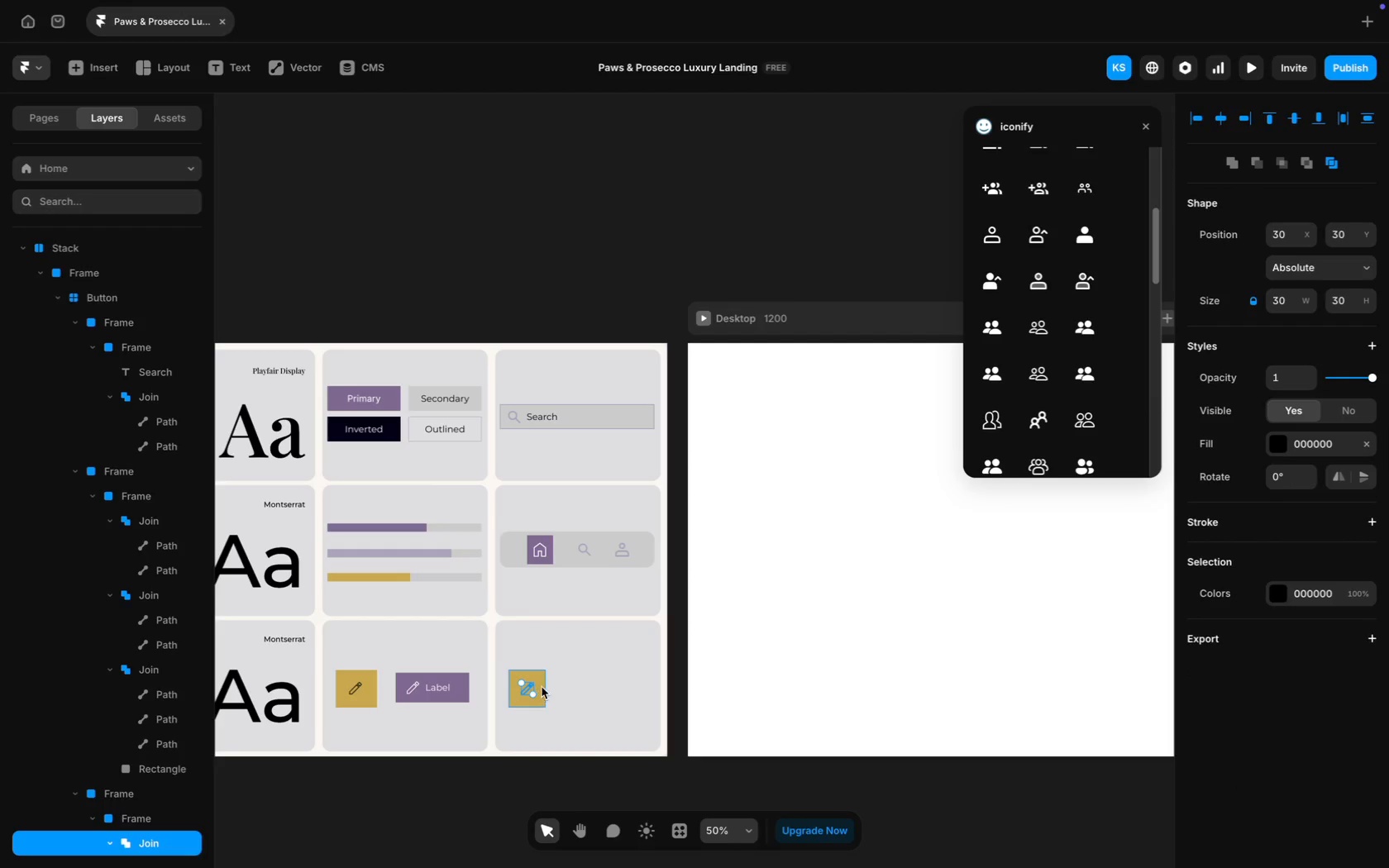 
key(Backslash)
 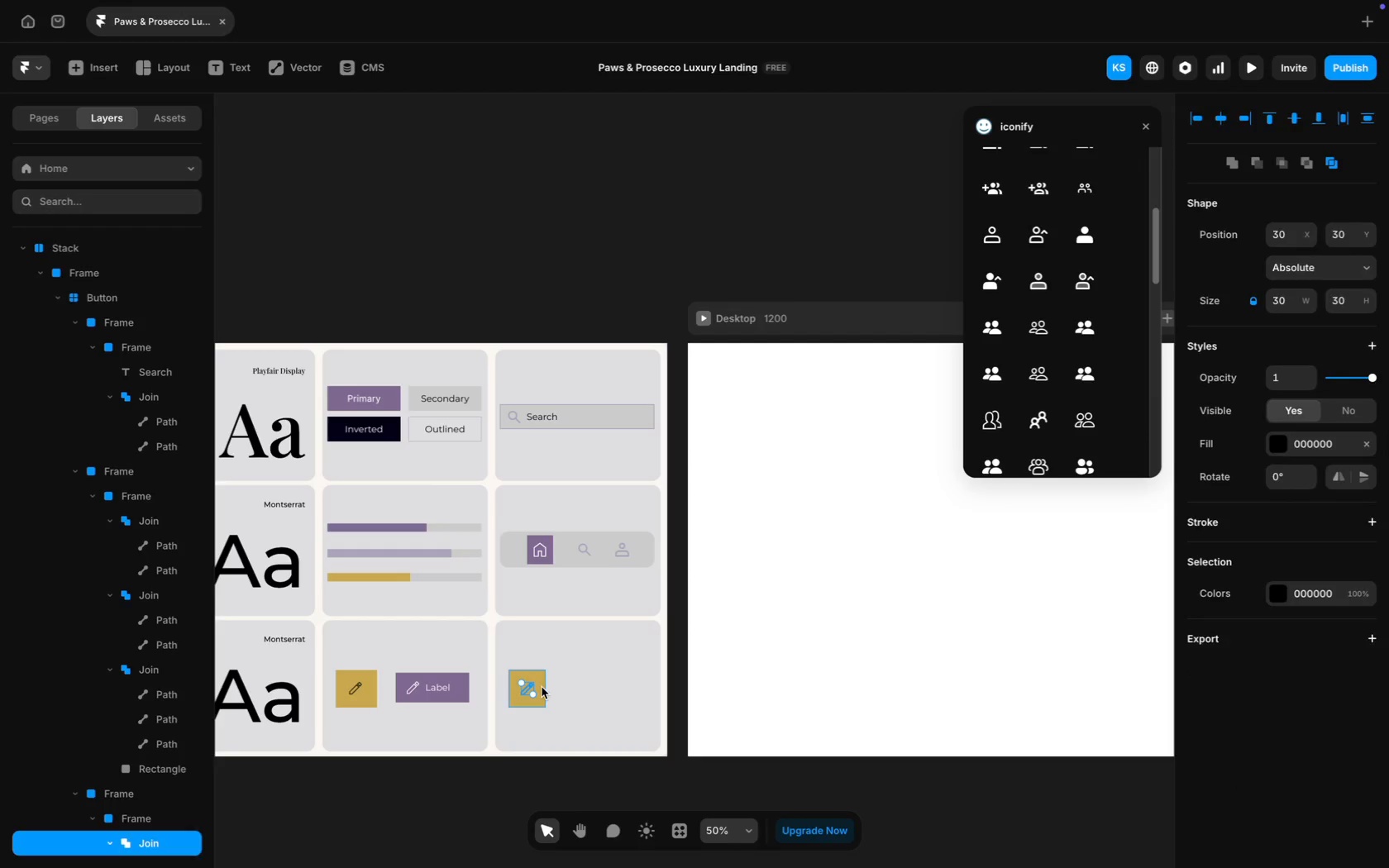 
key(Backspace)
 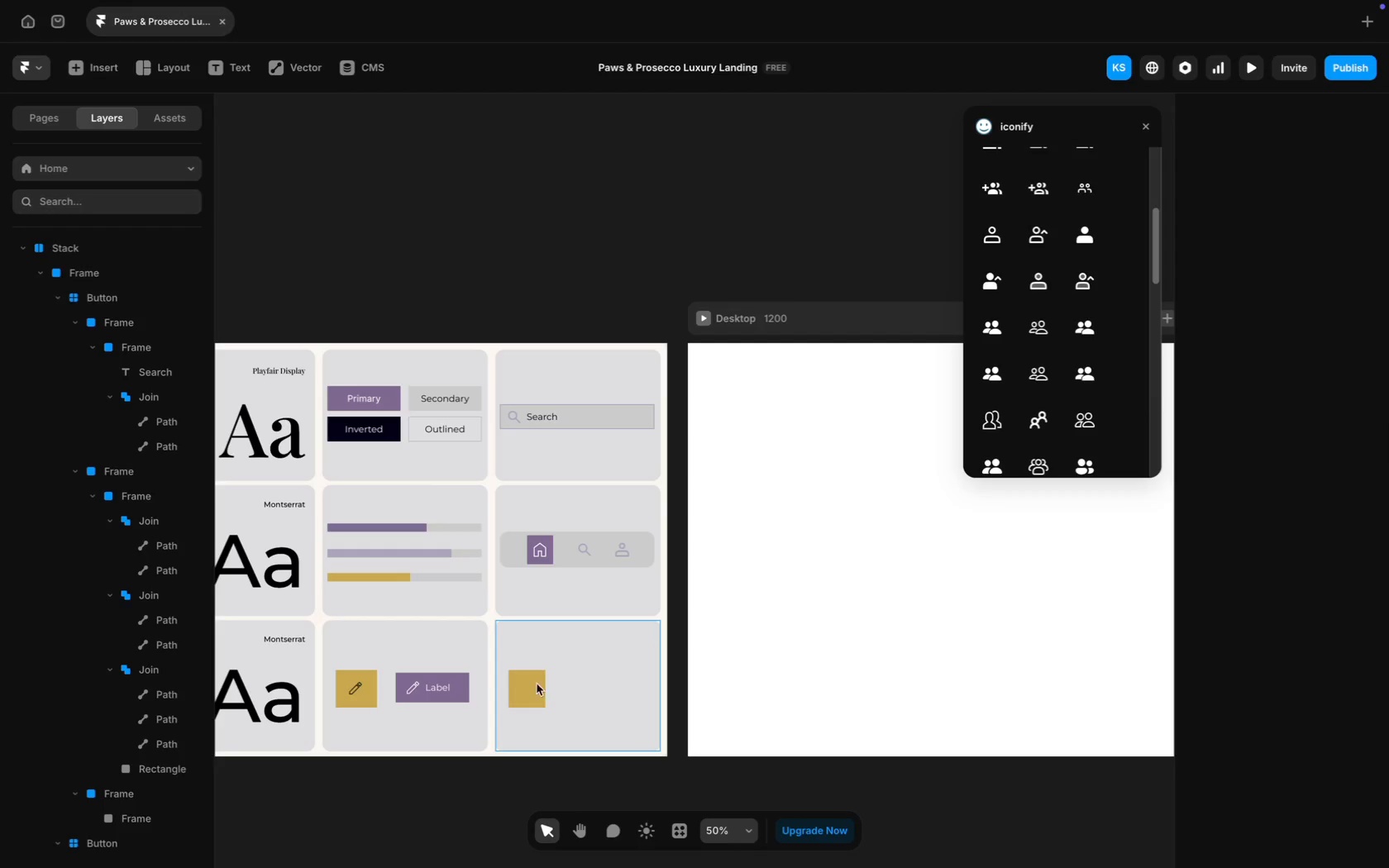 
left_click([527, 686])
 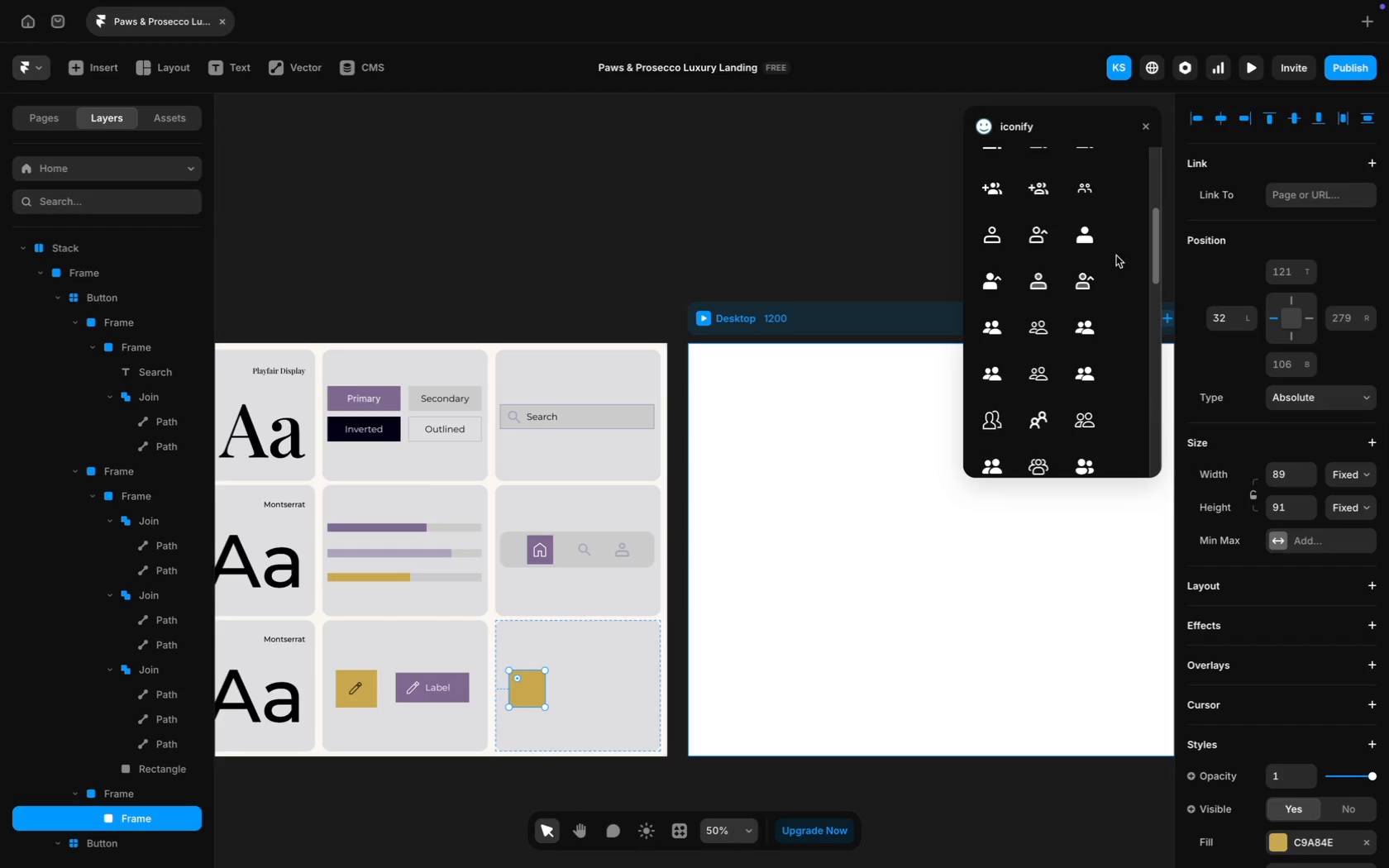 
scroll: coordinate [1053, 223], scroll_direction: up, amount: 287.0
 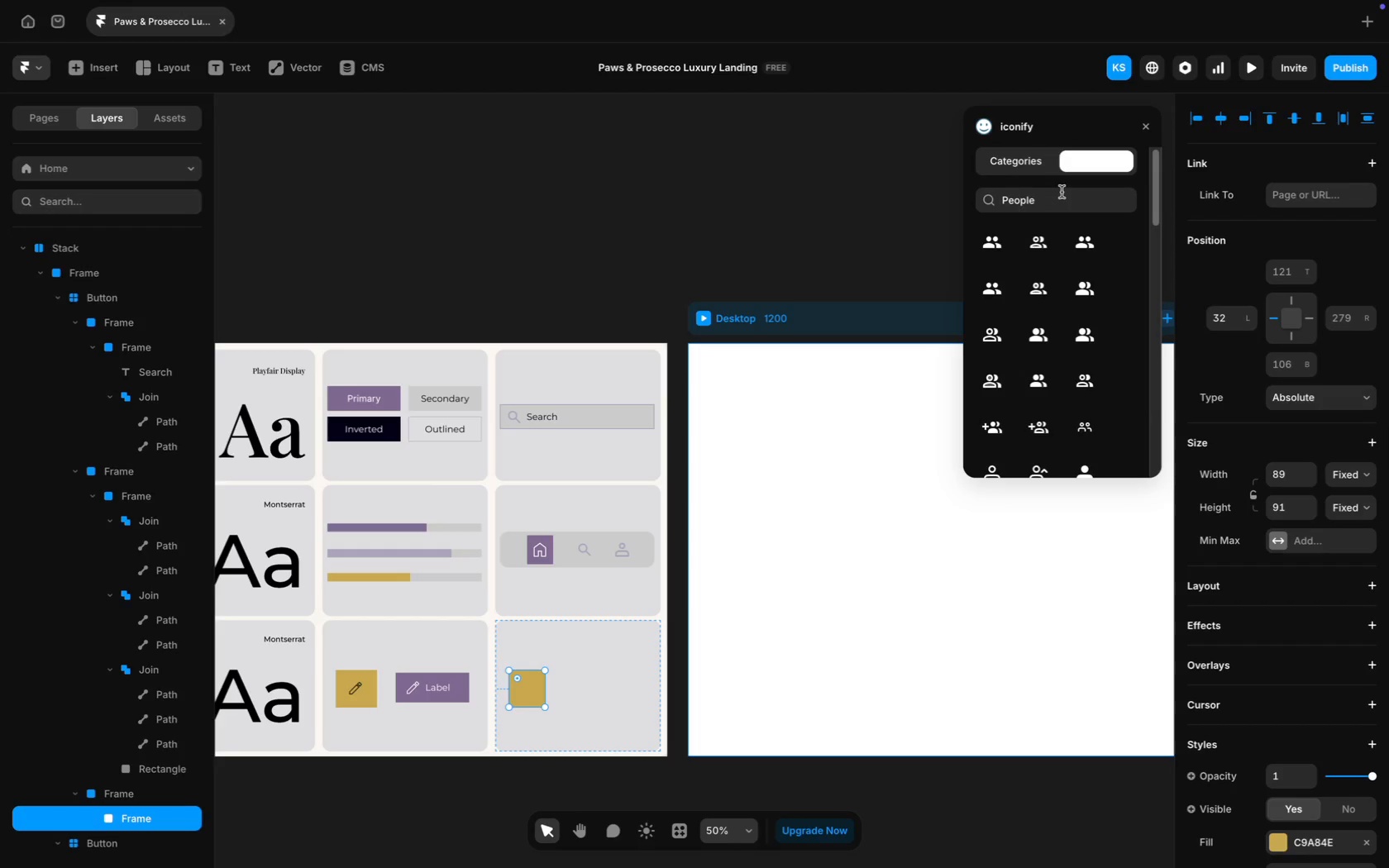 
left_click([1057, 198])
 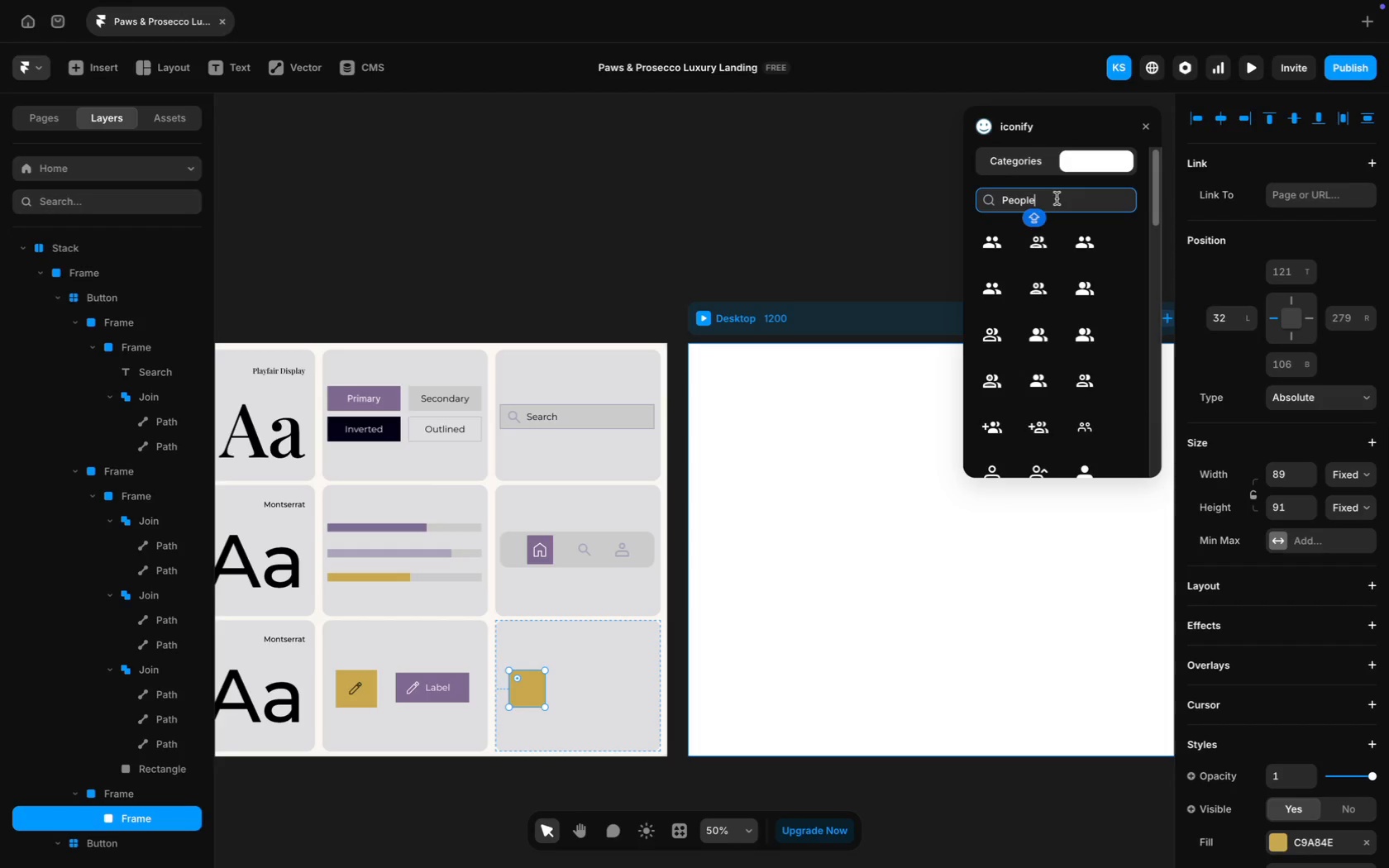 
key(Meta+A)
 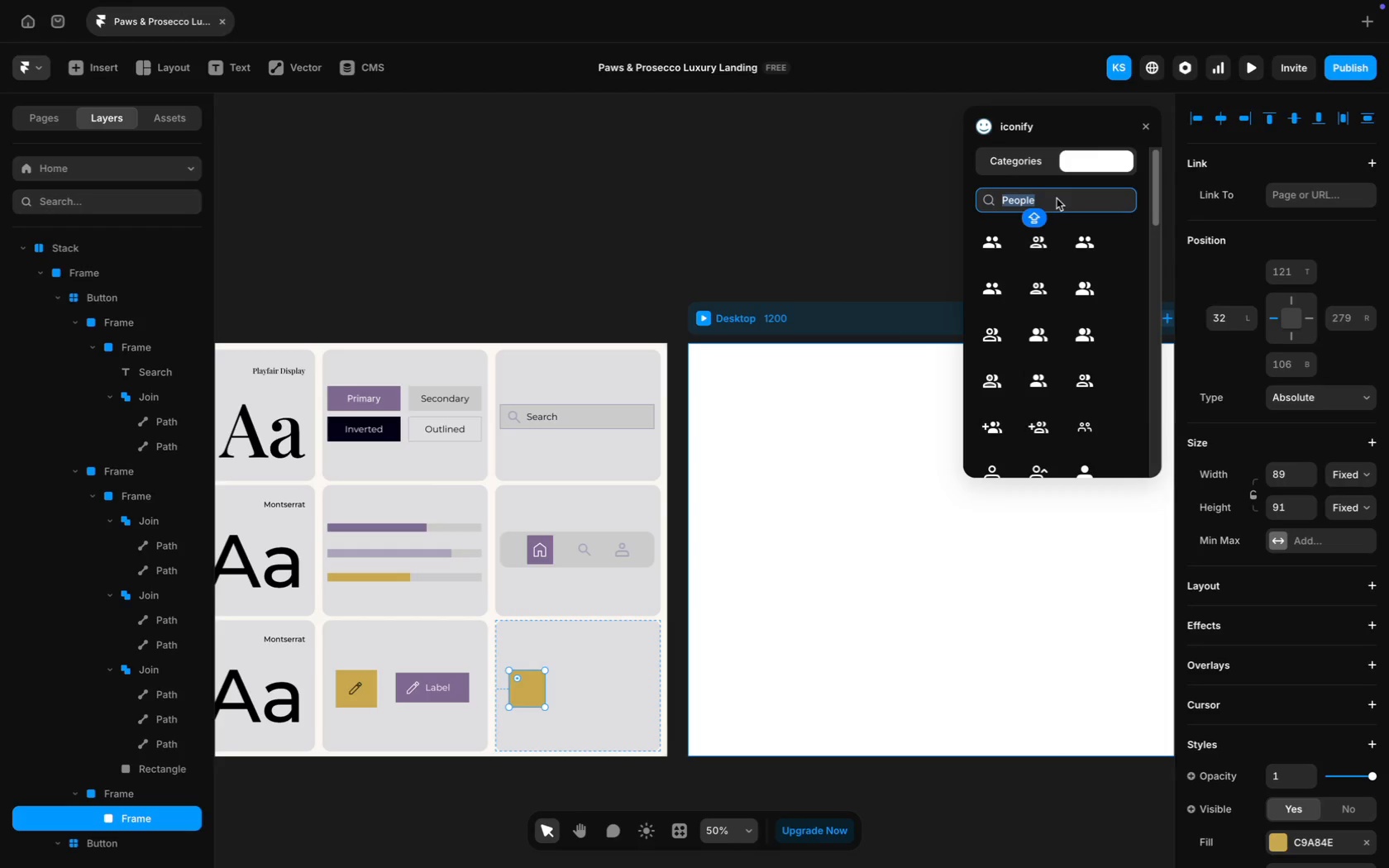 
wait(15.26)
 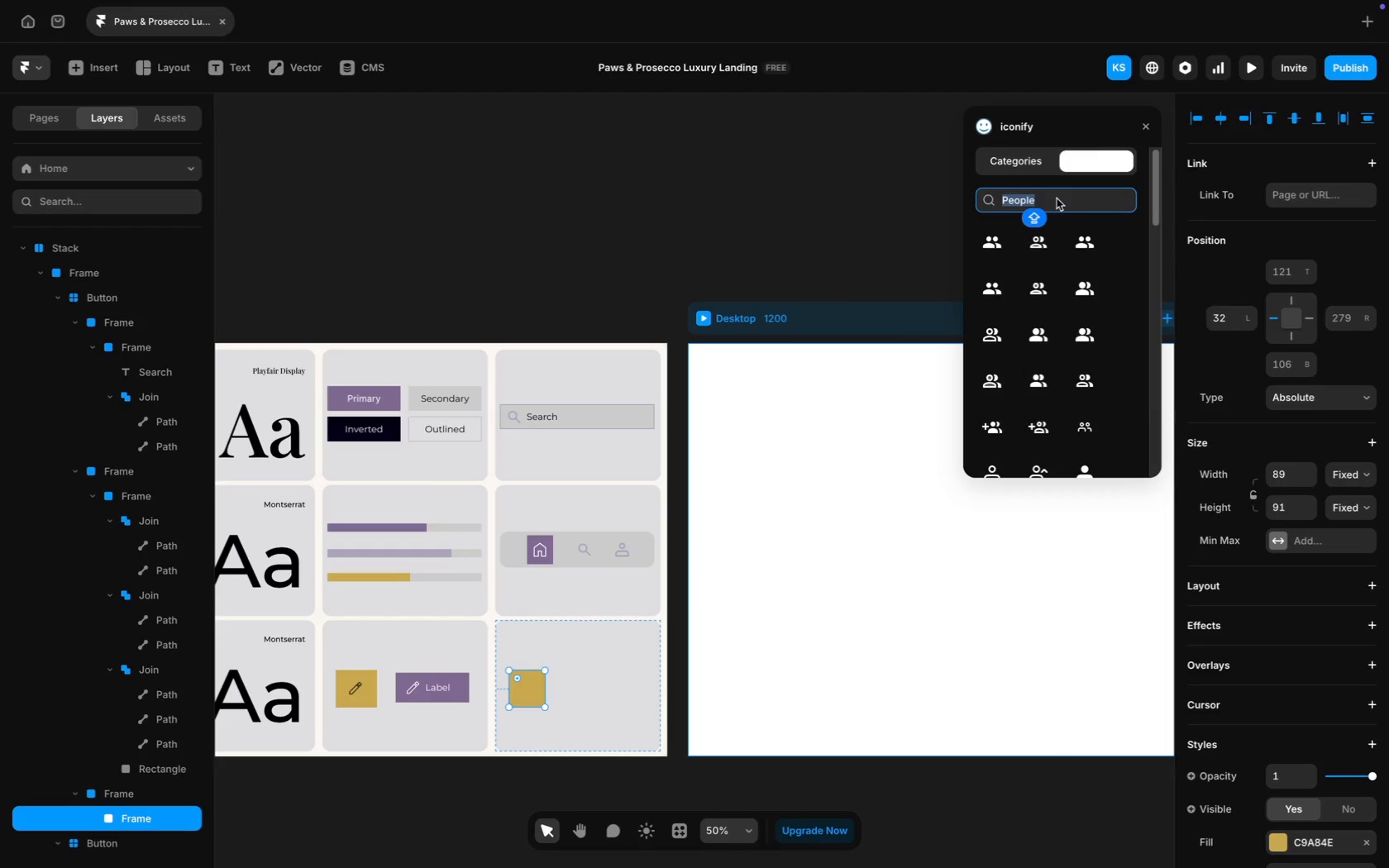 
type(Design)
 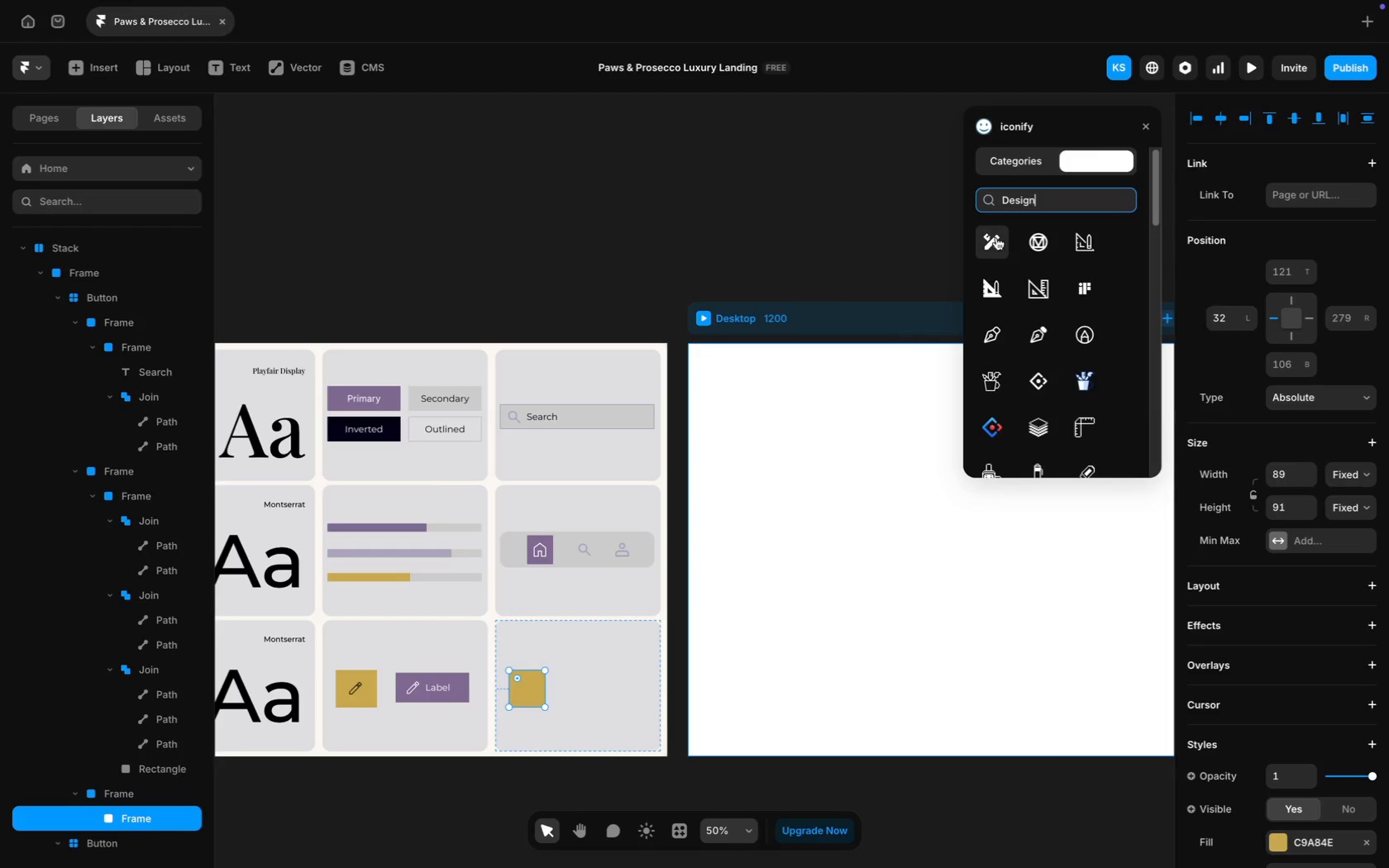 
mouse_move([1094, 465])
 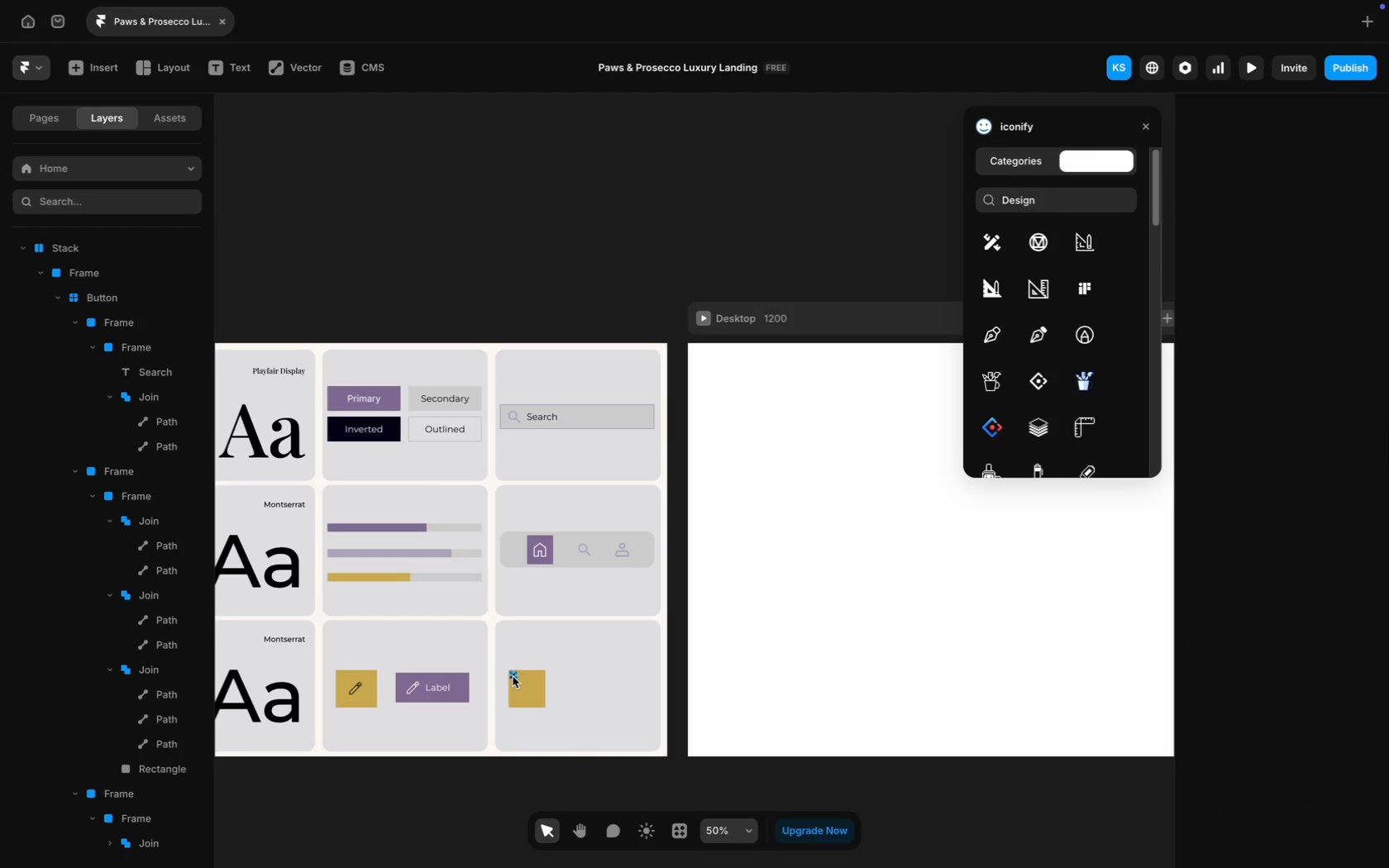 
left_click([513, 675])
 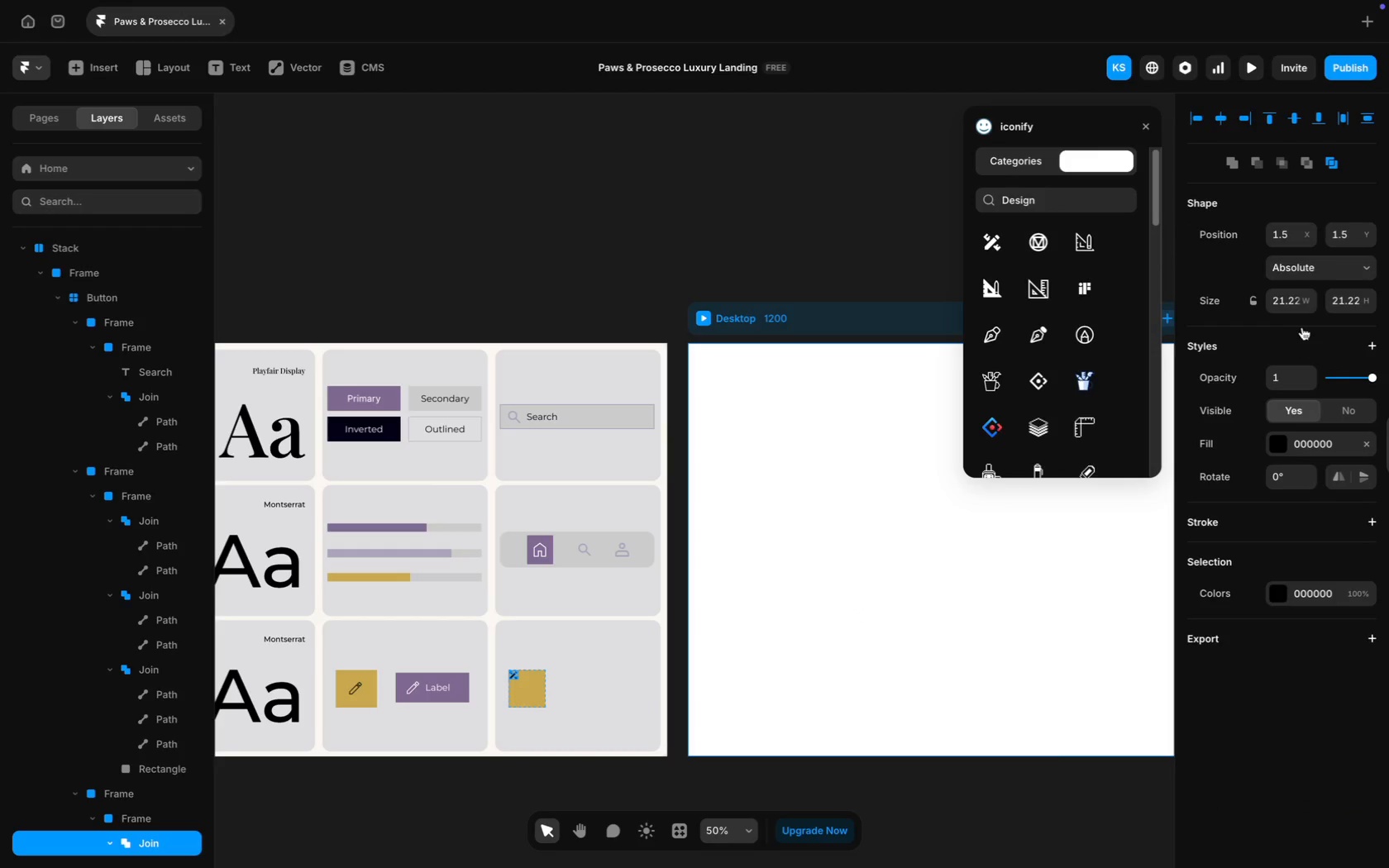 
key(CapsLock)
 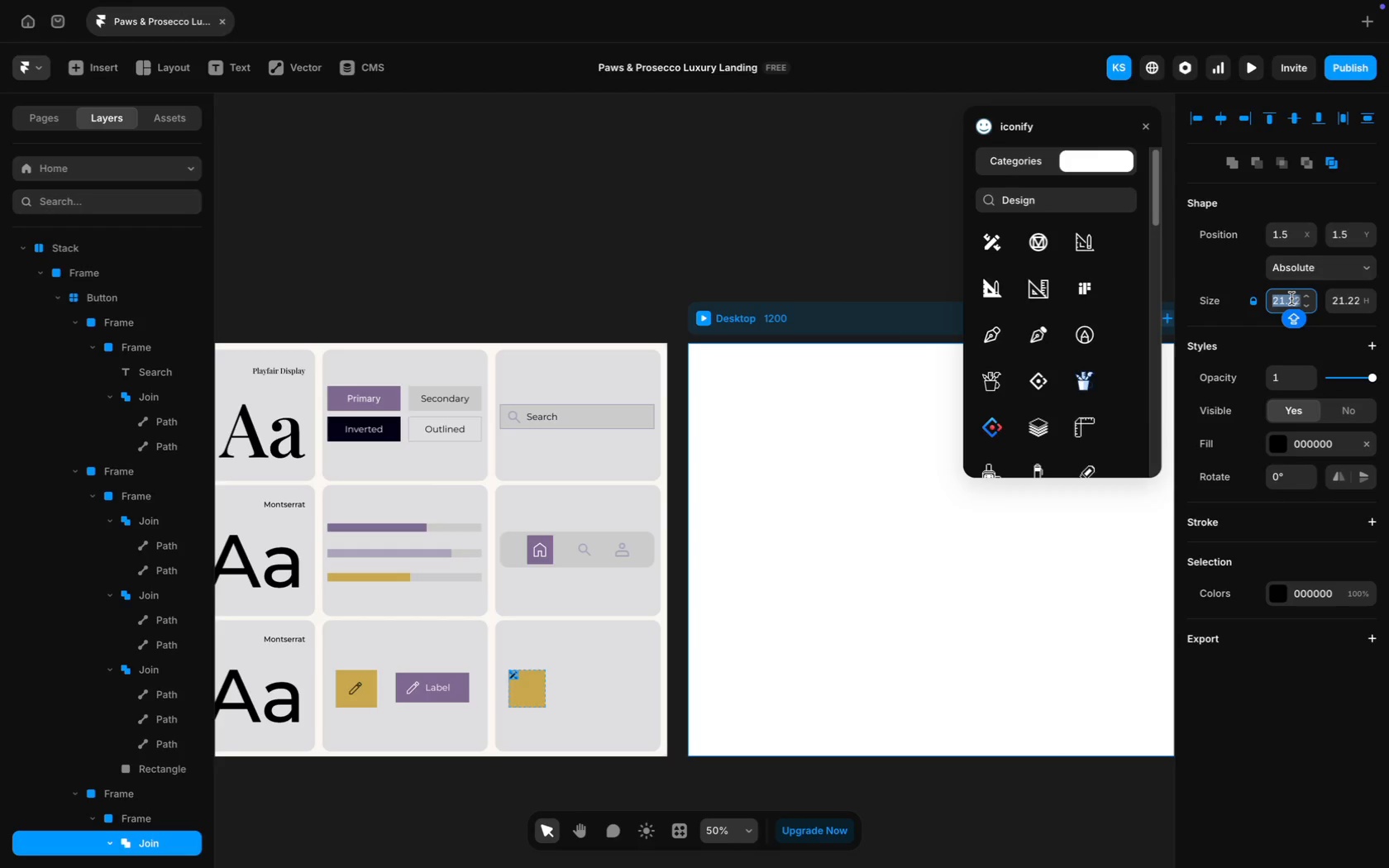 
wait(16.83)
 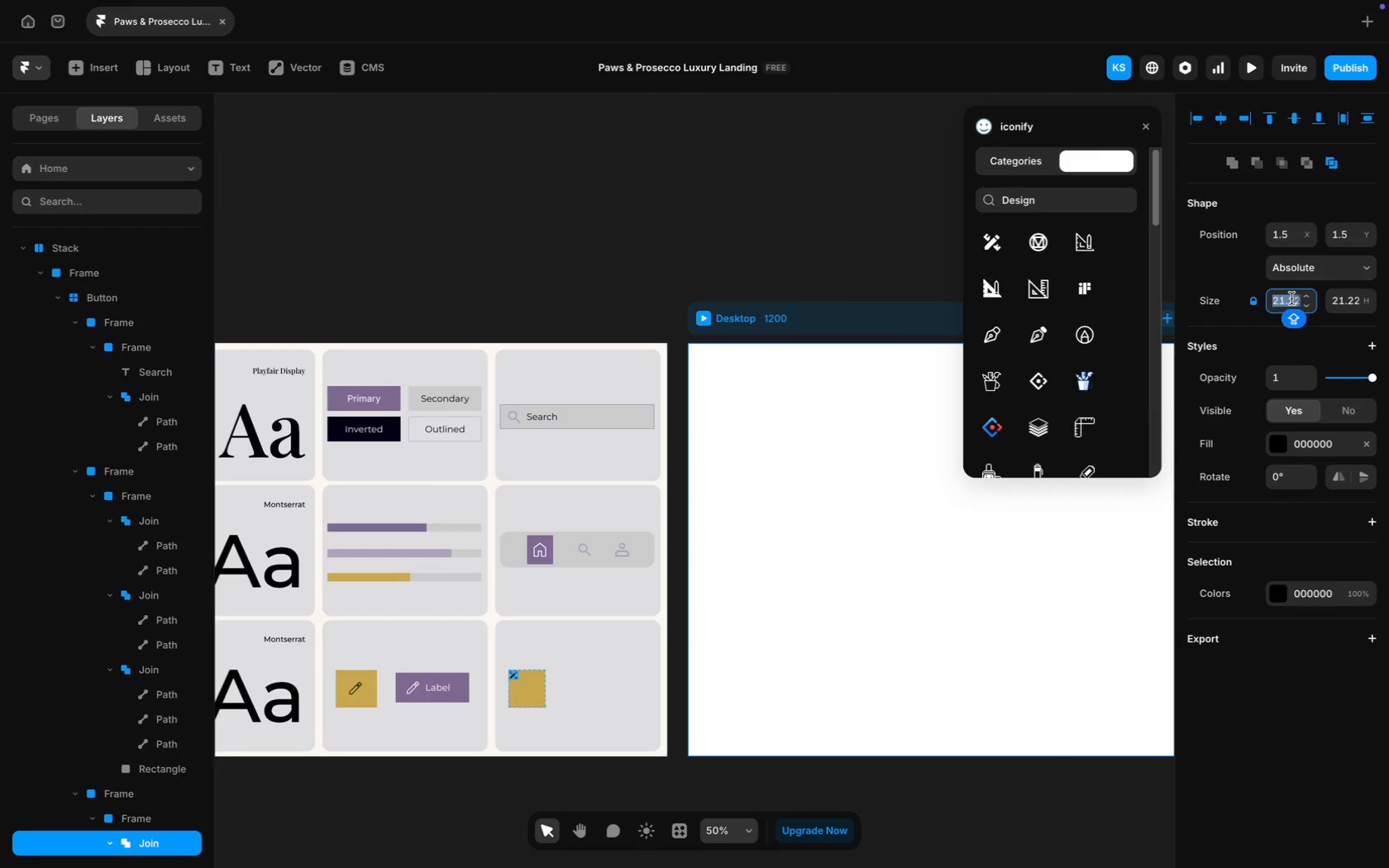 
type(30)
 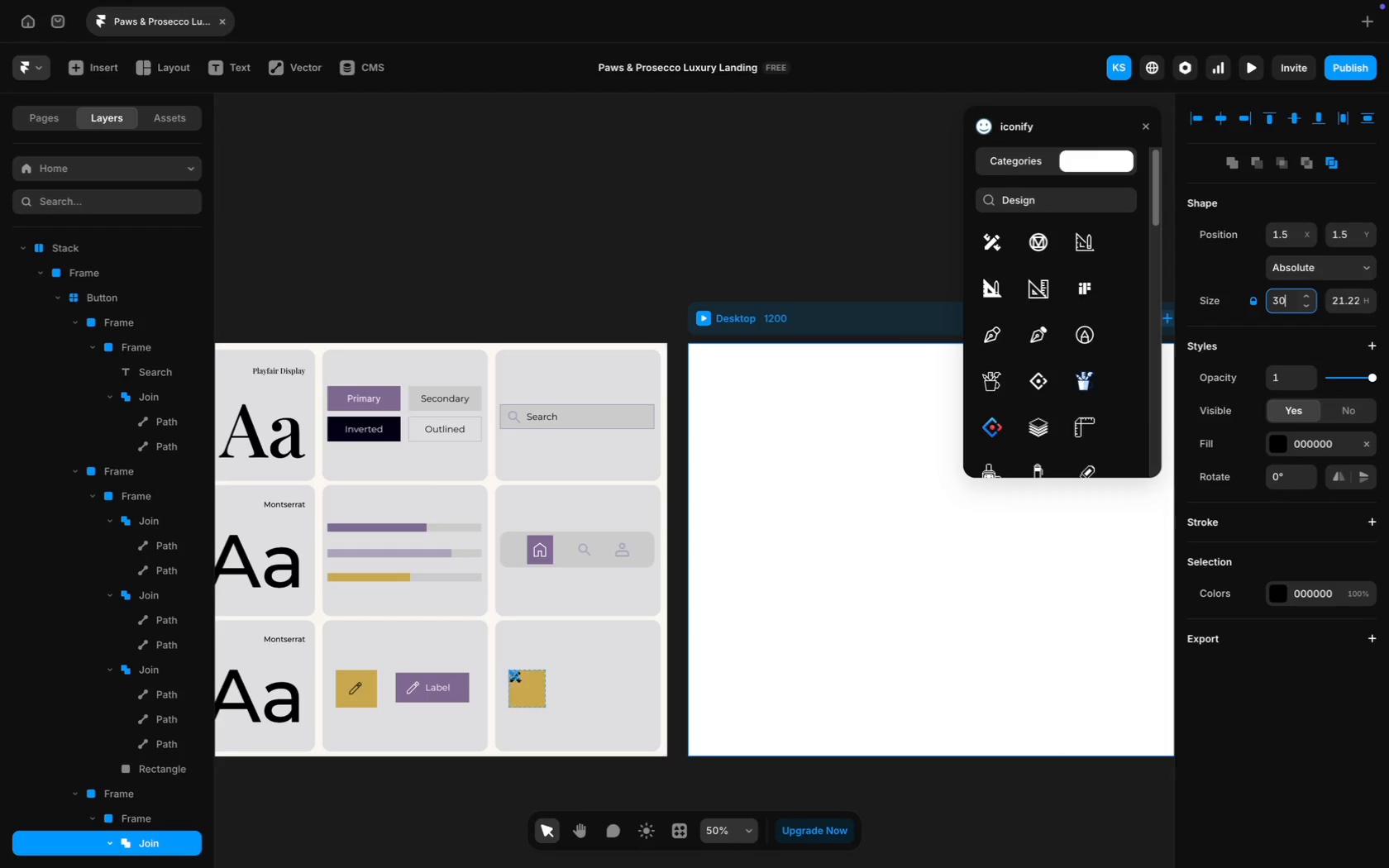 
key(Enter)
 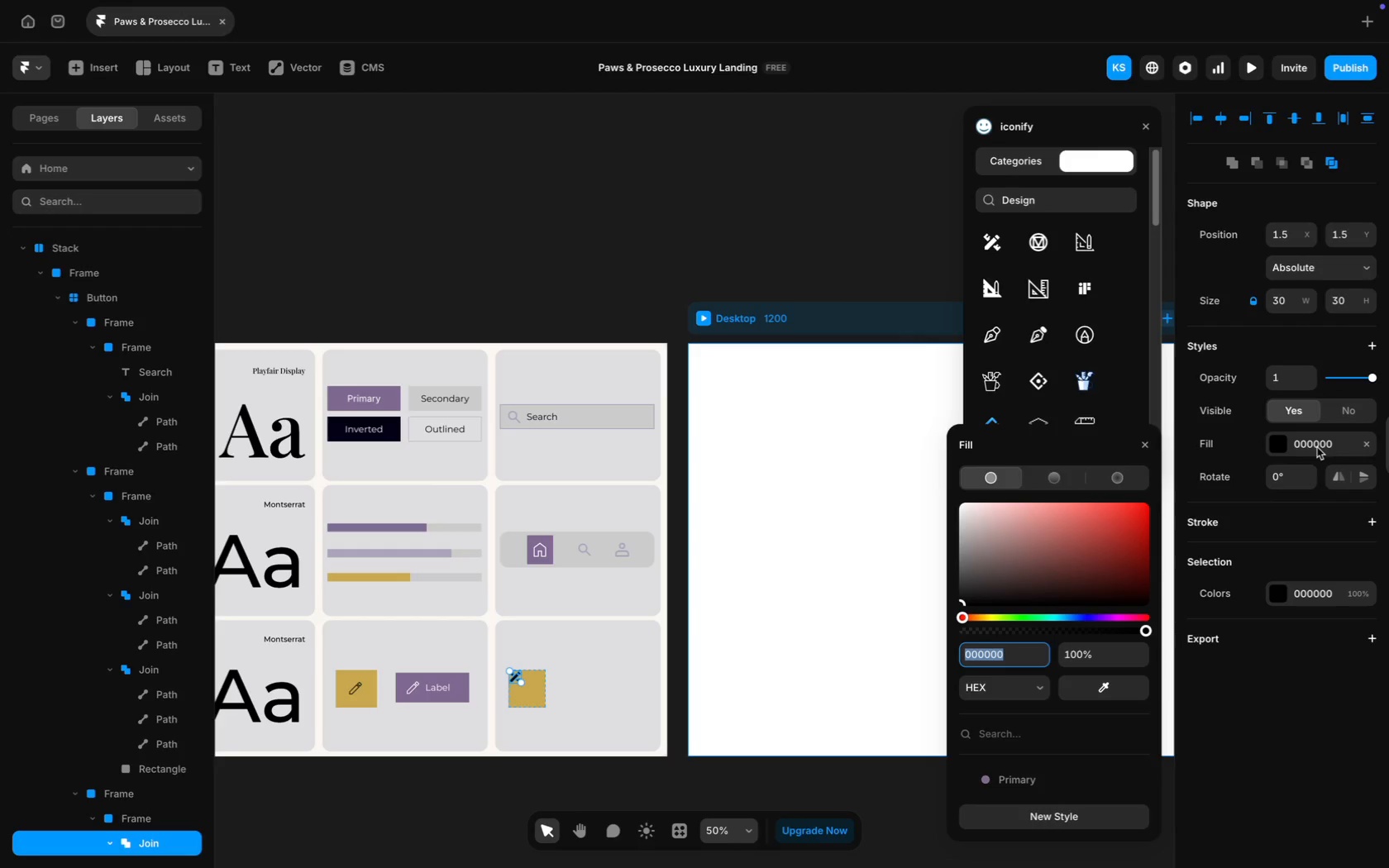 
mouse_move([1103, 684])
 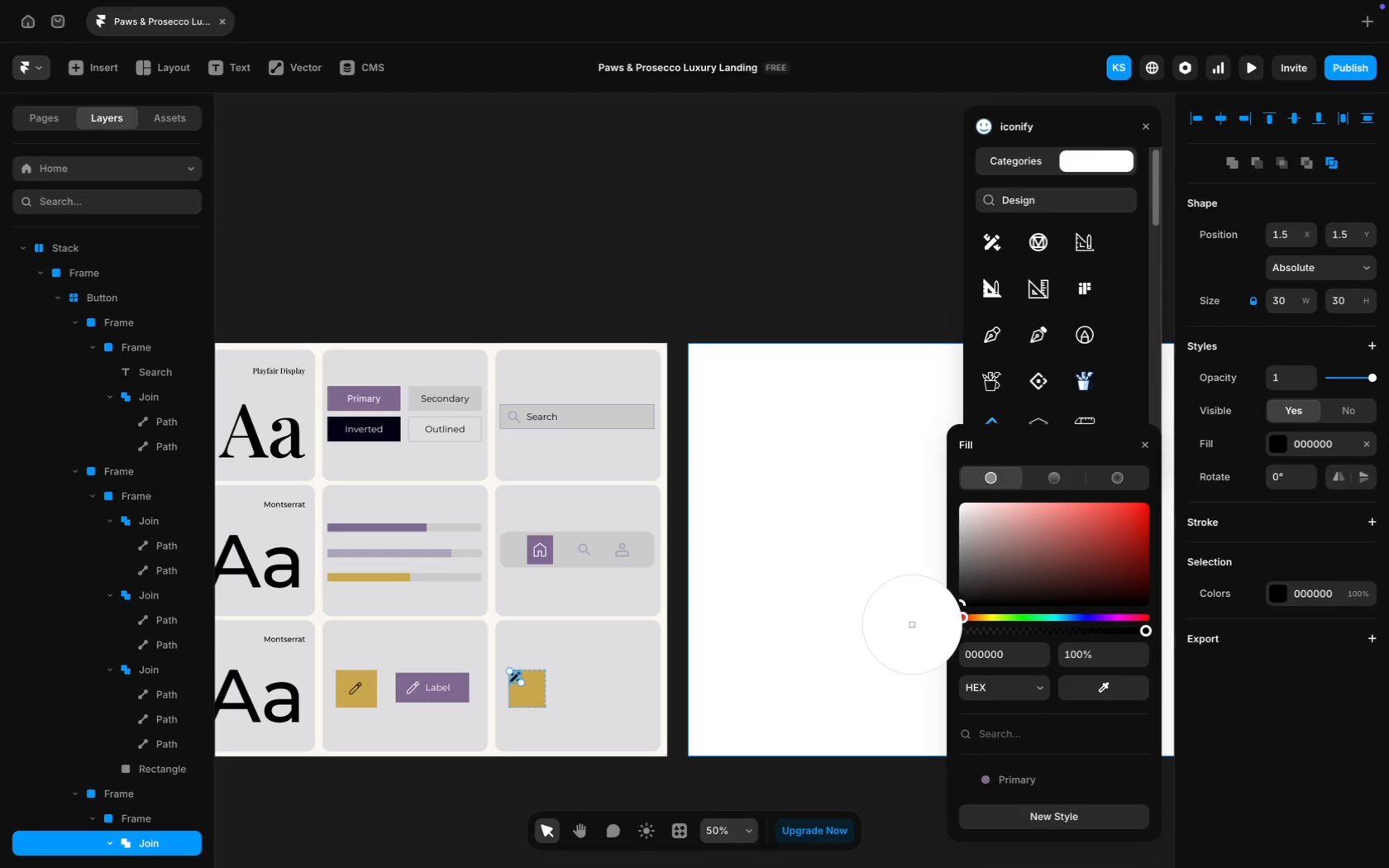 
left_click([831, 587])
 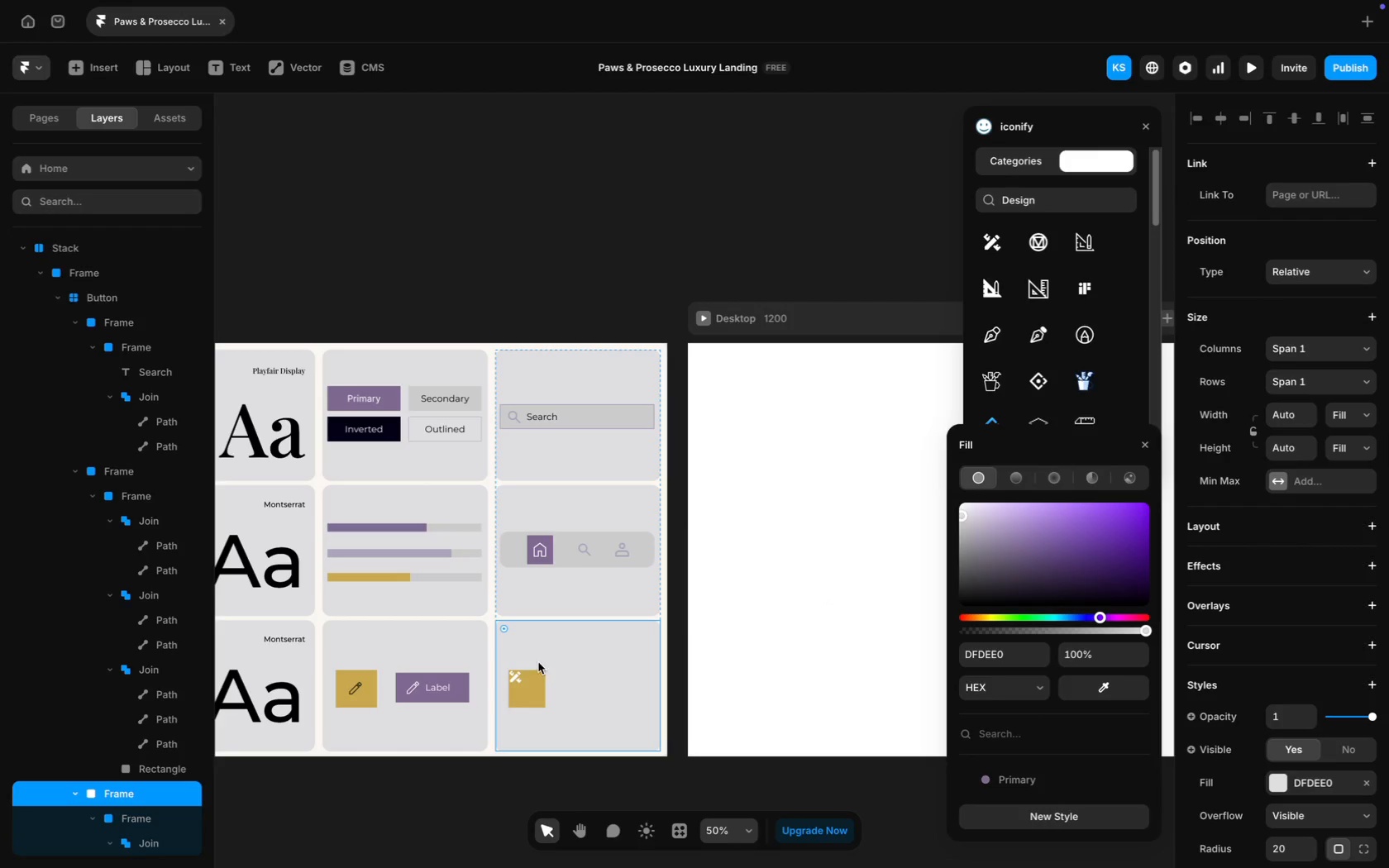 
left_click([515, 677])
 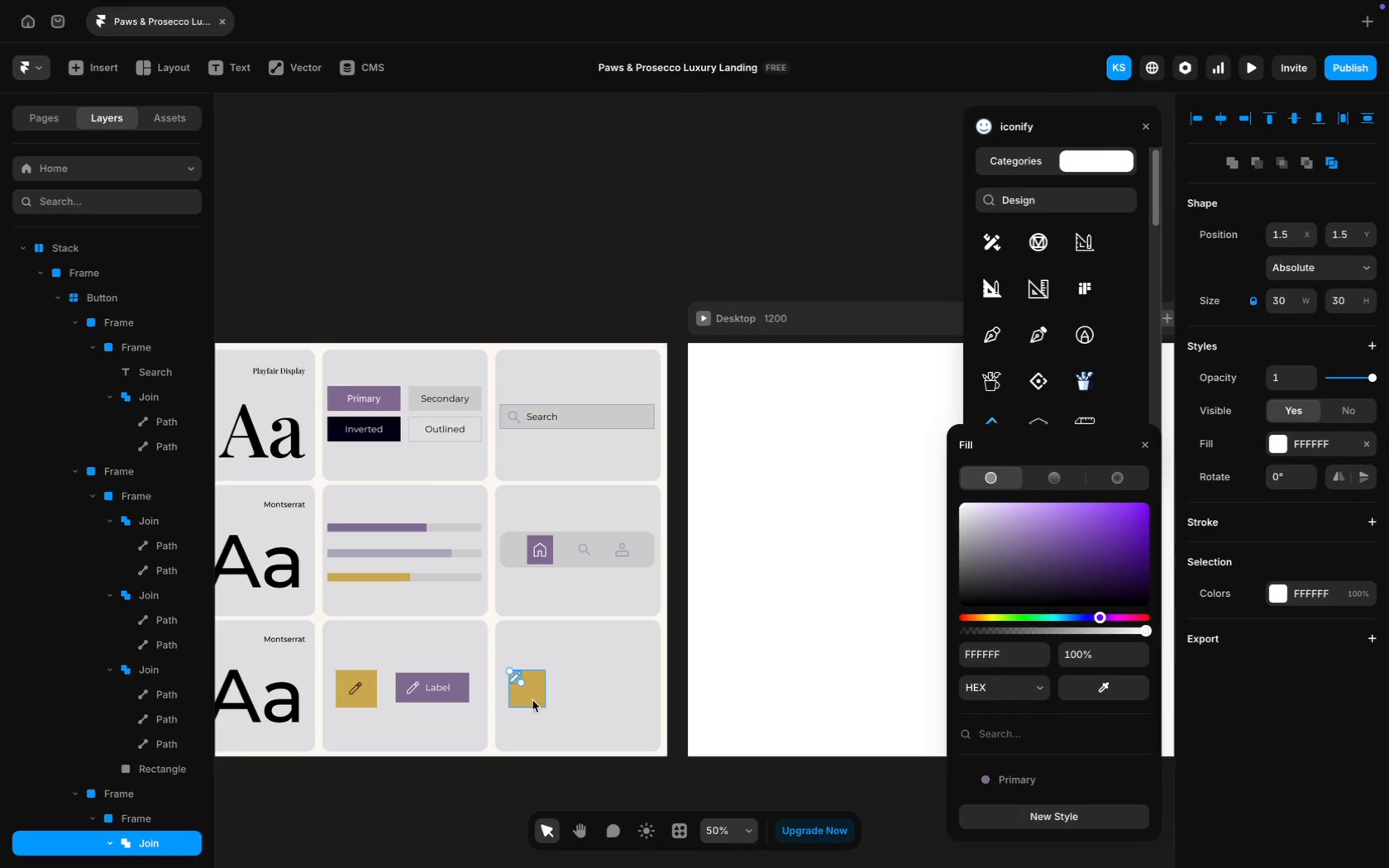 
left_click([532, 700])
 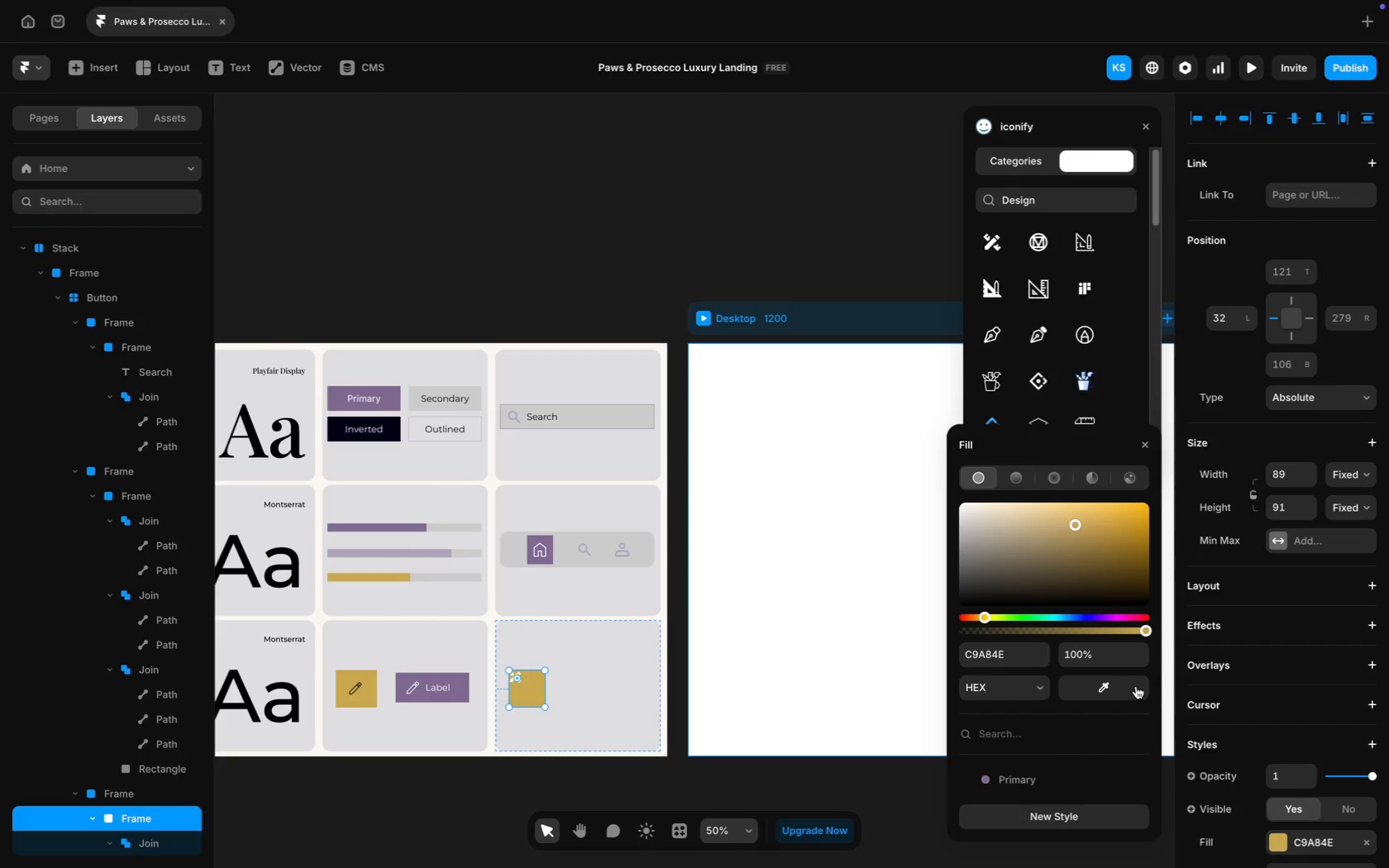 
left_click([1138, 692])
 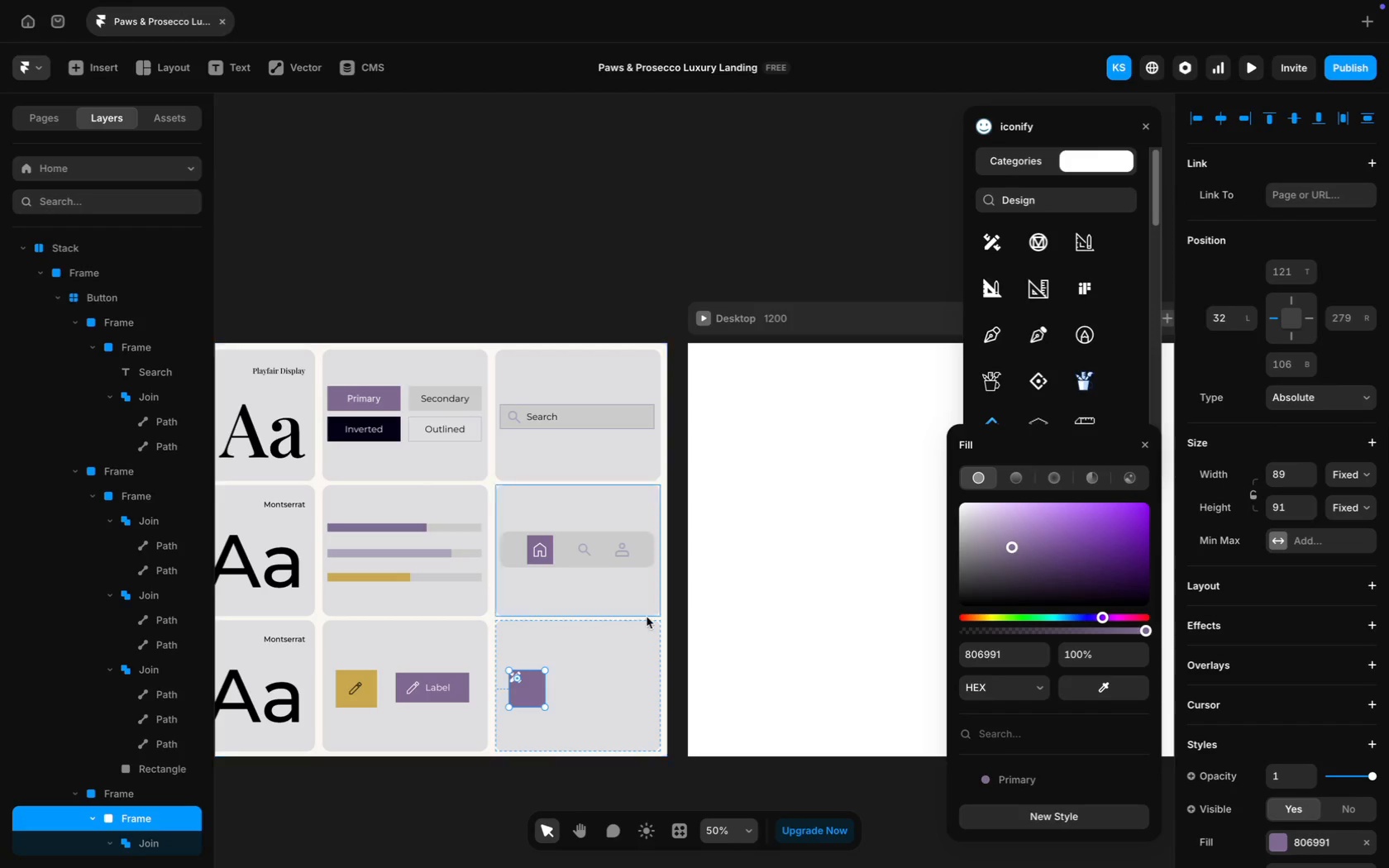 
left_click([578, 659])
 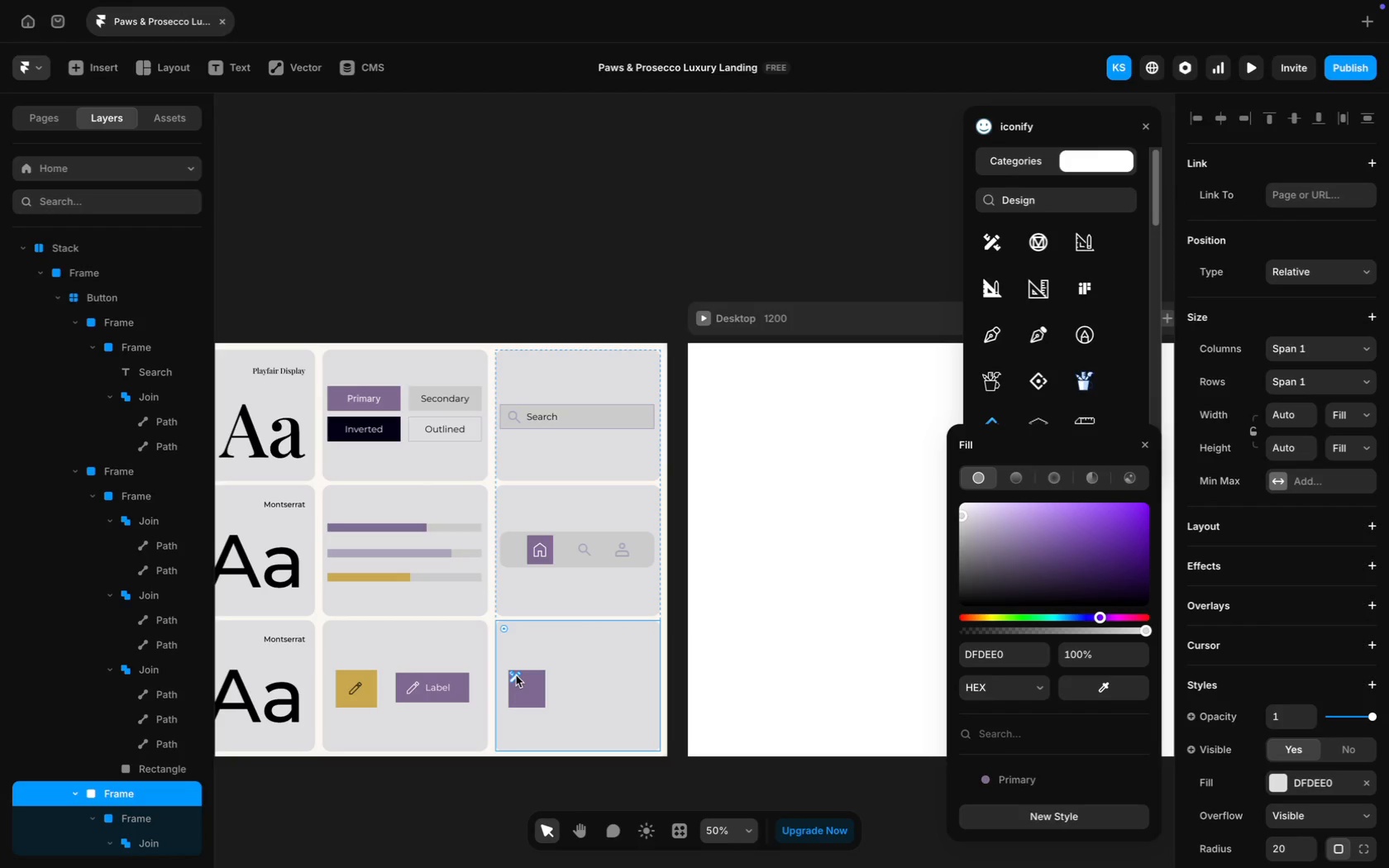 
left_click([515, 675])
 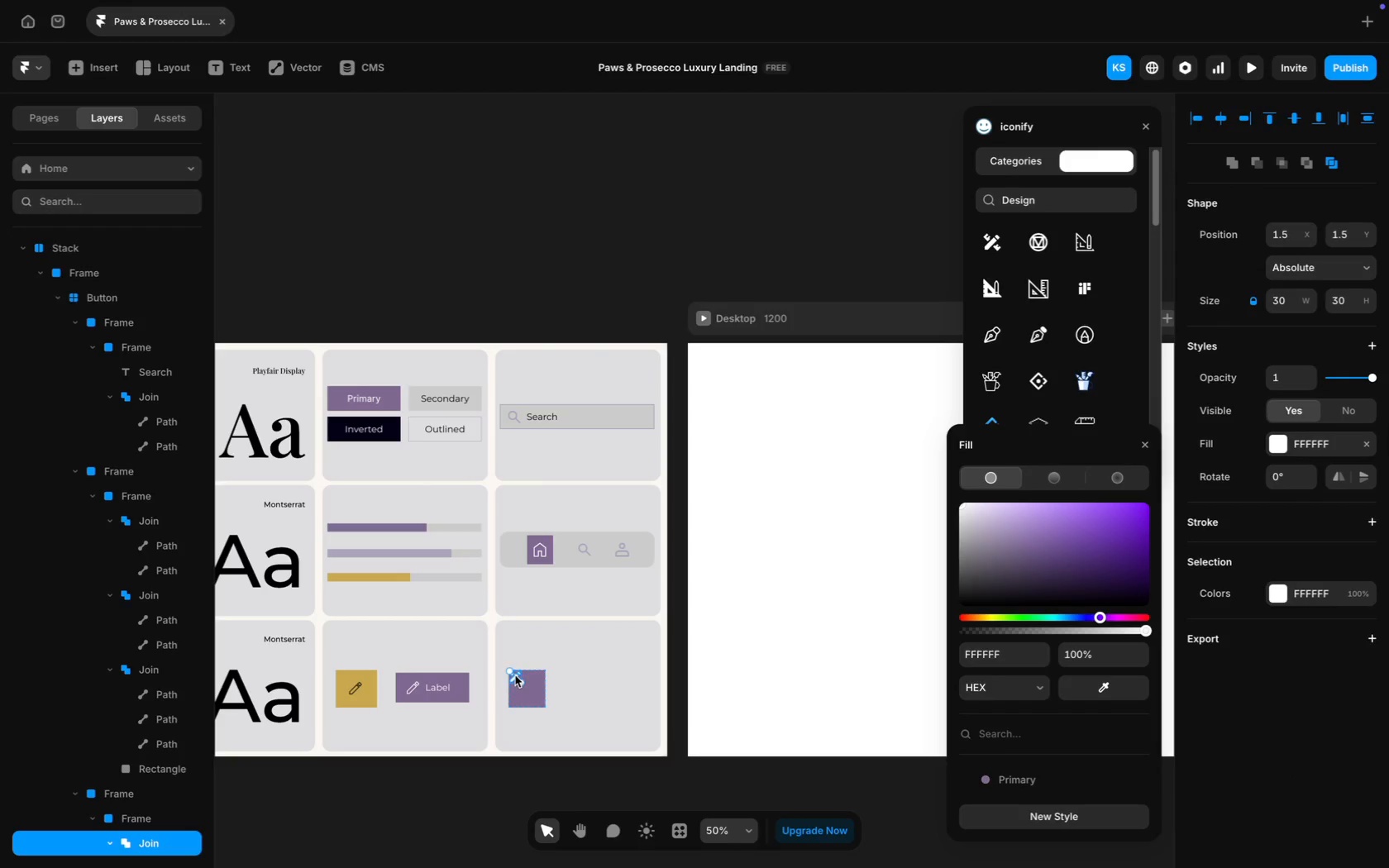 
key(ArrowDown)
 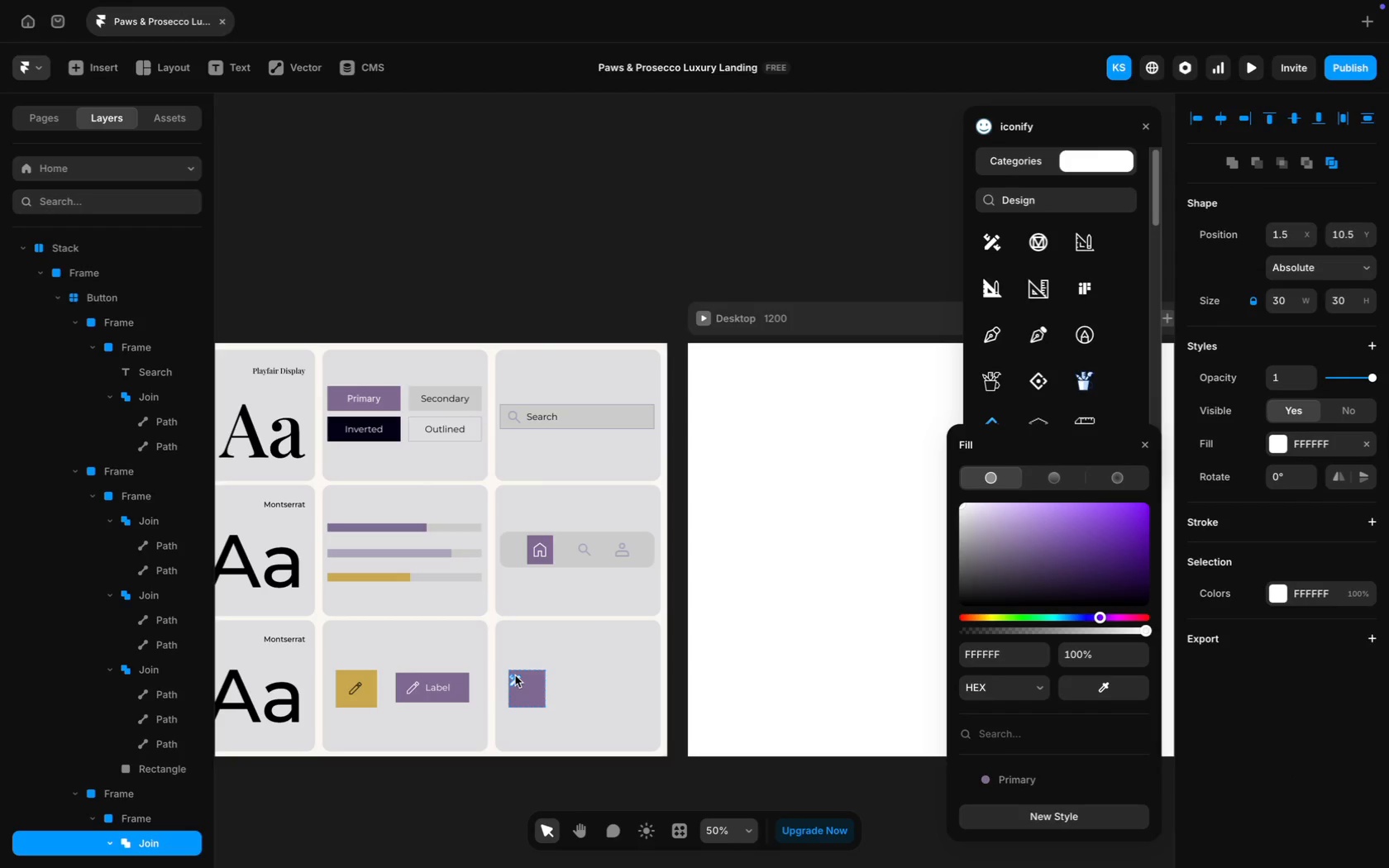 
hold_key(key=ArrowDown, duration=1.5)
 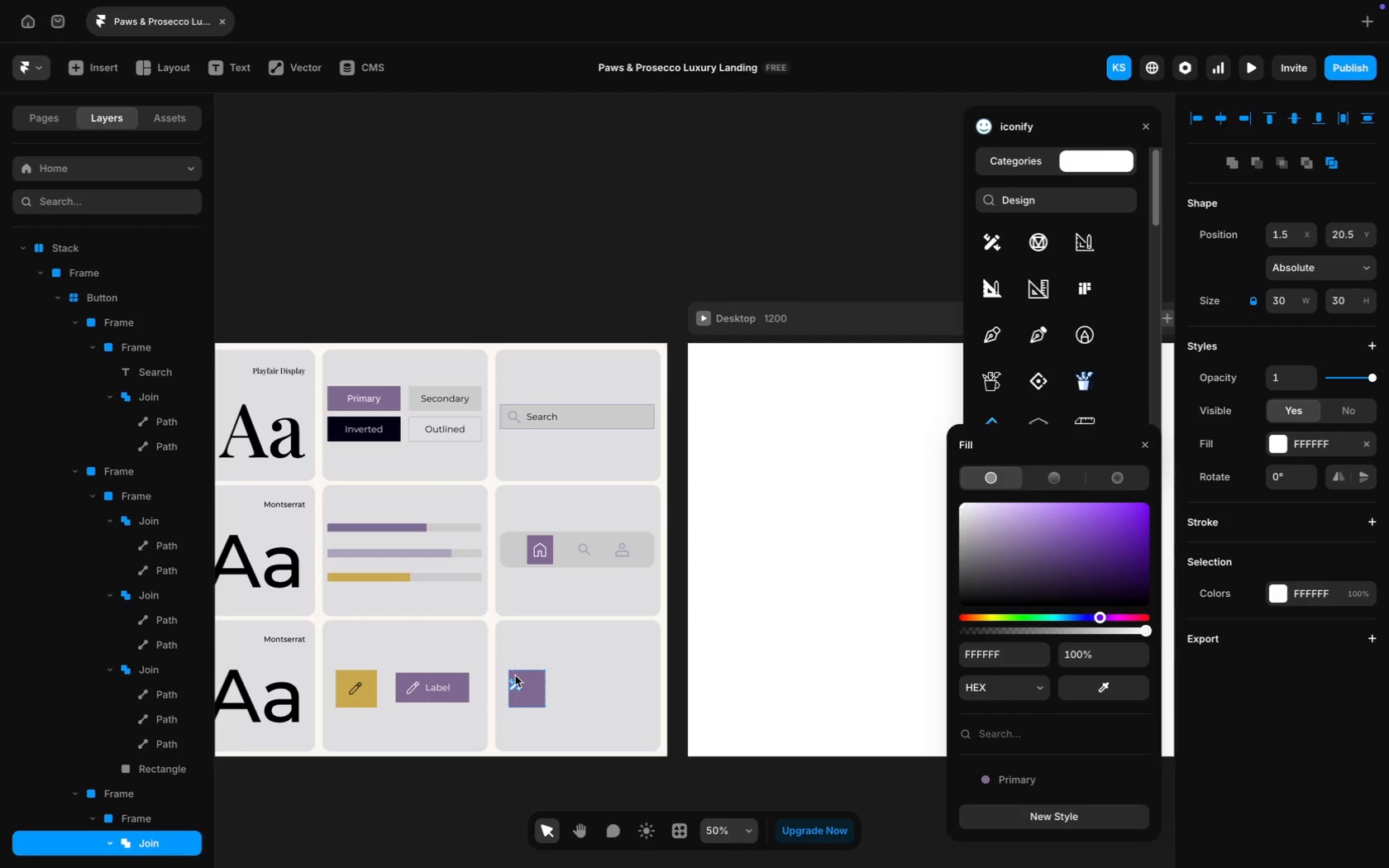 
hold_key(key=ArrowDown, duration=1.12)
 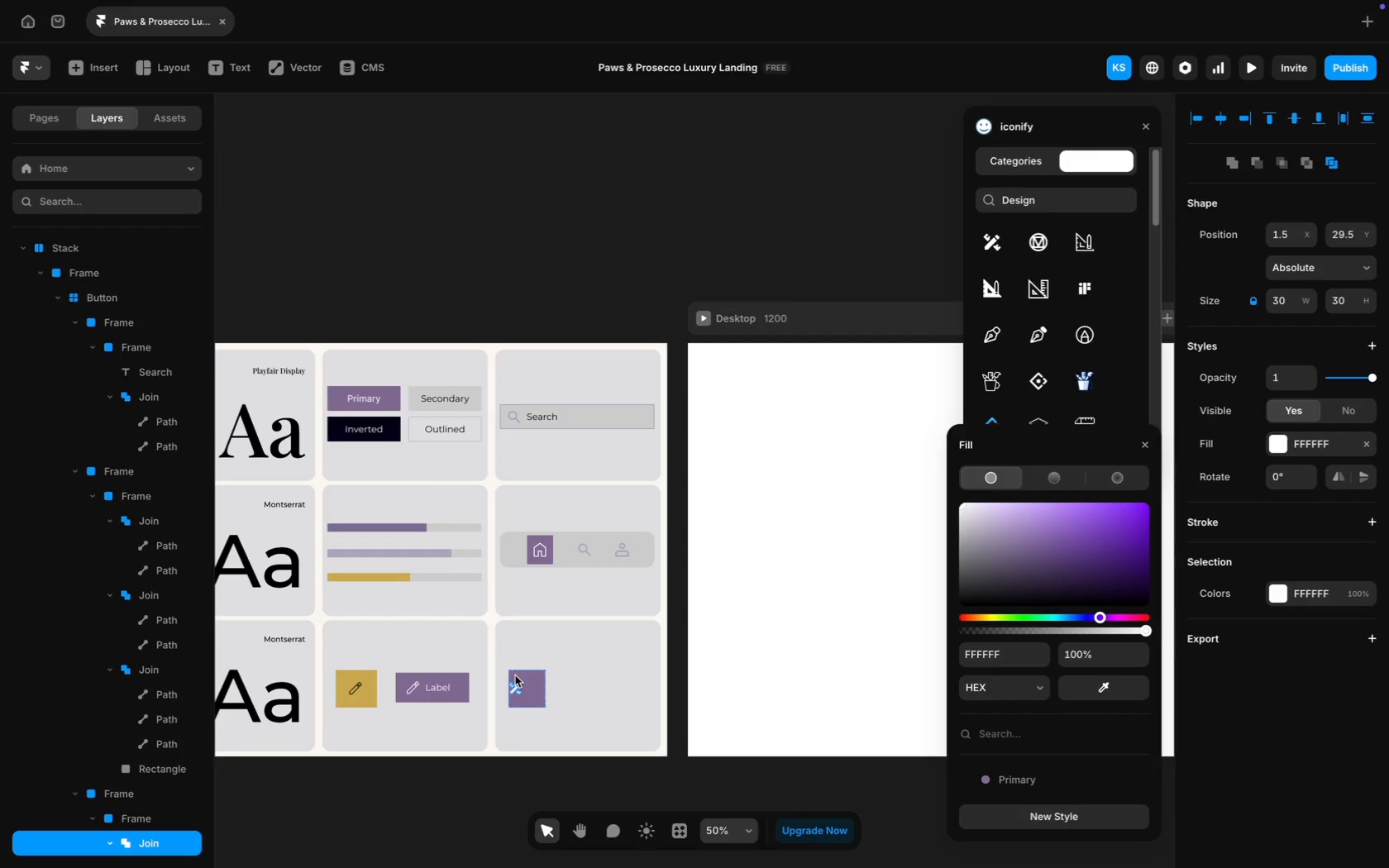 
hold_key(key=ArrowRight, duration=0.86)
 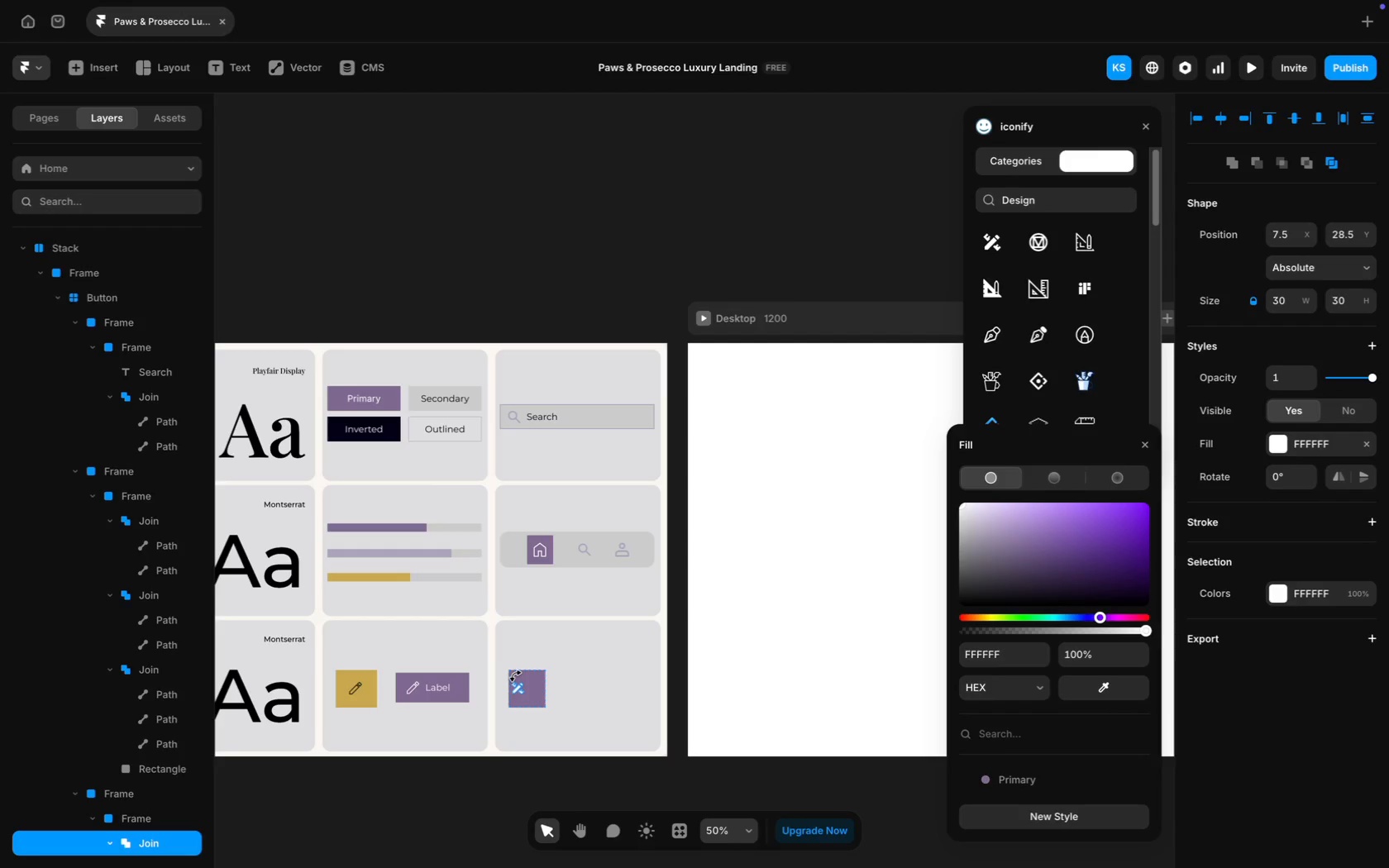 
key(ArrowUp)
 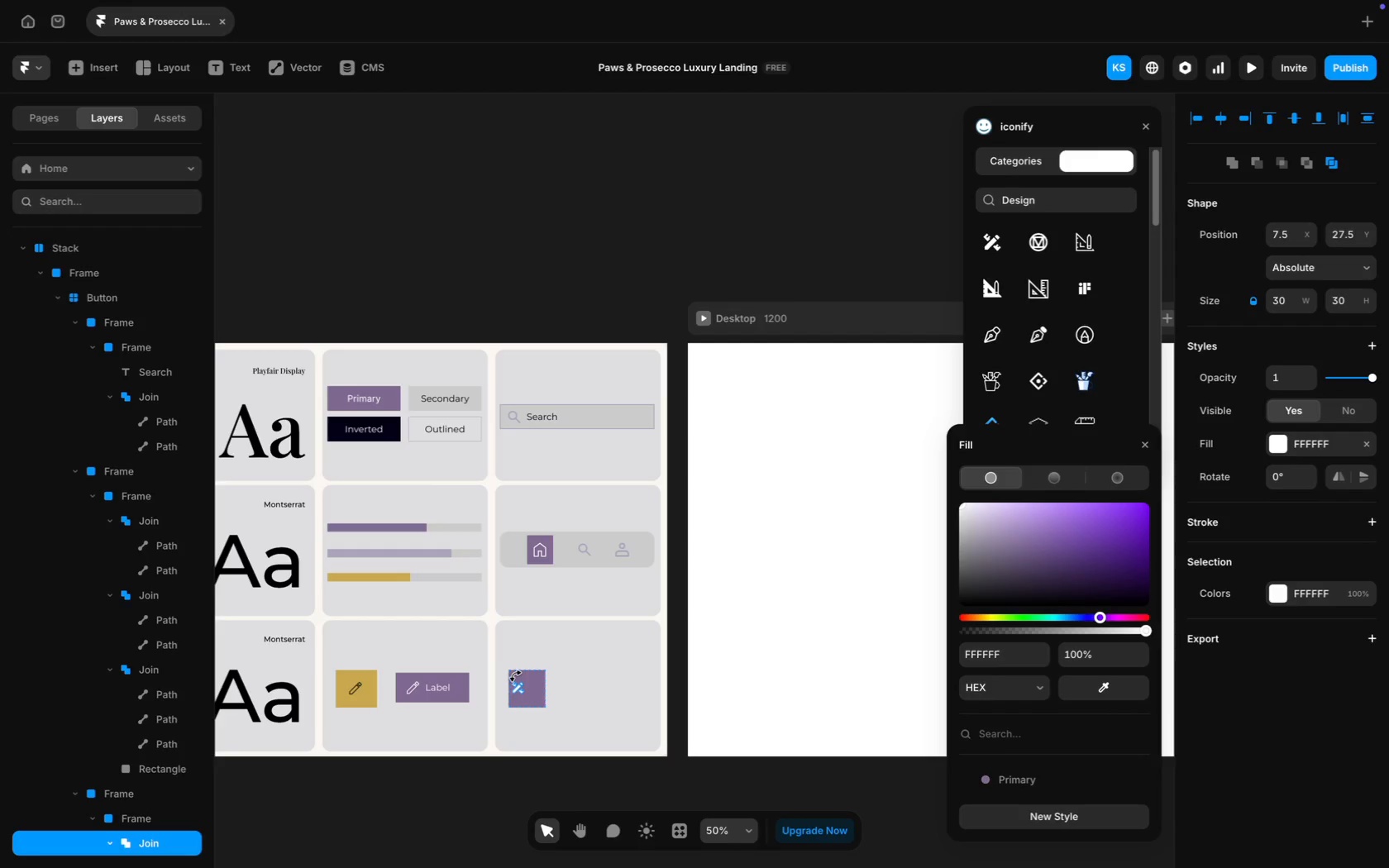 
key(ArrowUp)
 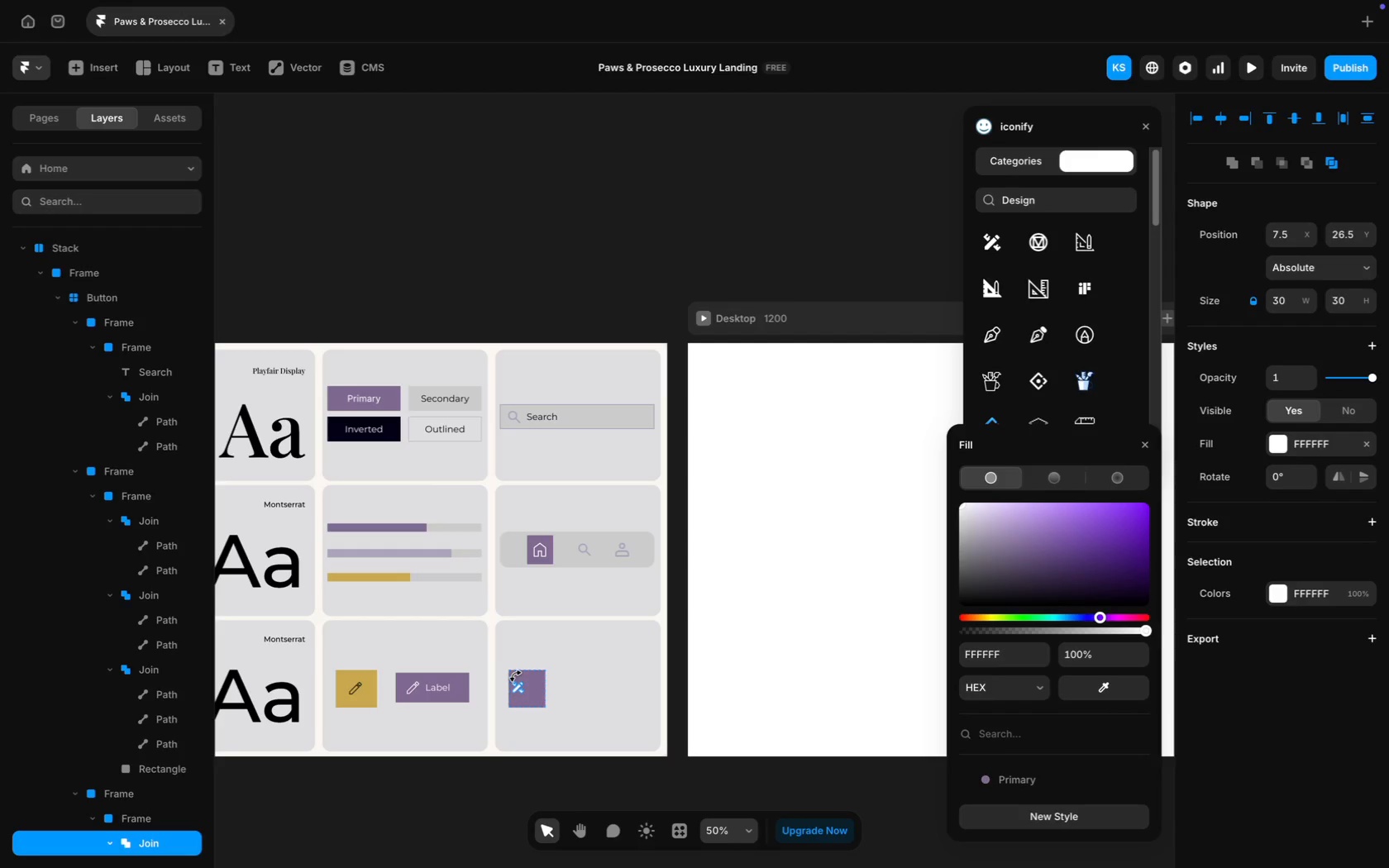 
key(ArrowUp)
 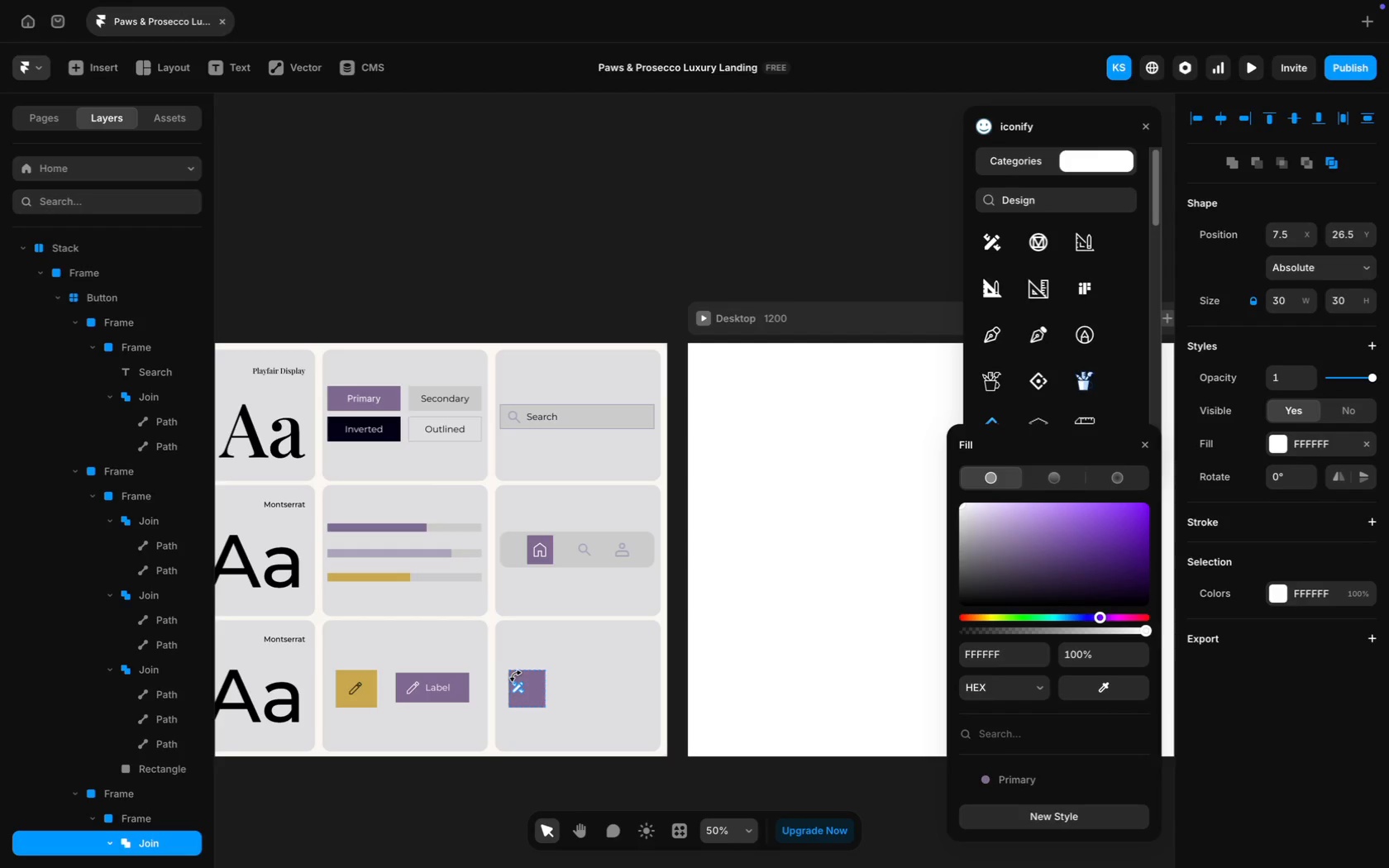 
hold_key(key=ArrowRight, duration=1.51)
 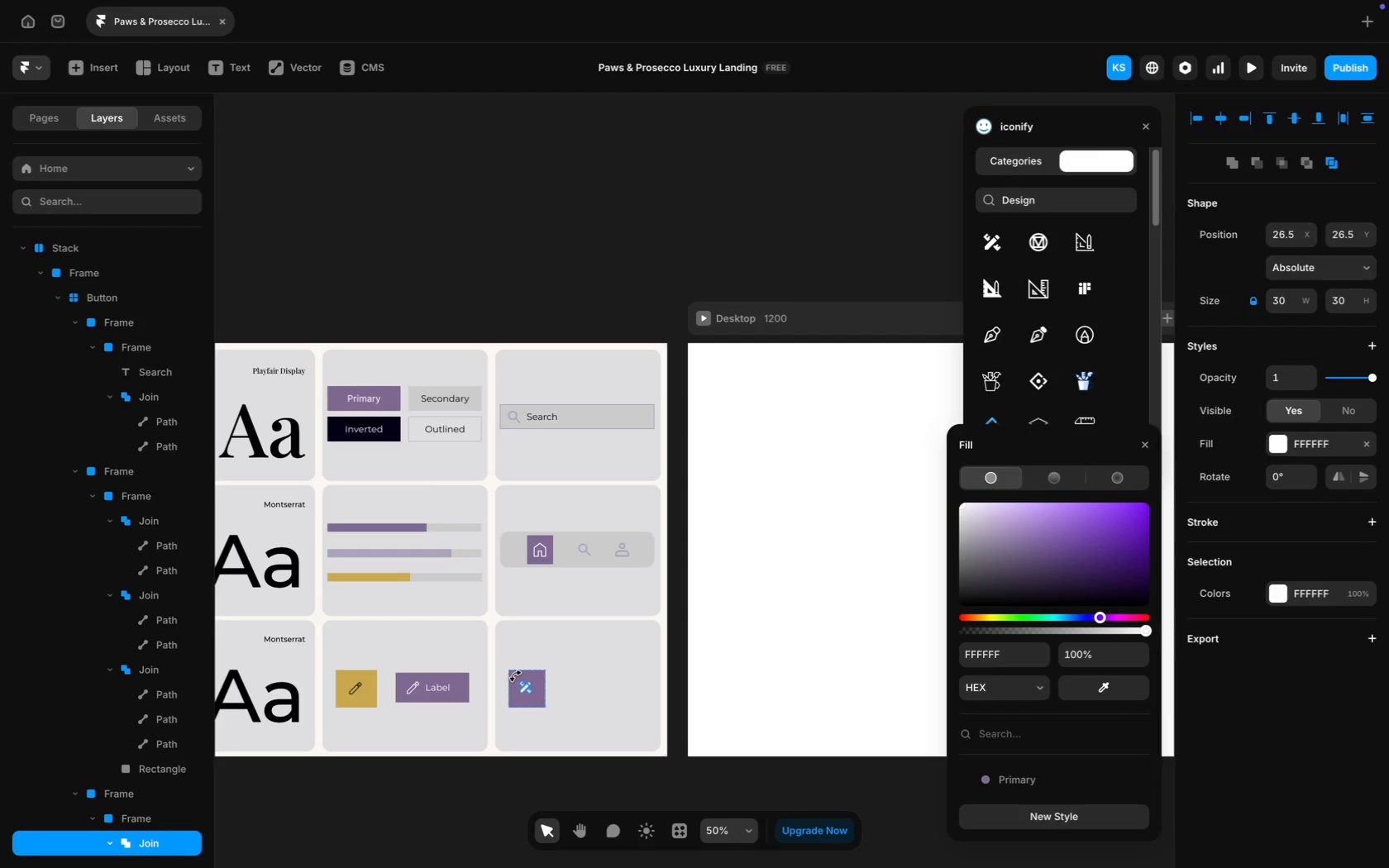 
hold_key(key=ArrowRight, duration=0.45)
 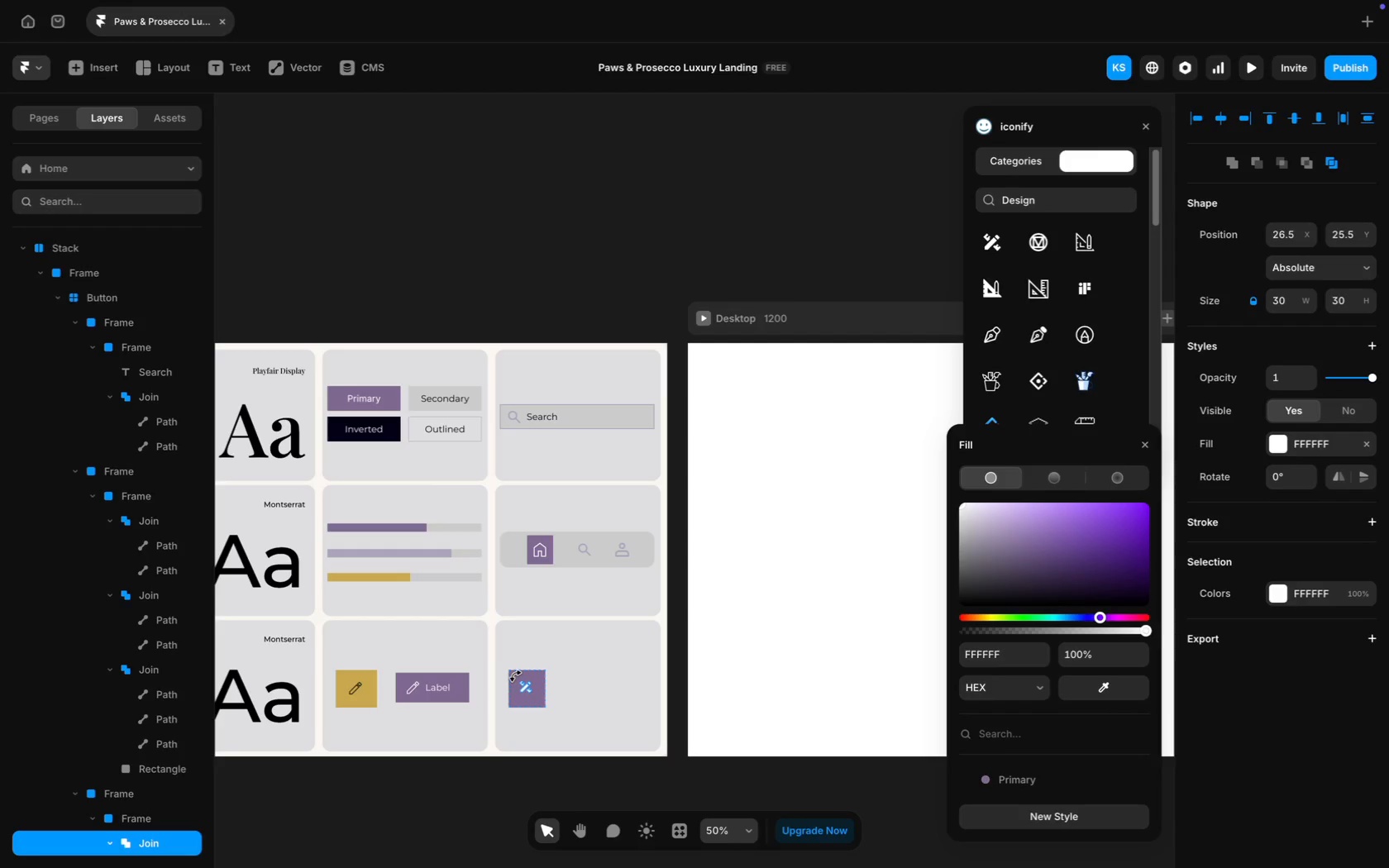 
key(ArrowUp)
 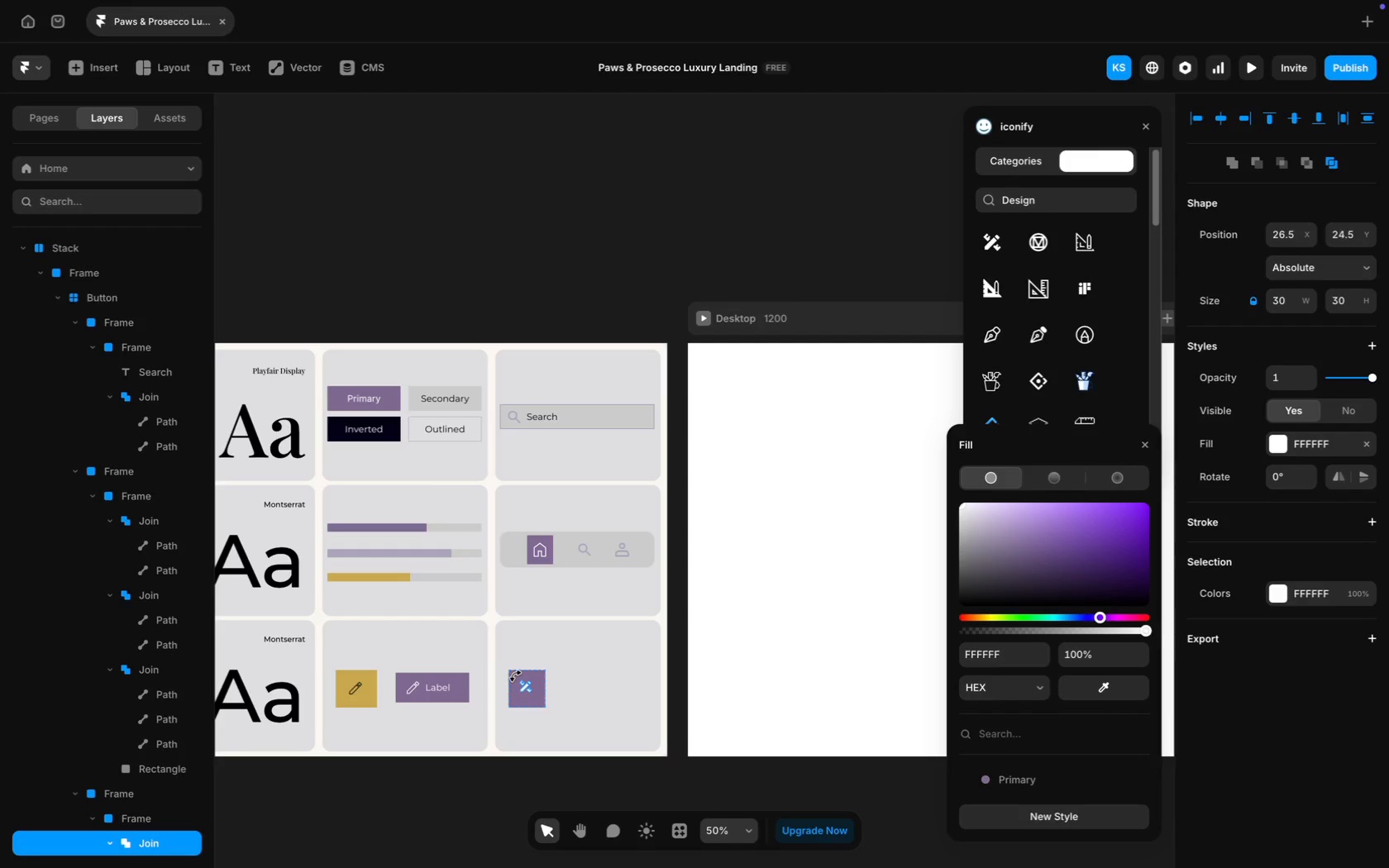 
key(ArrowUp)
 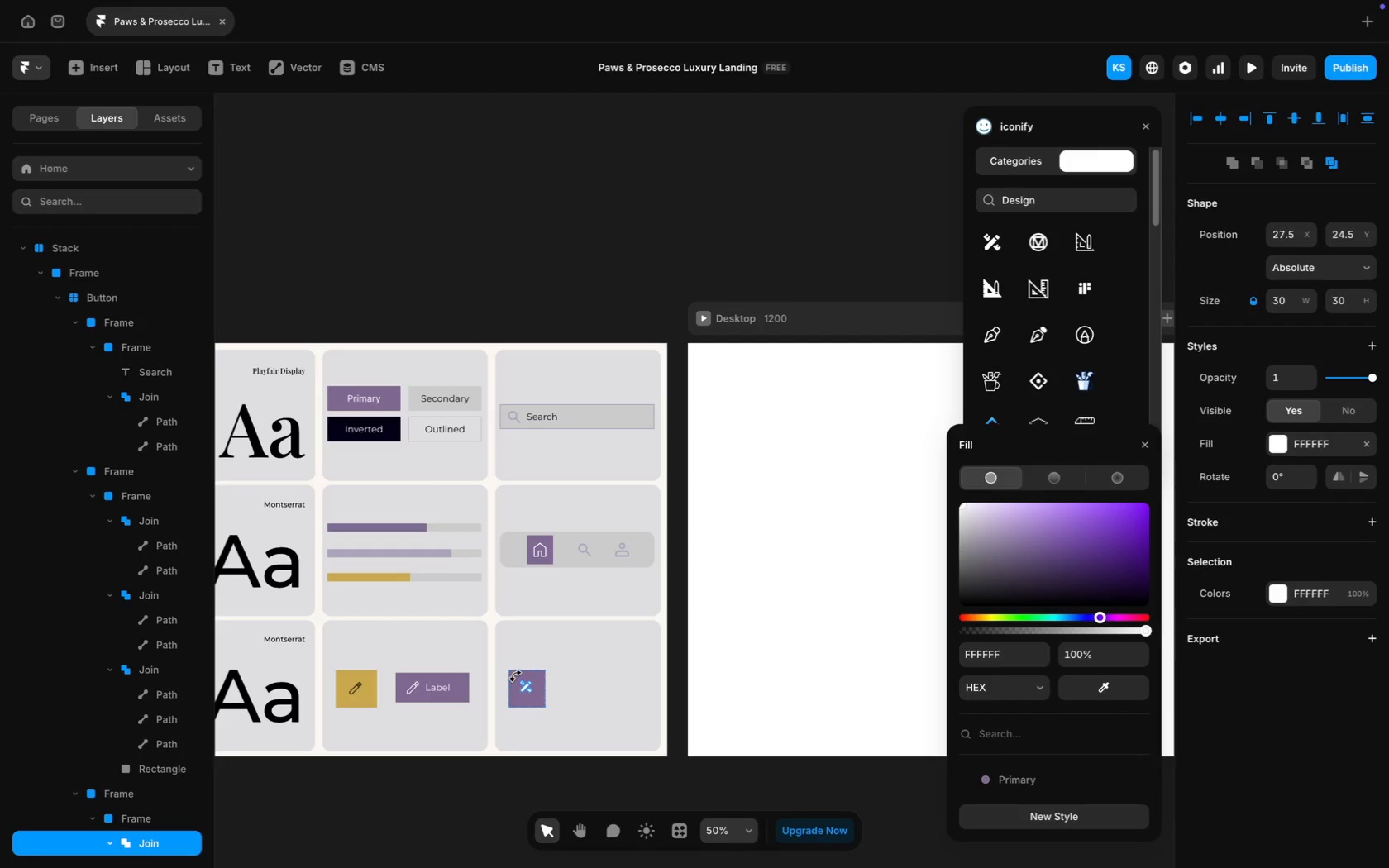 
key(ArrowRight)
 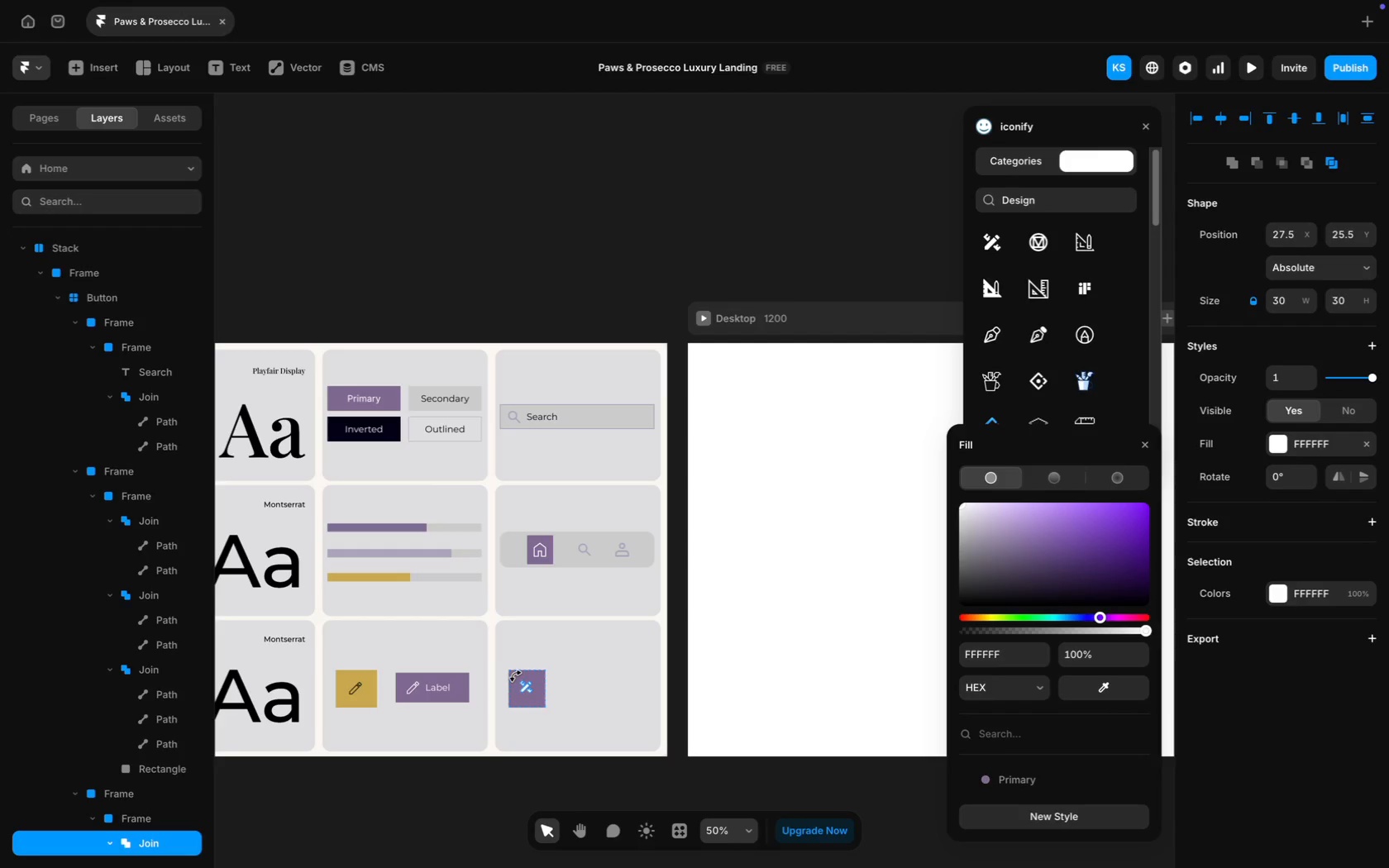 
key(ArrowDown)
 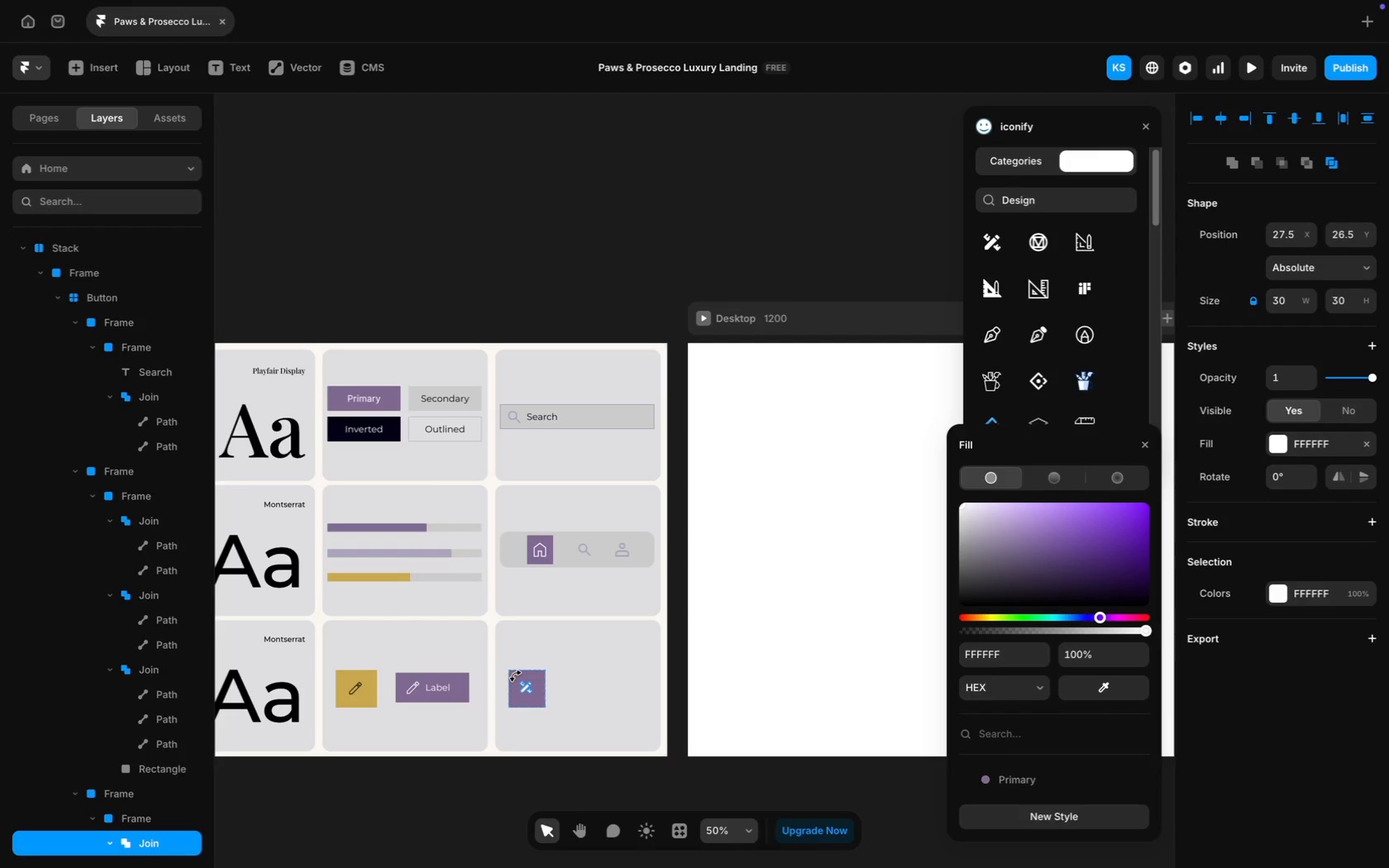 
key(ArrowDown)
 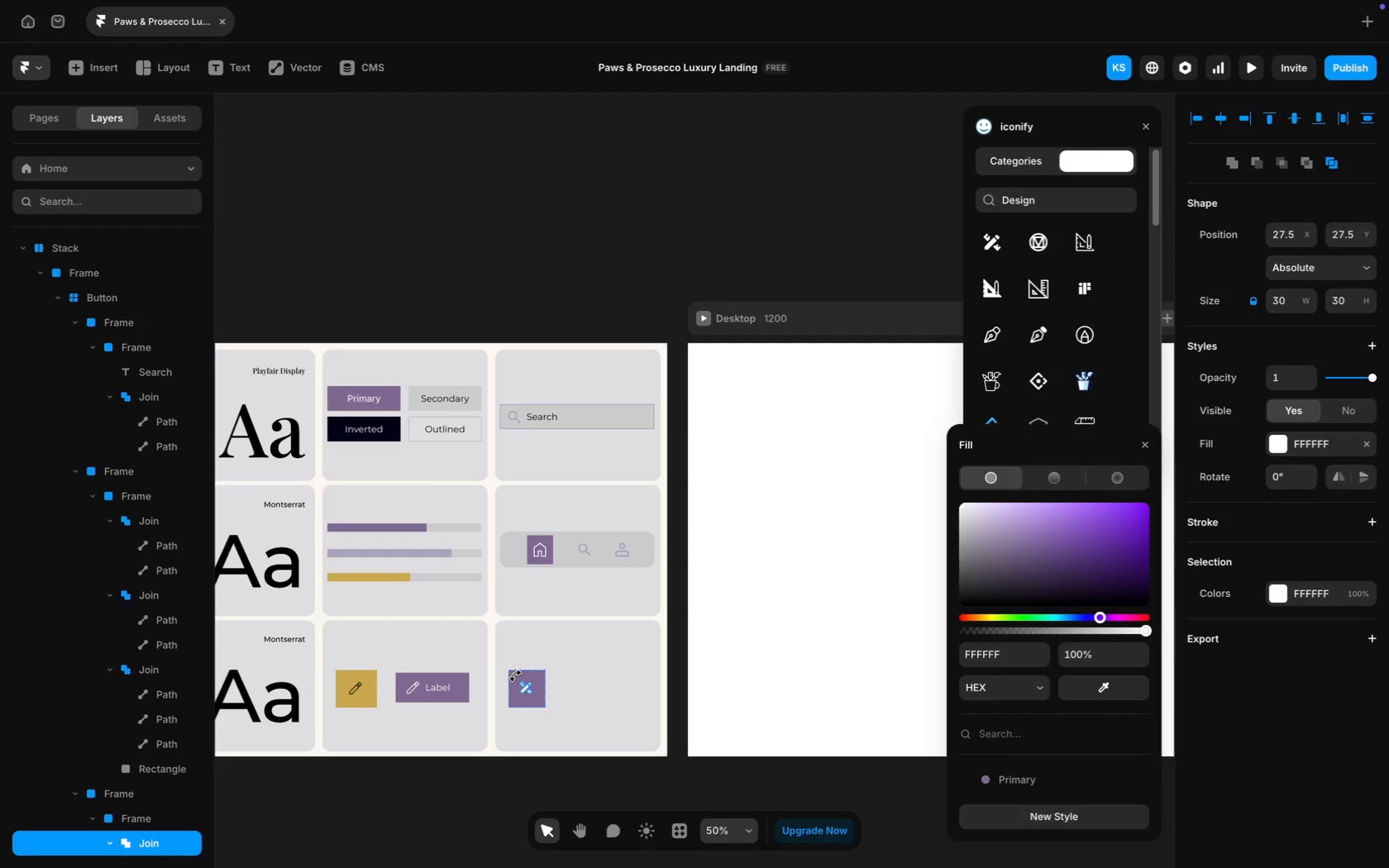 
key(ArrowDown)
 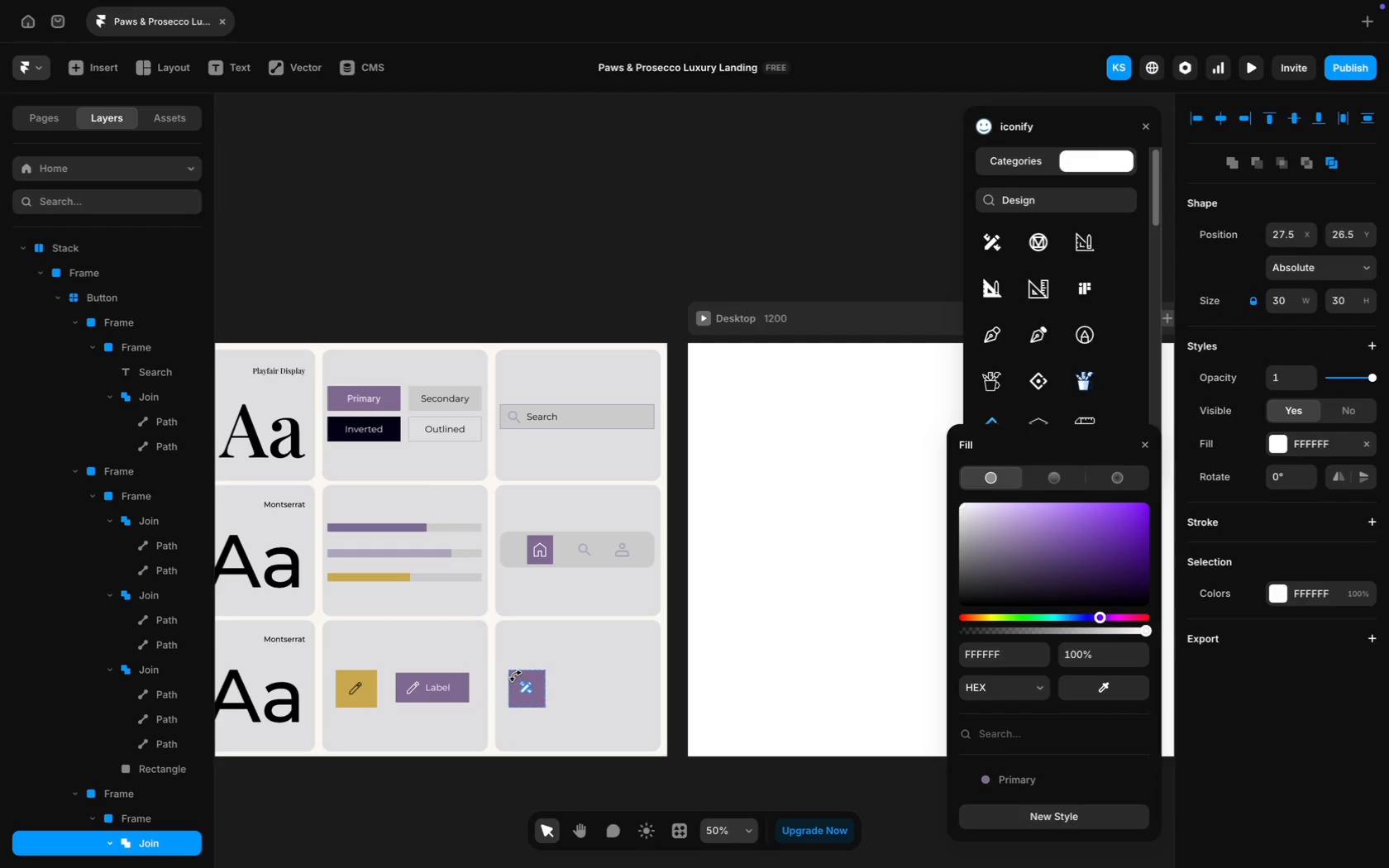 
key(ArrowUp)
 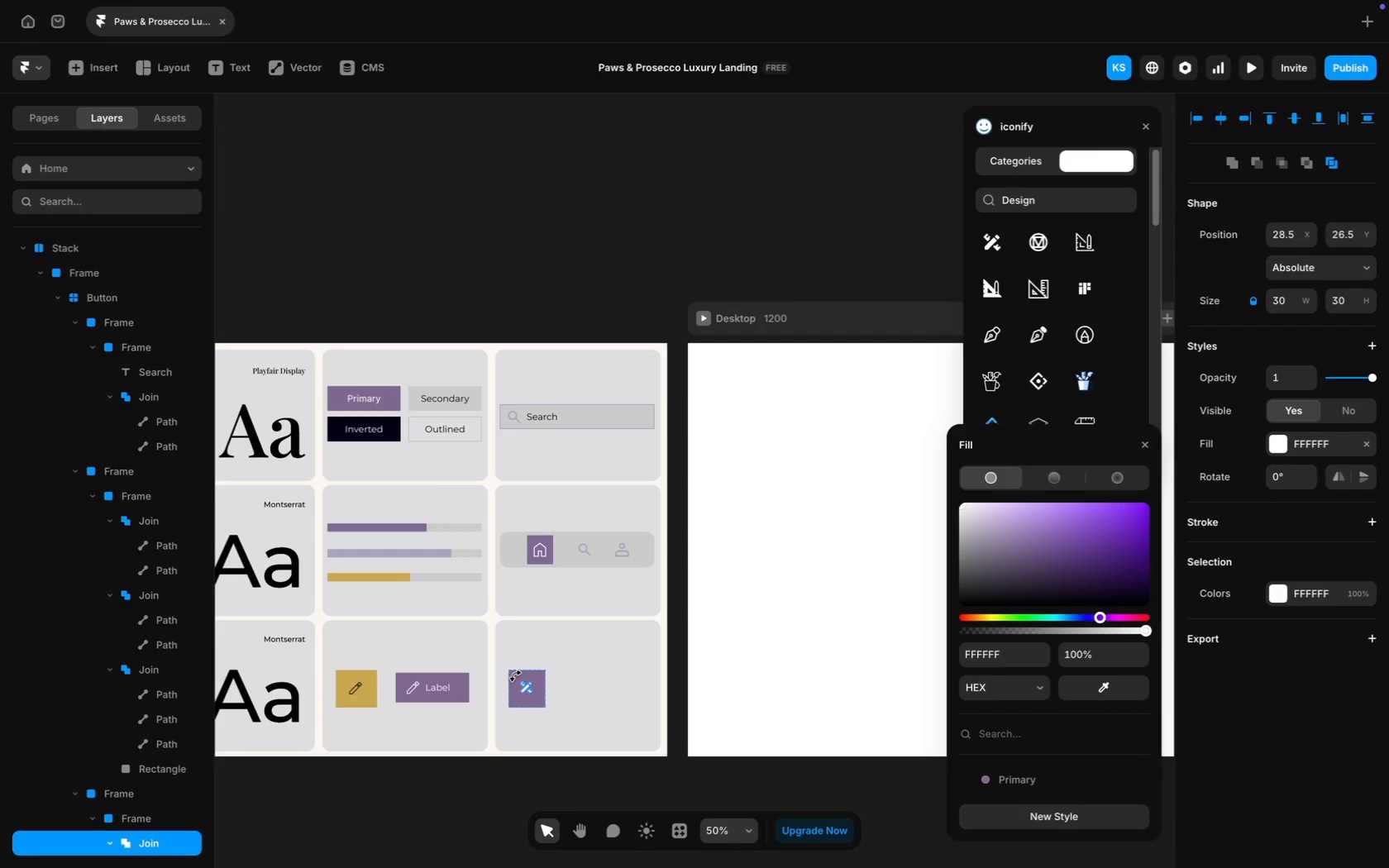 
key(ArrowRight)
 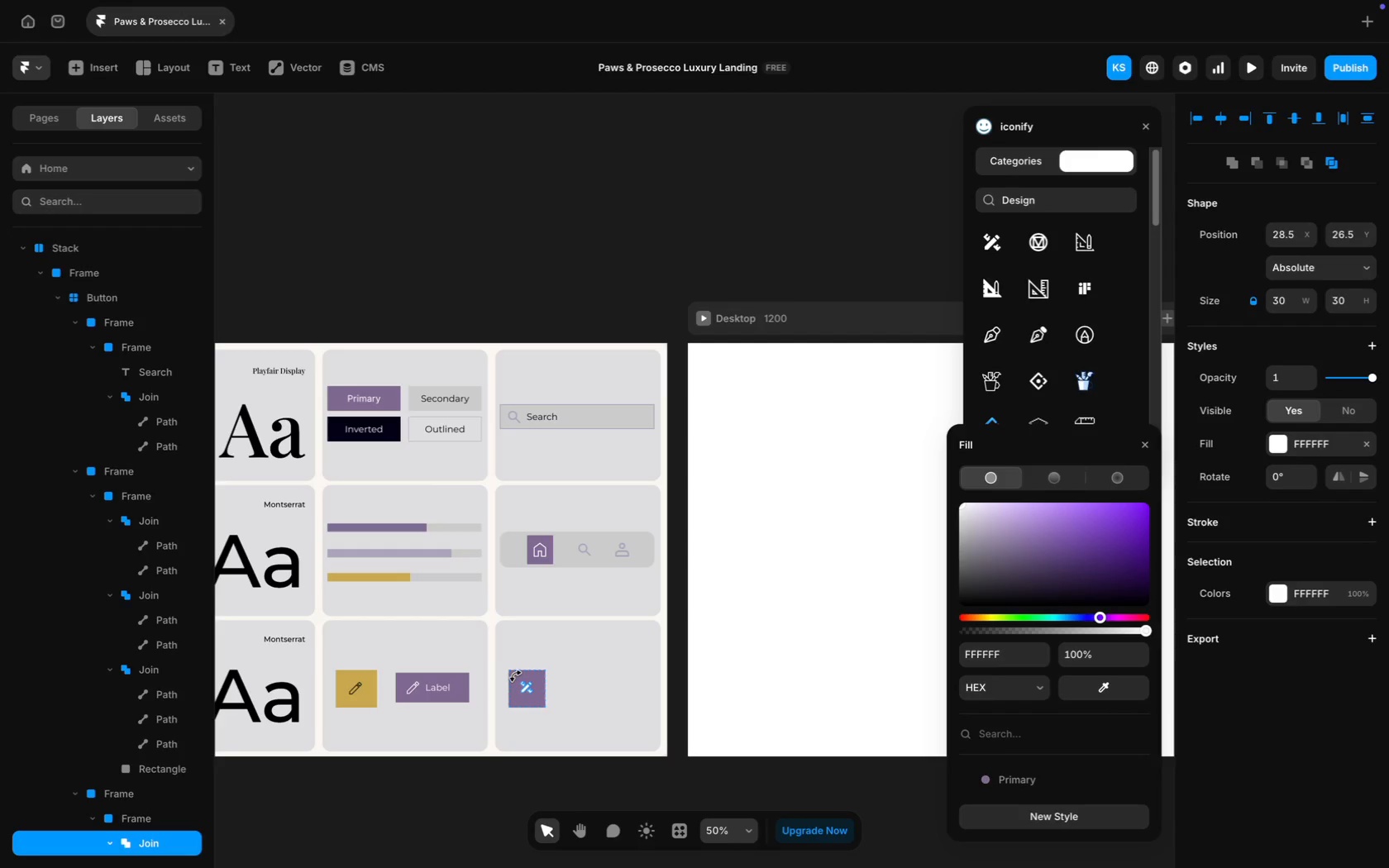 
key(ArrowDown)
 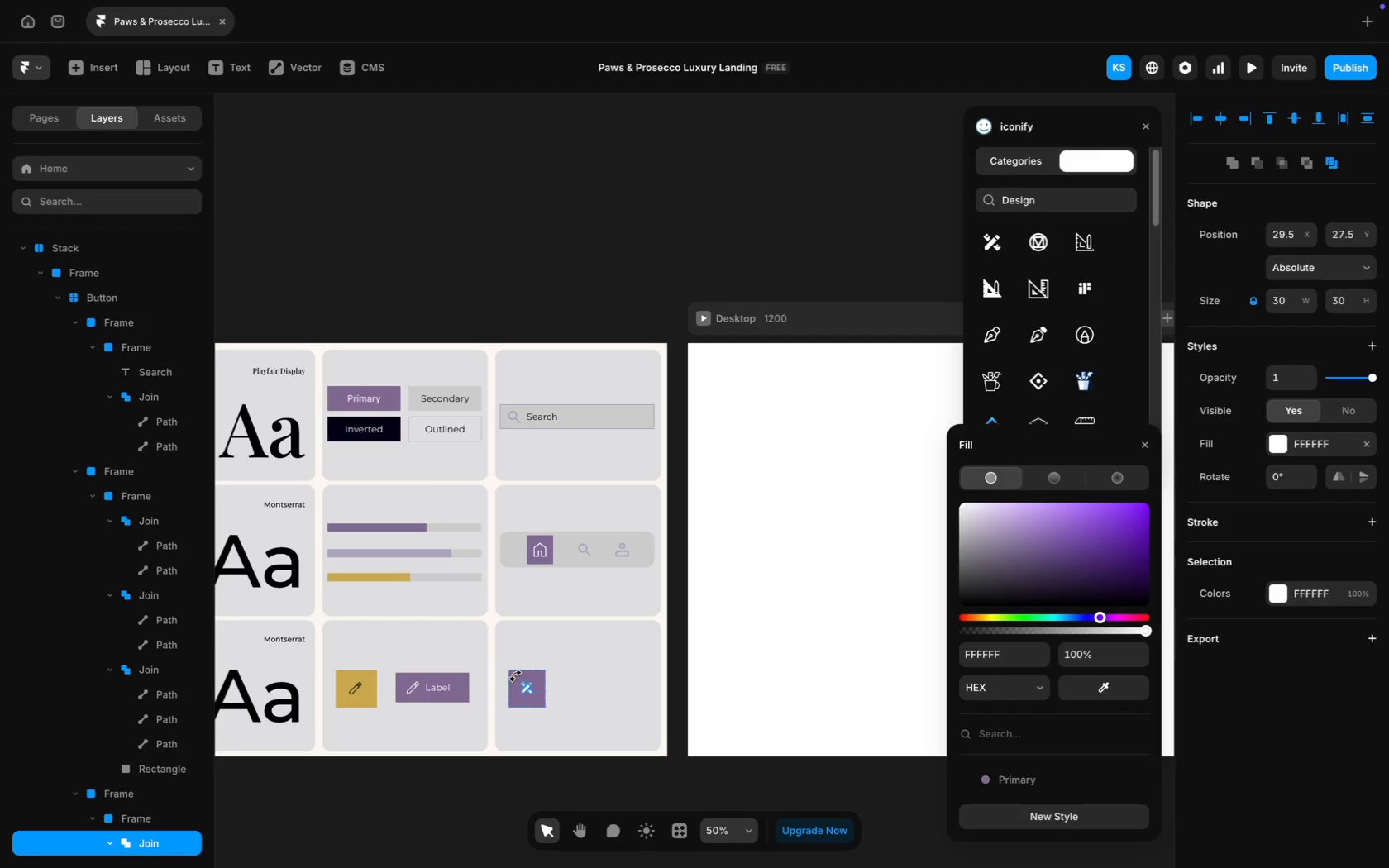 
key(ArrowRight)
 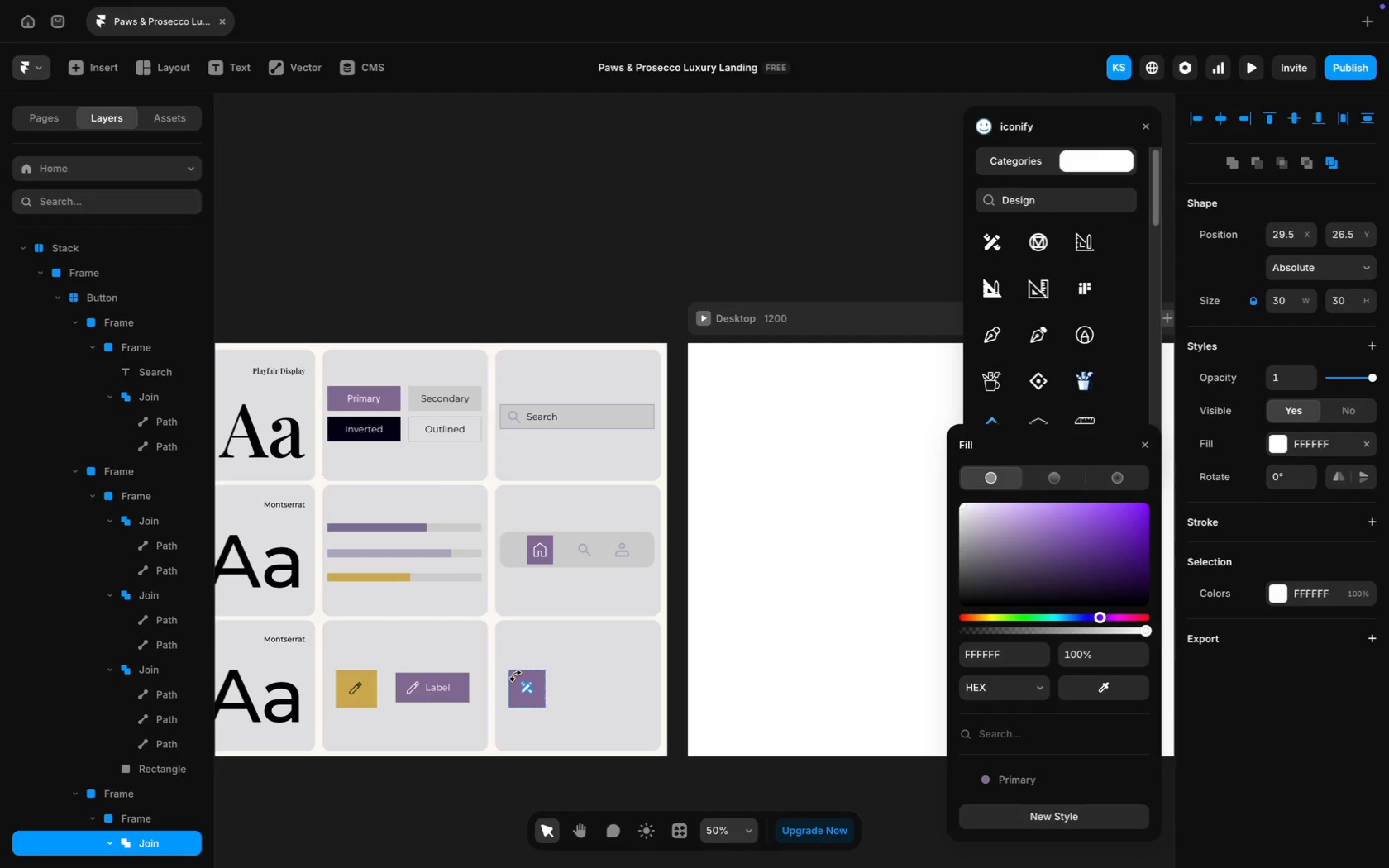 
key(ArrowUp)
 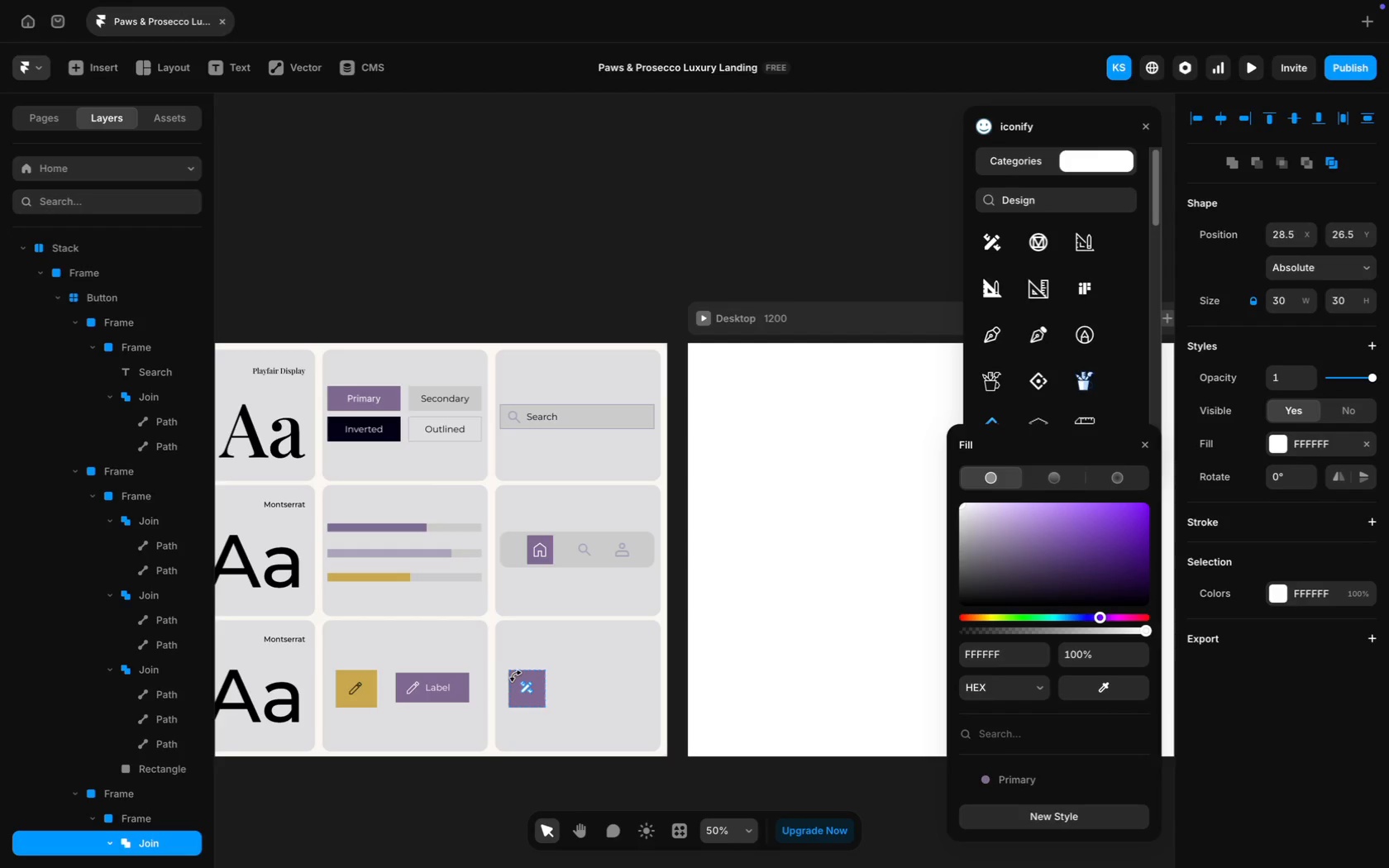 
key(ArrowLeft)
 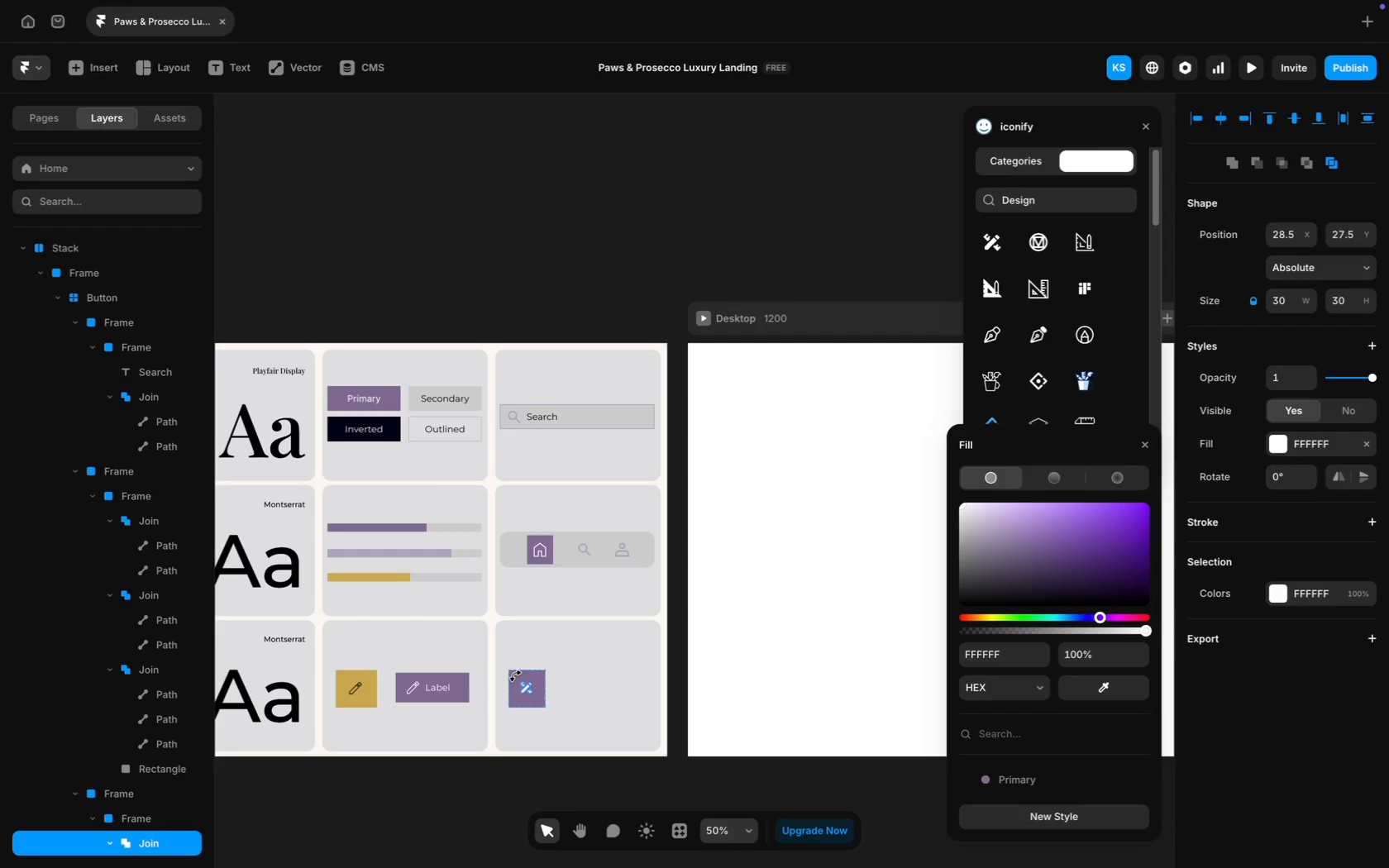 
key(ArrowDown)
 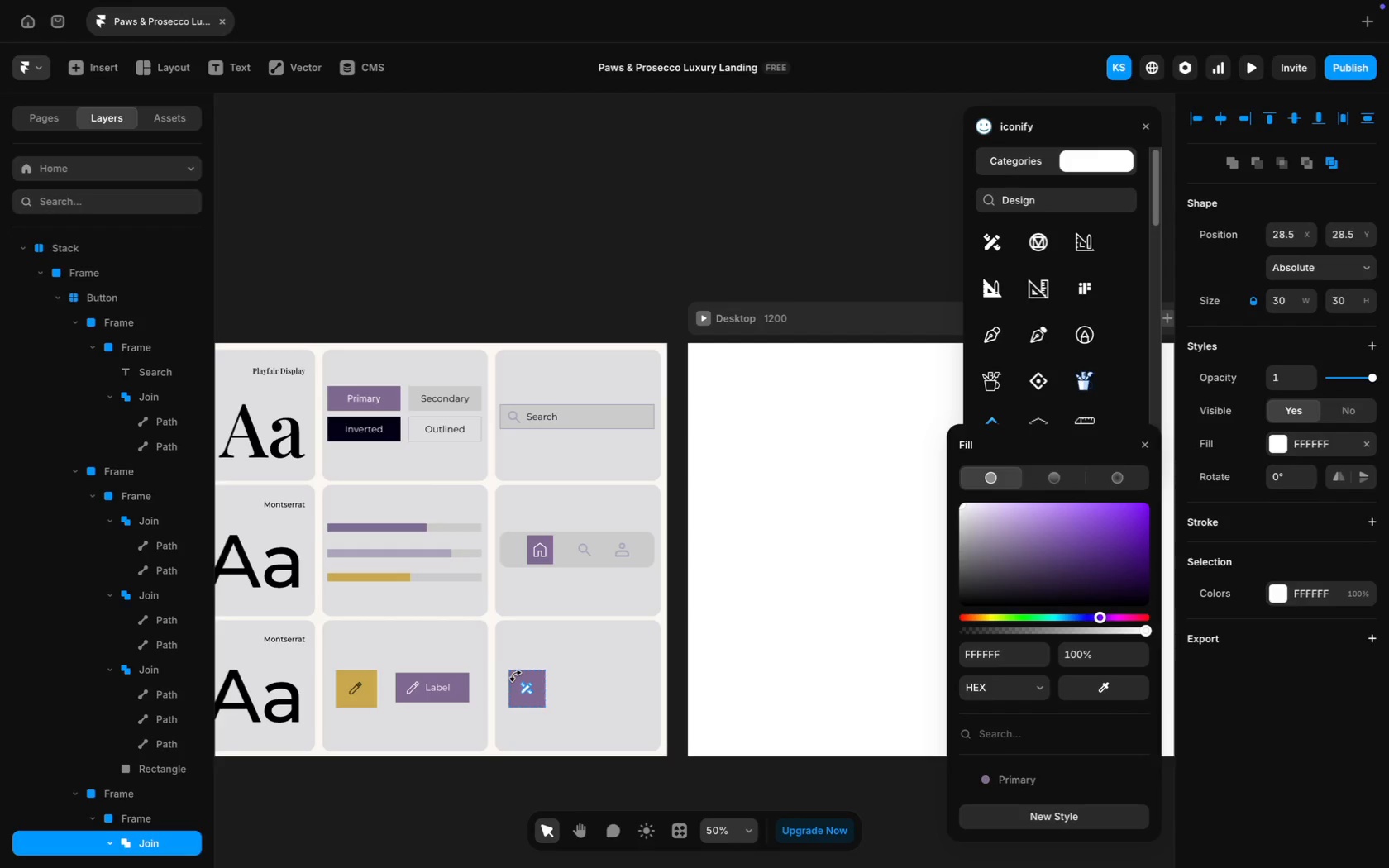 
key(ArrowDown)
 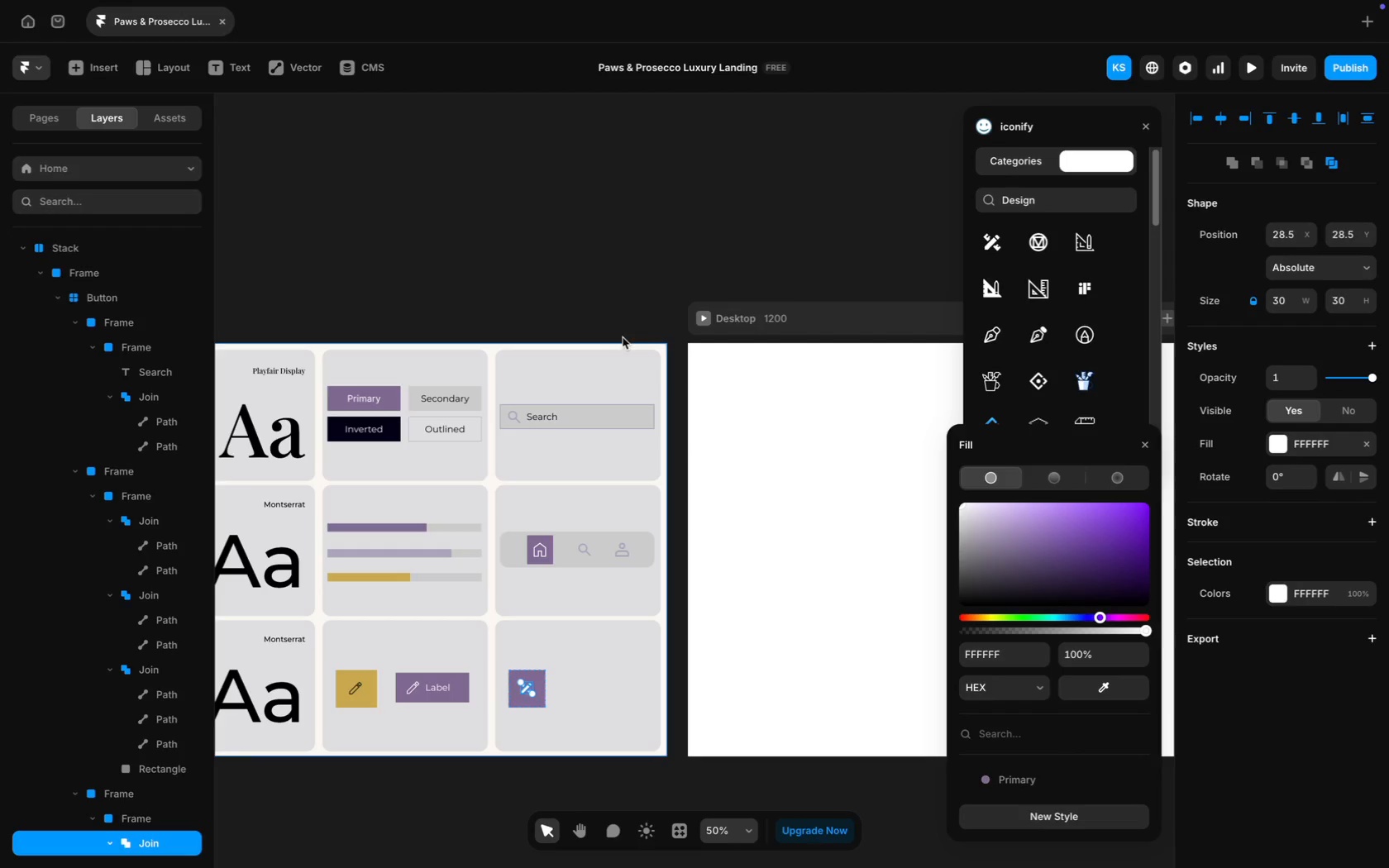 
left_click([595, 205])
 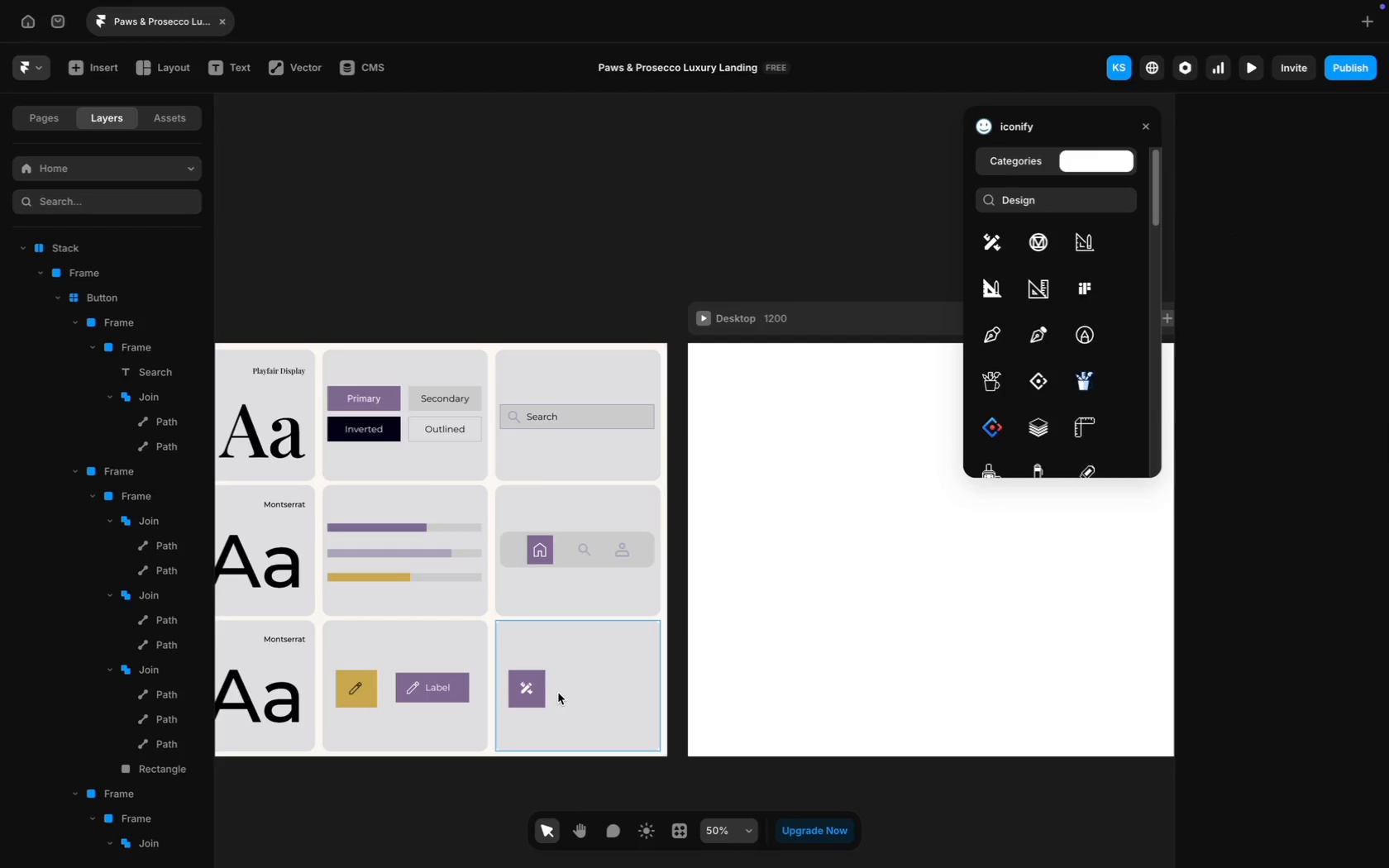 
wait(7.45)
 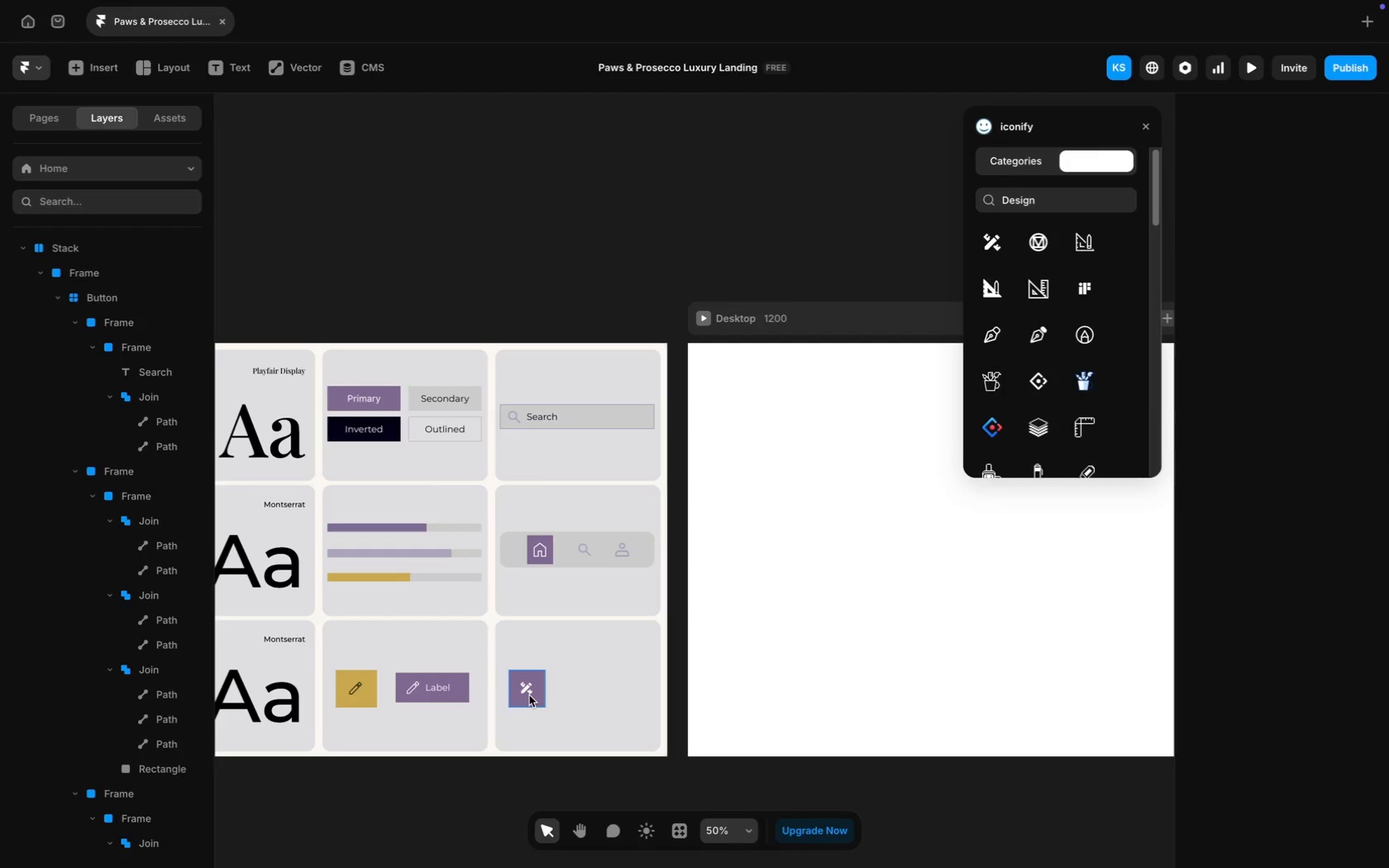 
left_click([569, 682])
 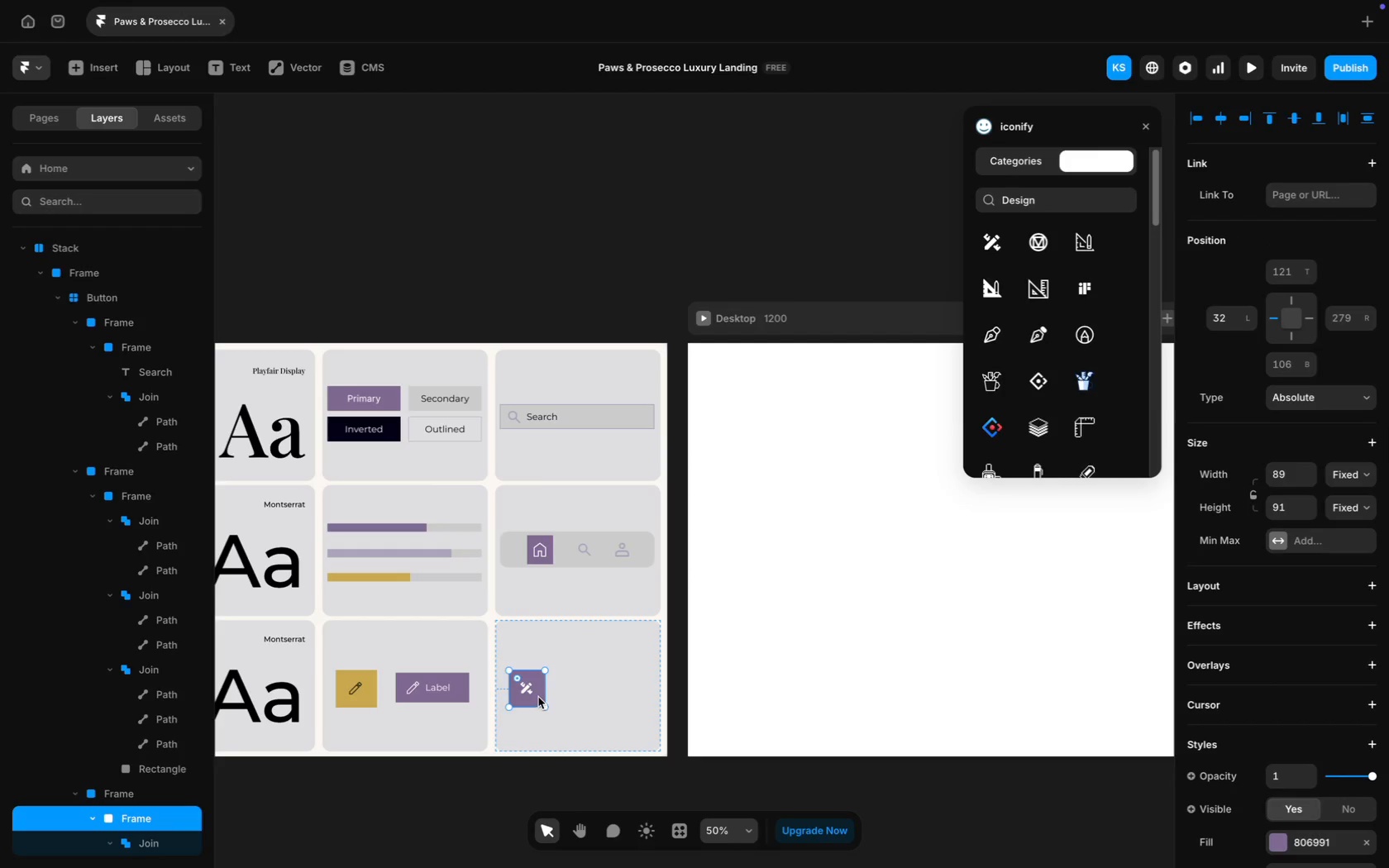 
hold_key(key=ShiftLeft, duration=0.49)
 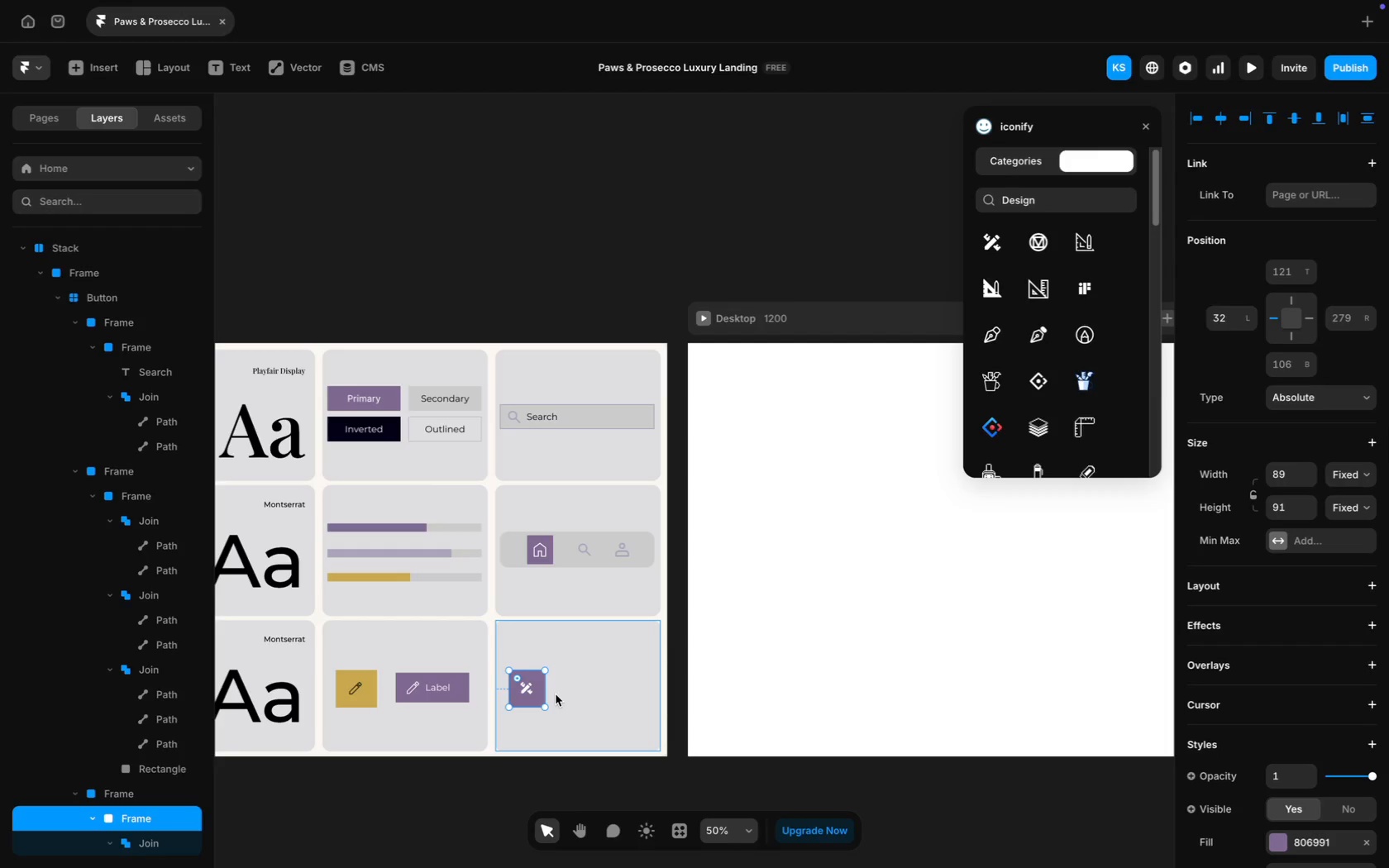 
wait(8.06)
 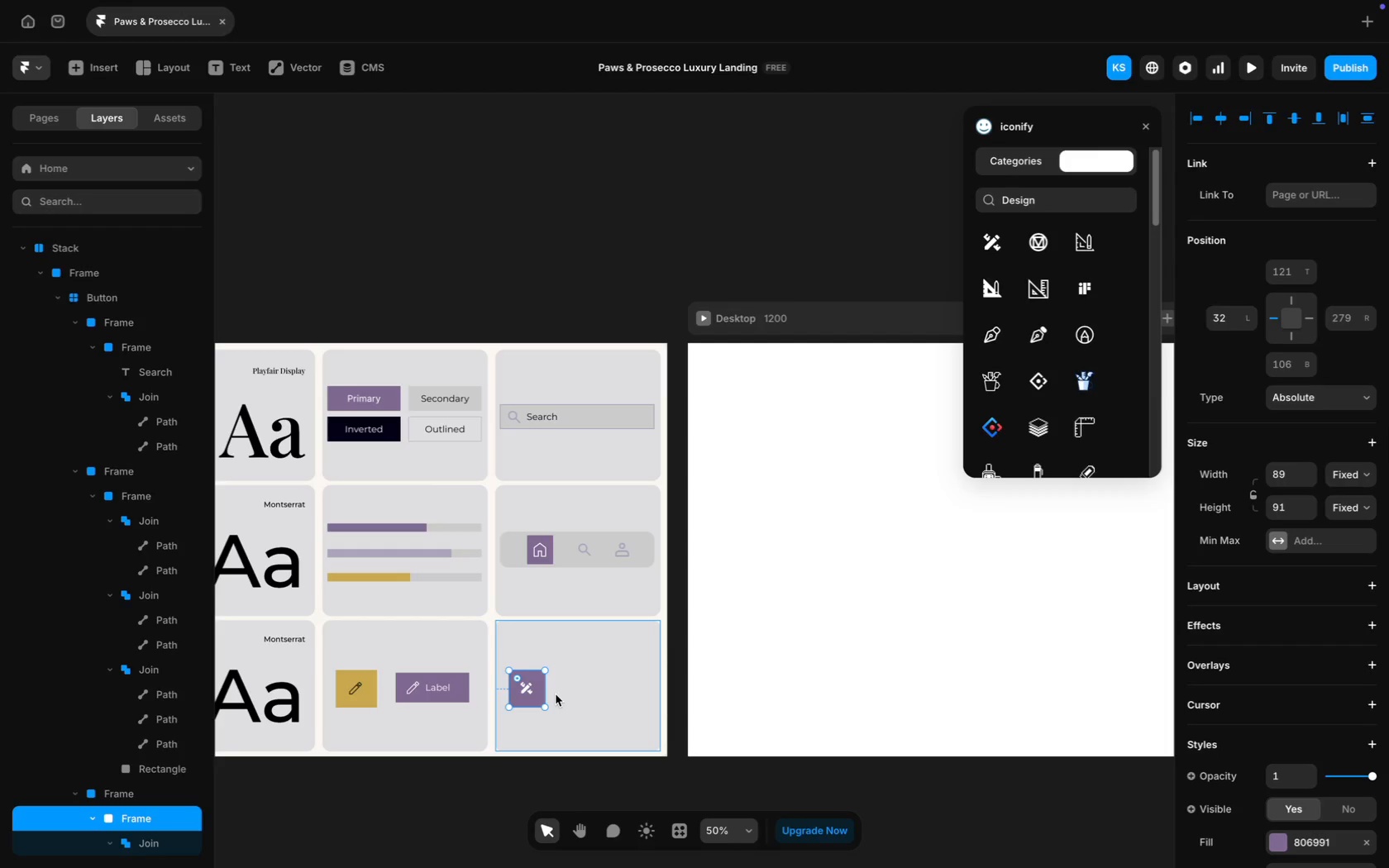 
left_click_drag(start_coordinate=[532, 698], to_coordinate=[526, 696])
 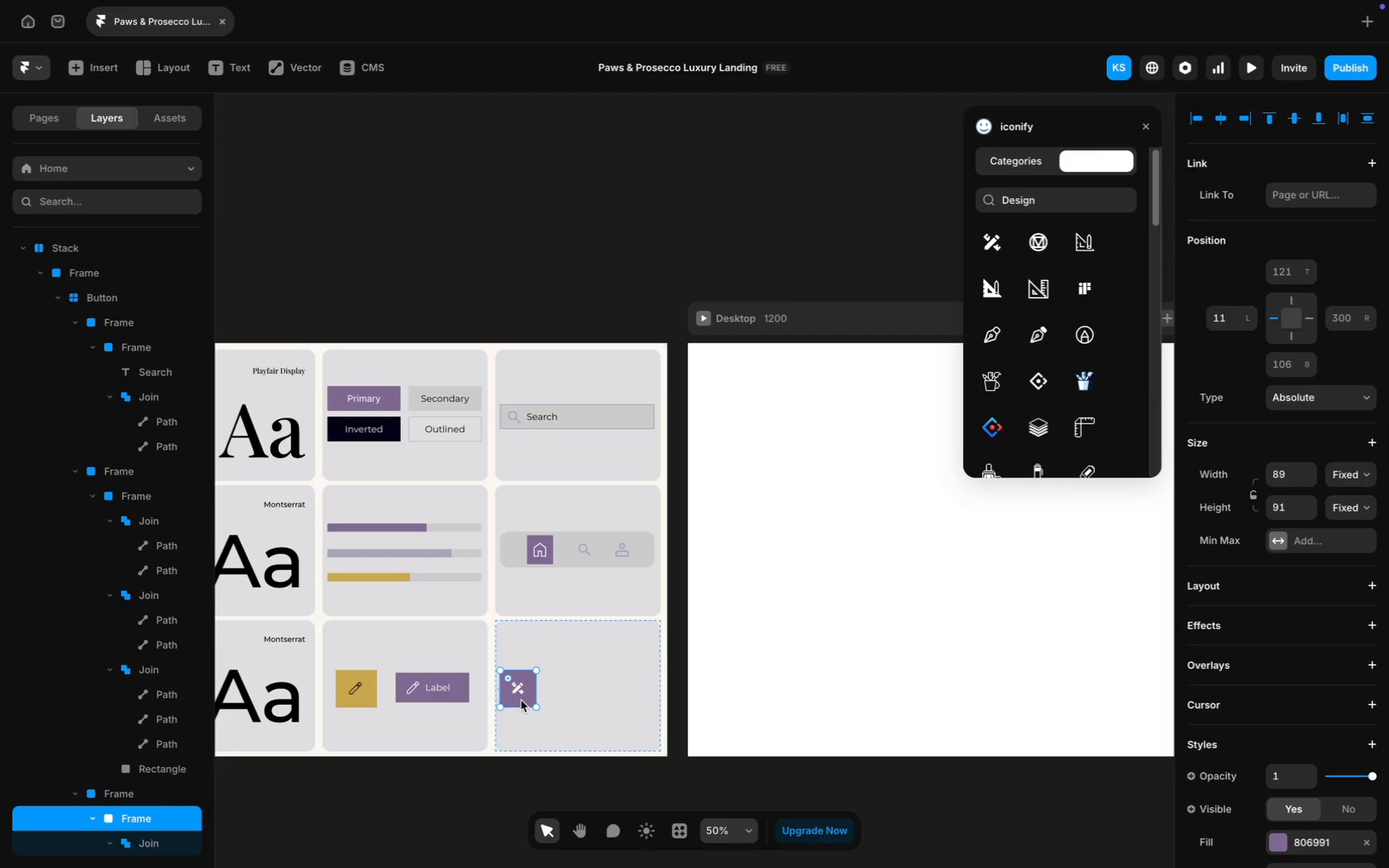 
key(ArrowUp)
 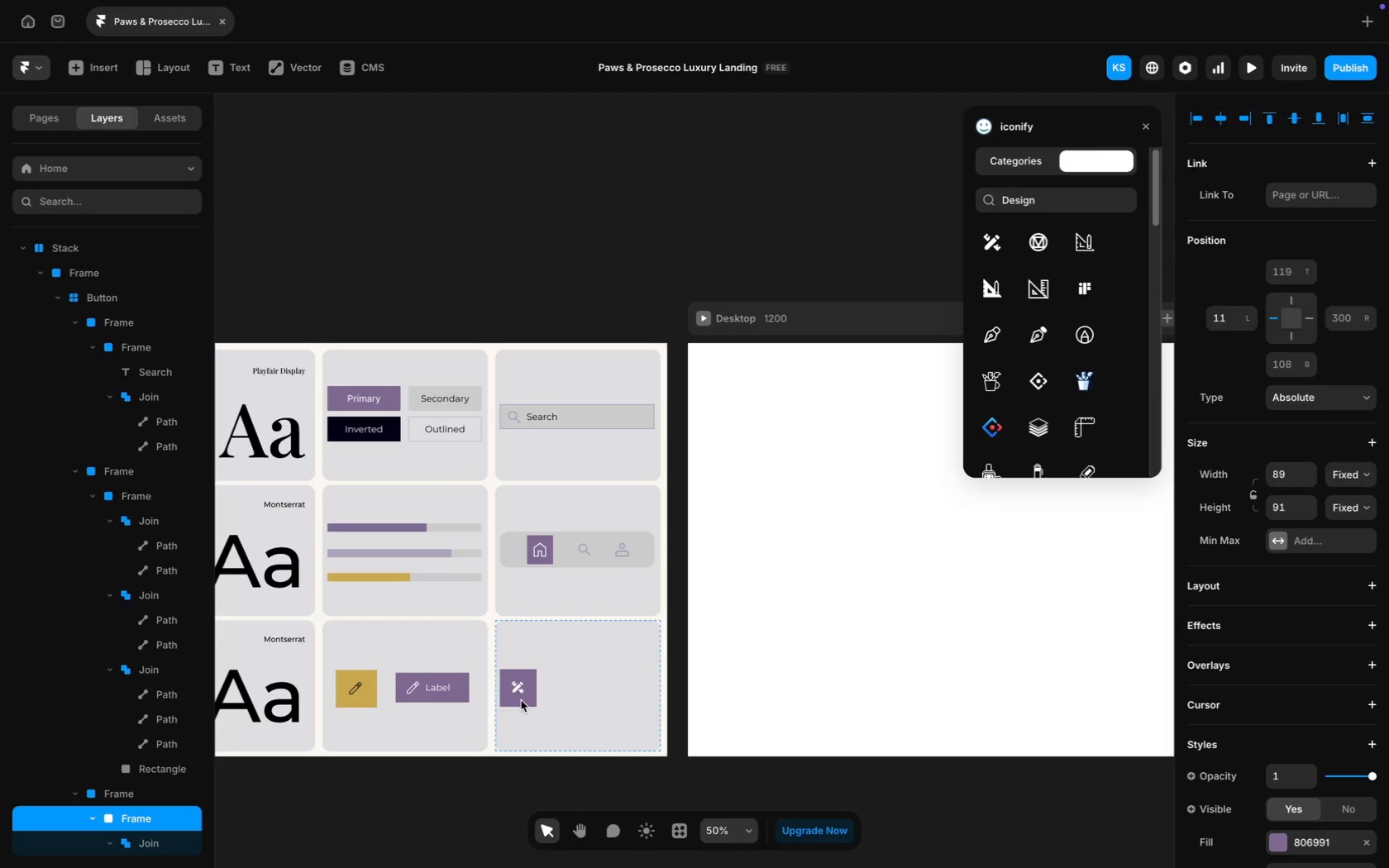 
key(ArrowUp)
 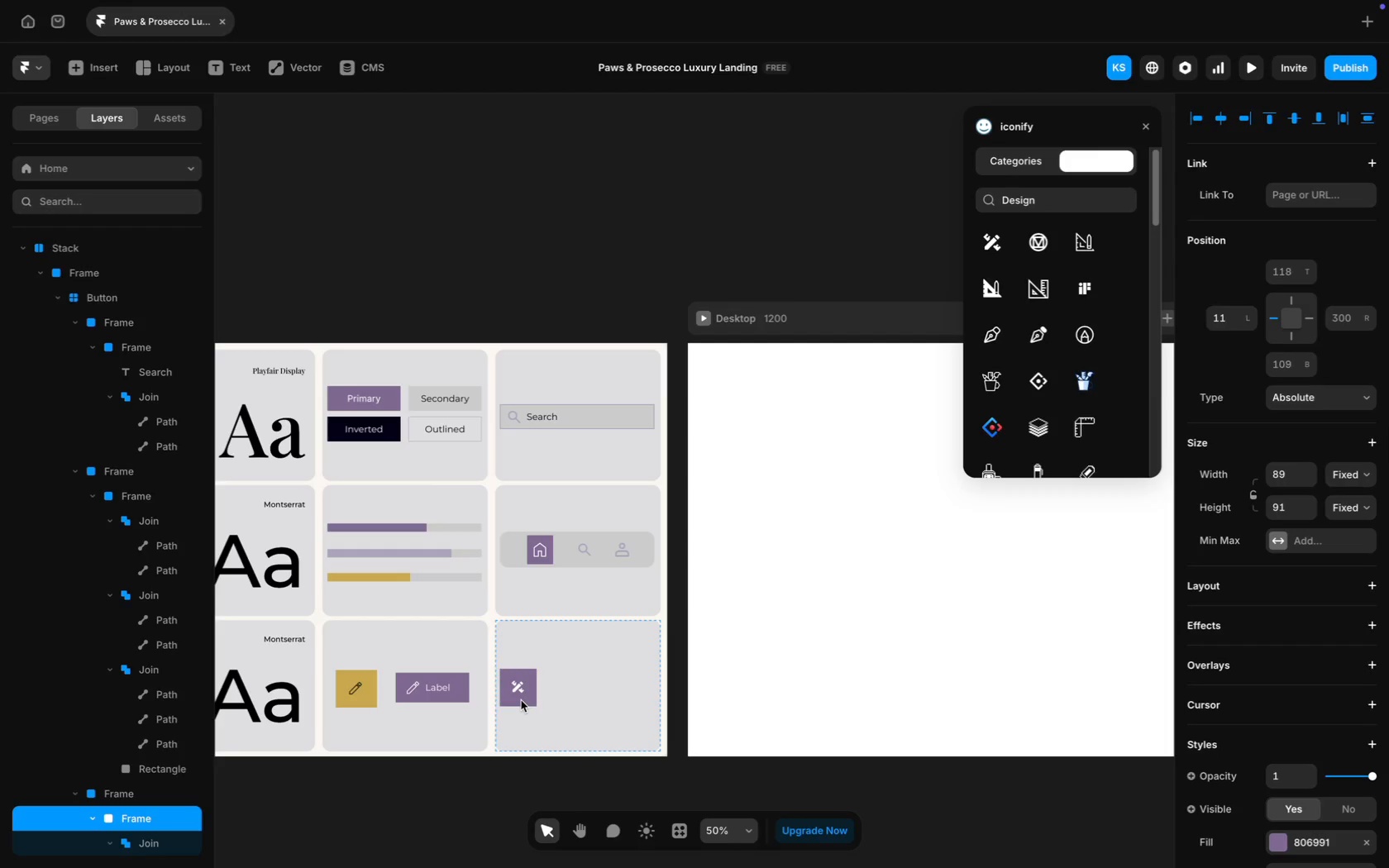 
key(ArrowUp)
 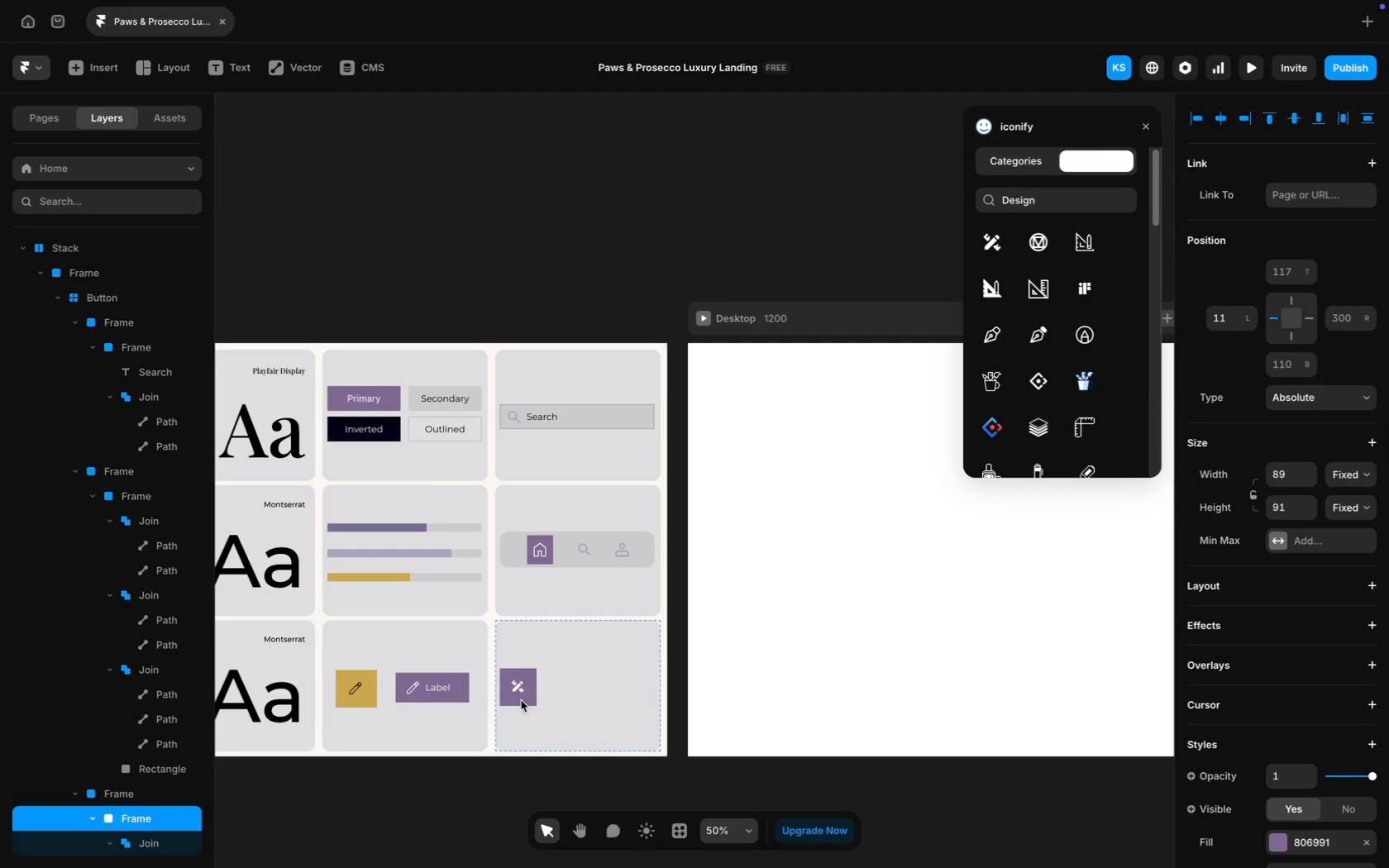 
key(ArrowUp)
 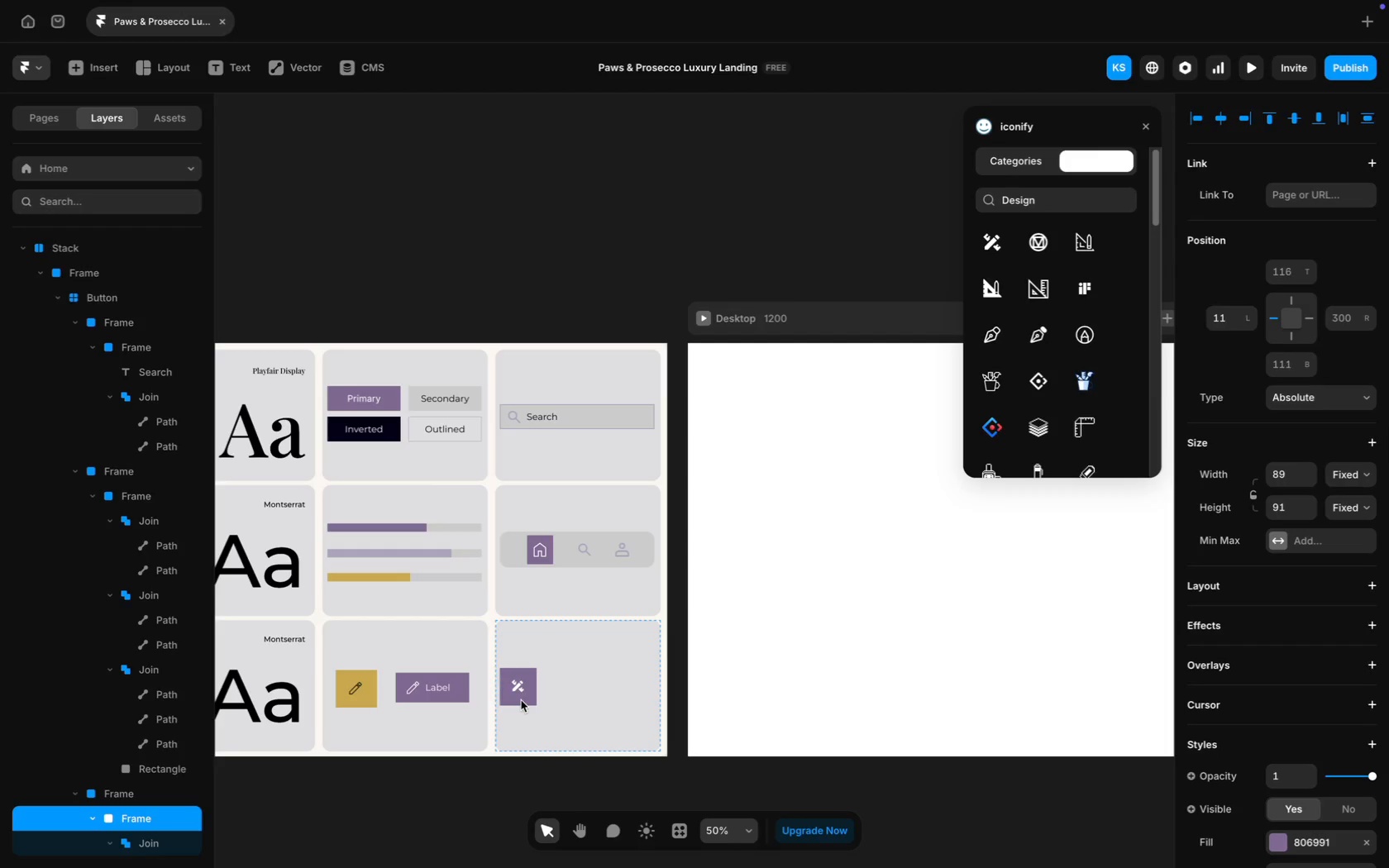 
key(ArrowUp)
 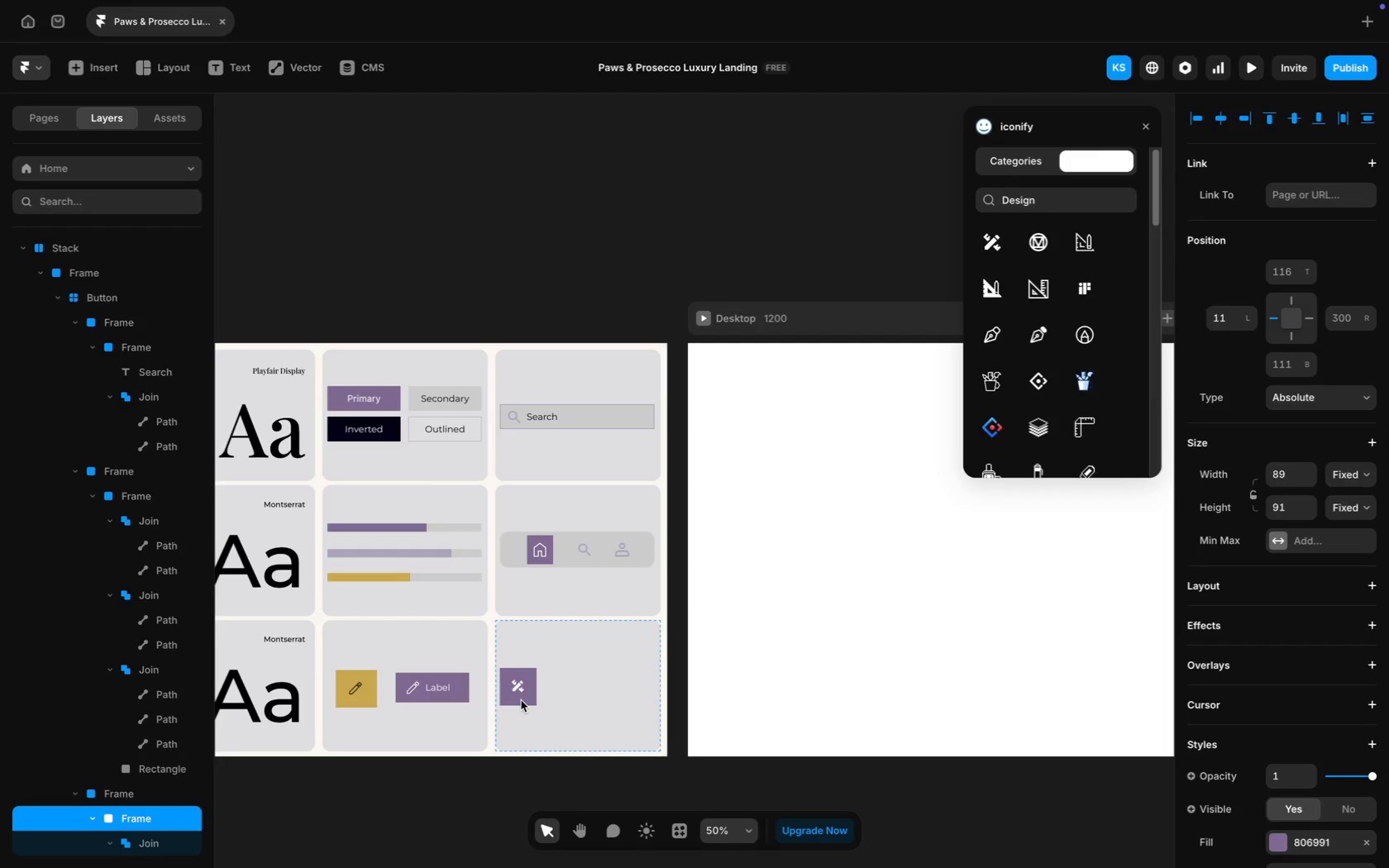 
left_click([521, 700])
 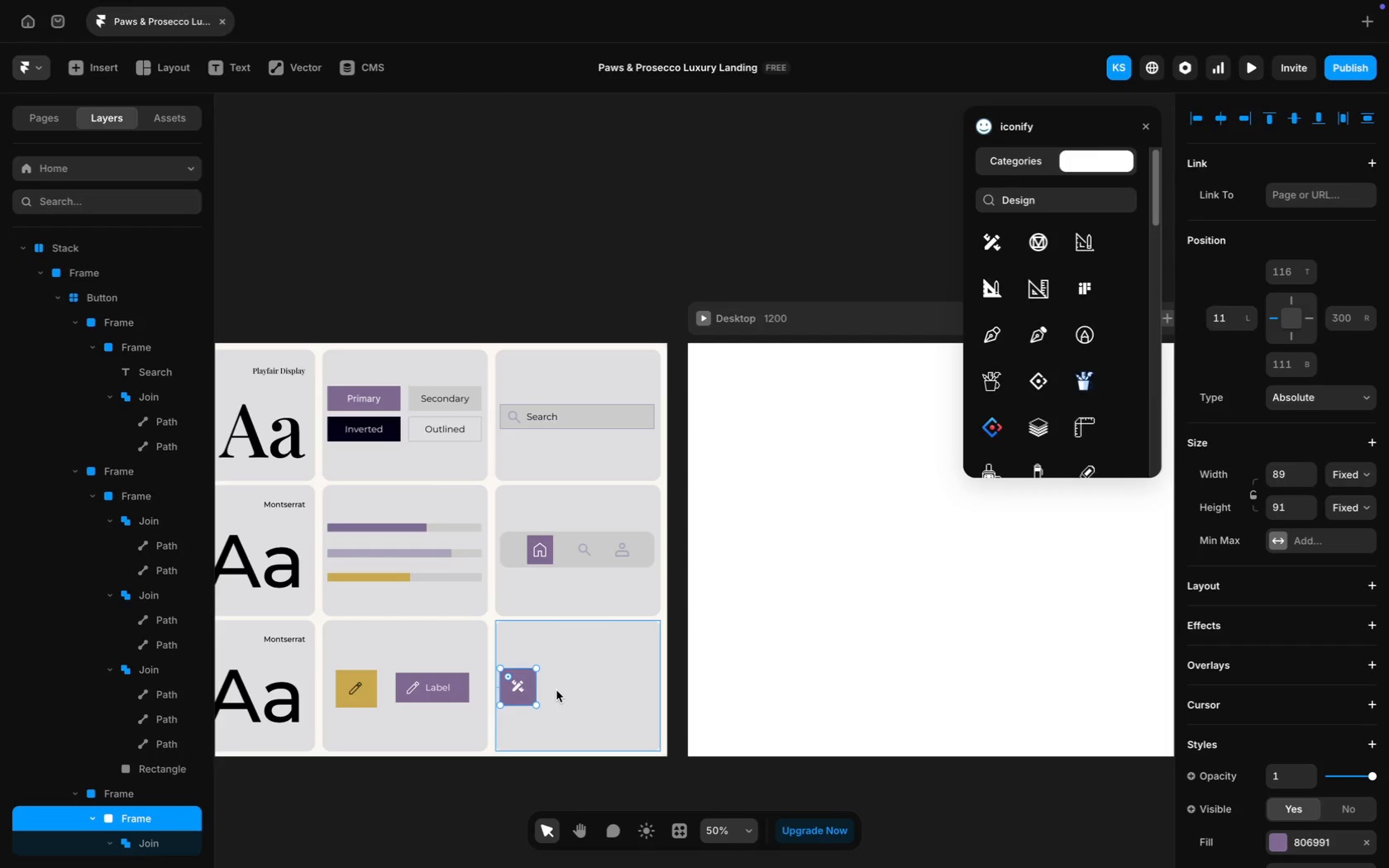 
key(Meta+CommandLeft)
 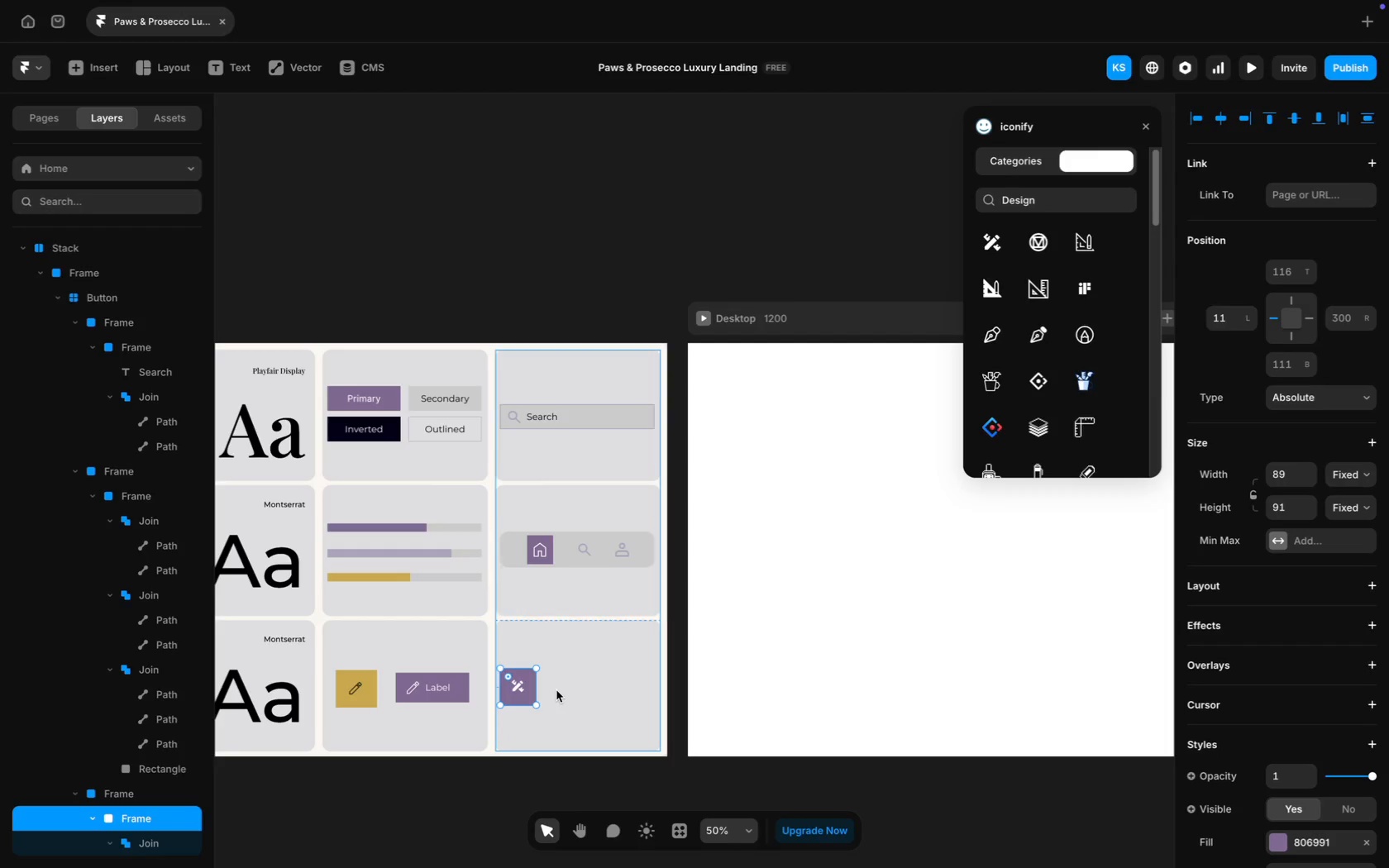 
key(Meta+D)
 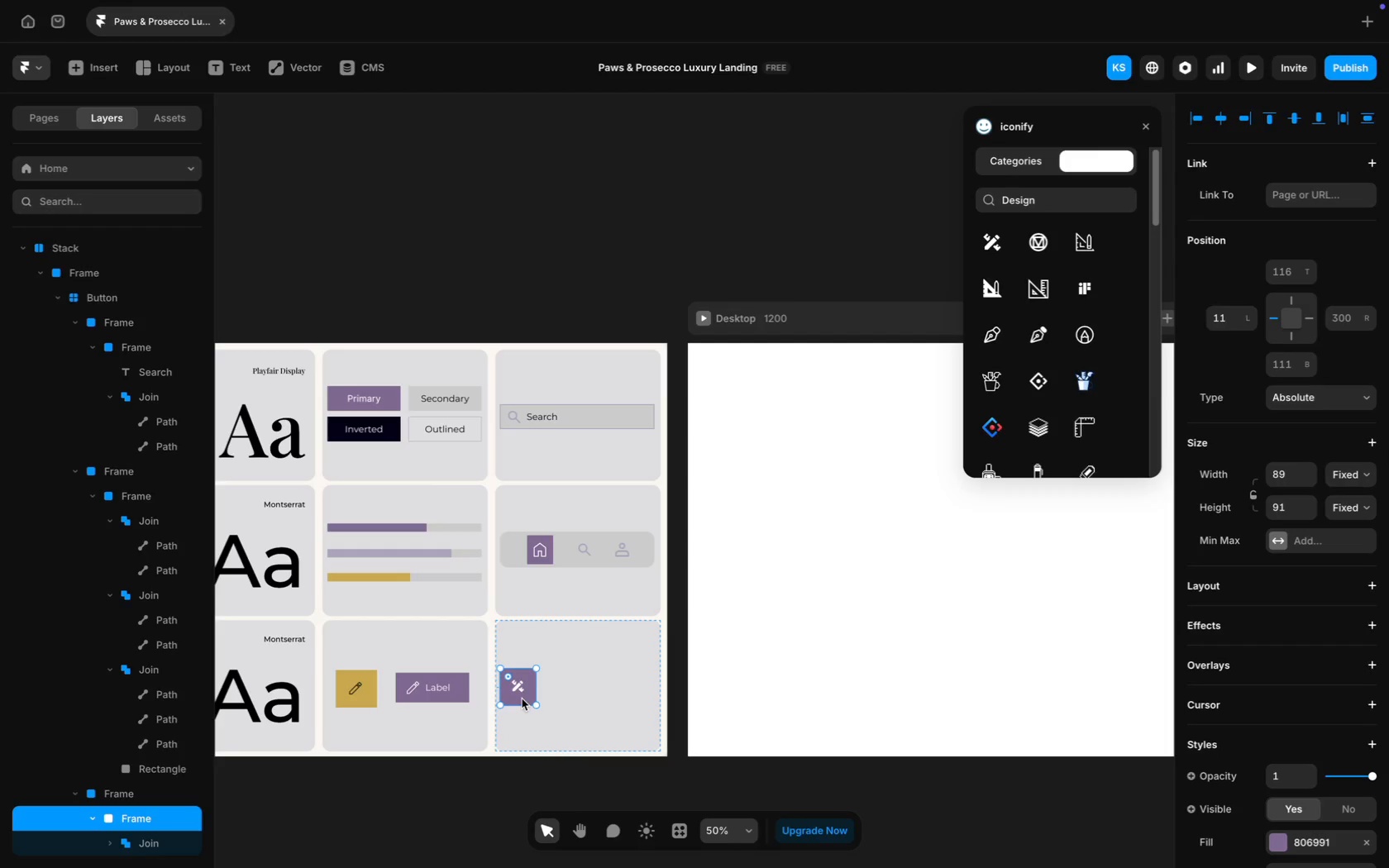 
left_click_drag(start_coordinate=[521, 699], to_coordinate=[561, 698])
 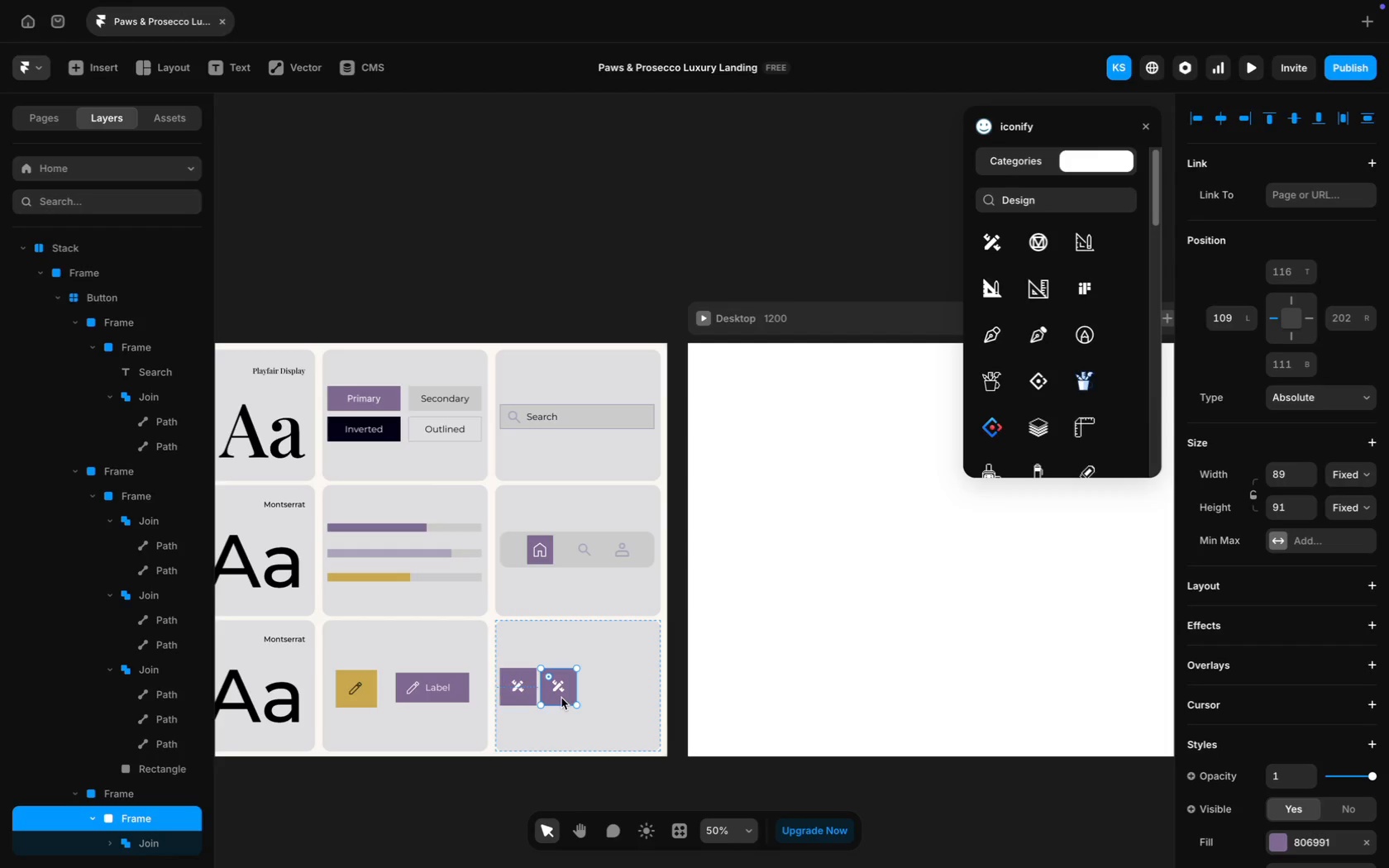 
hold_key(key=ShiftLeft, duration=0.59)
 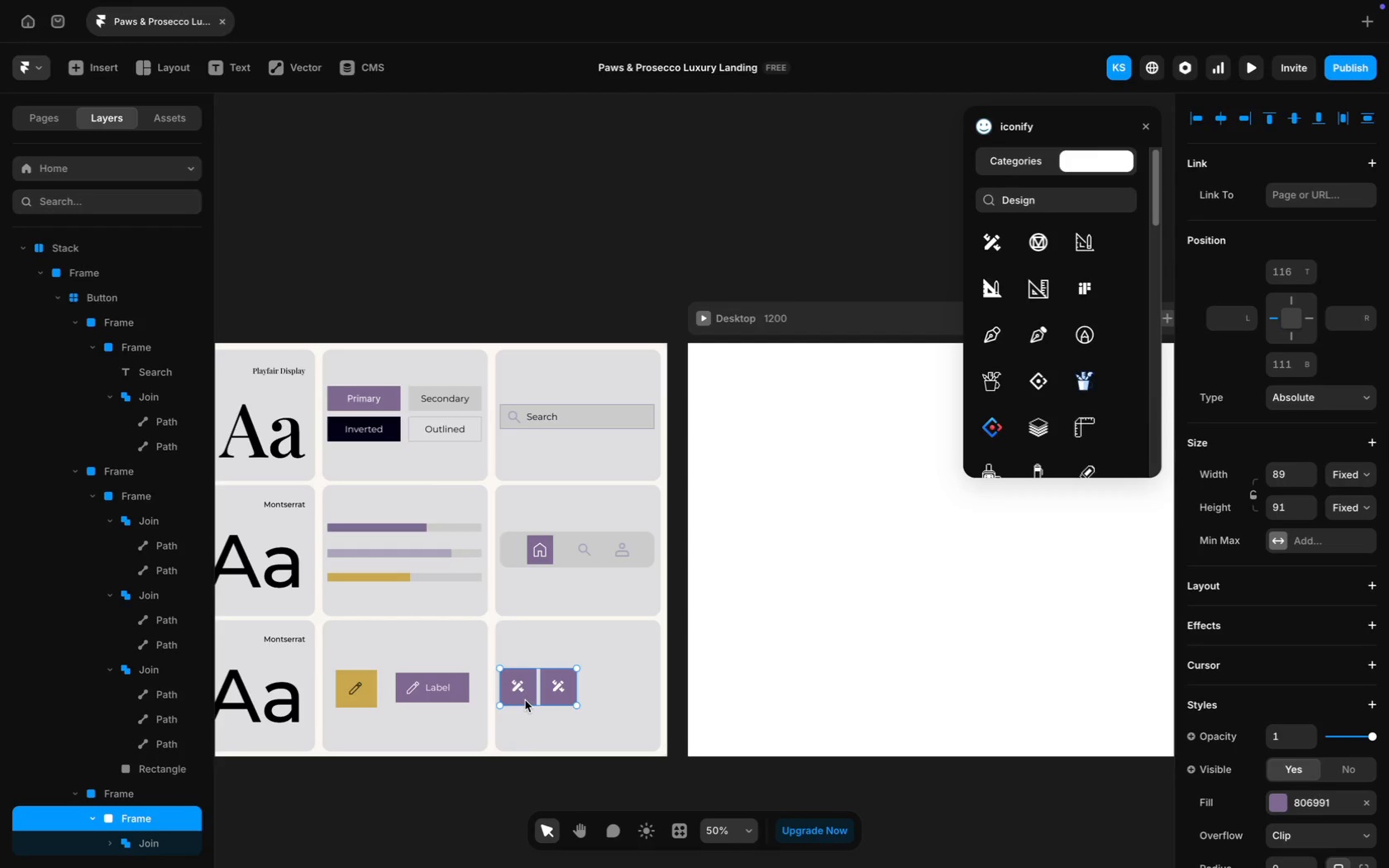 
key(Meta+D)
 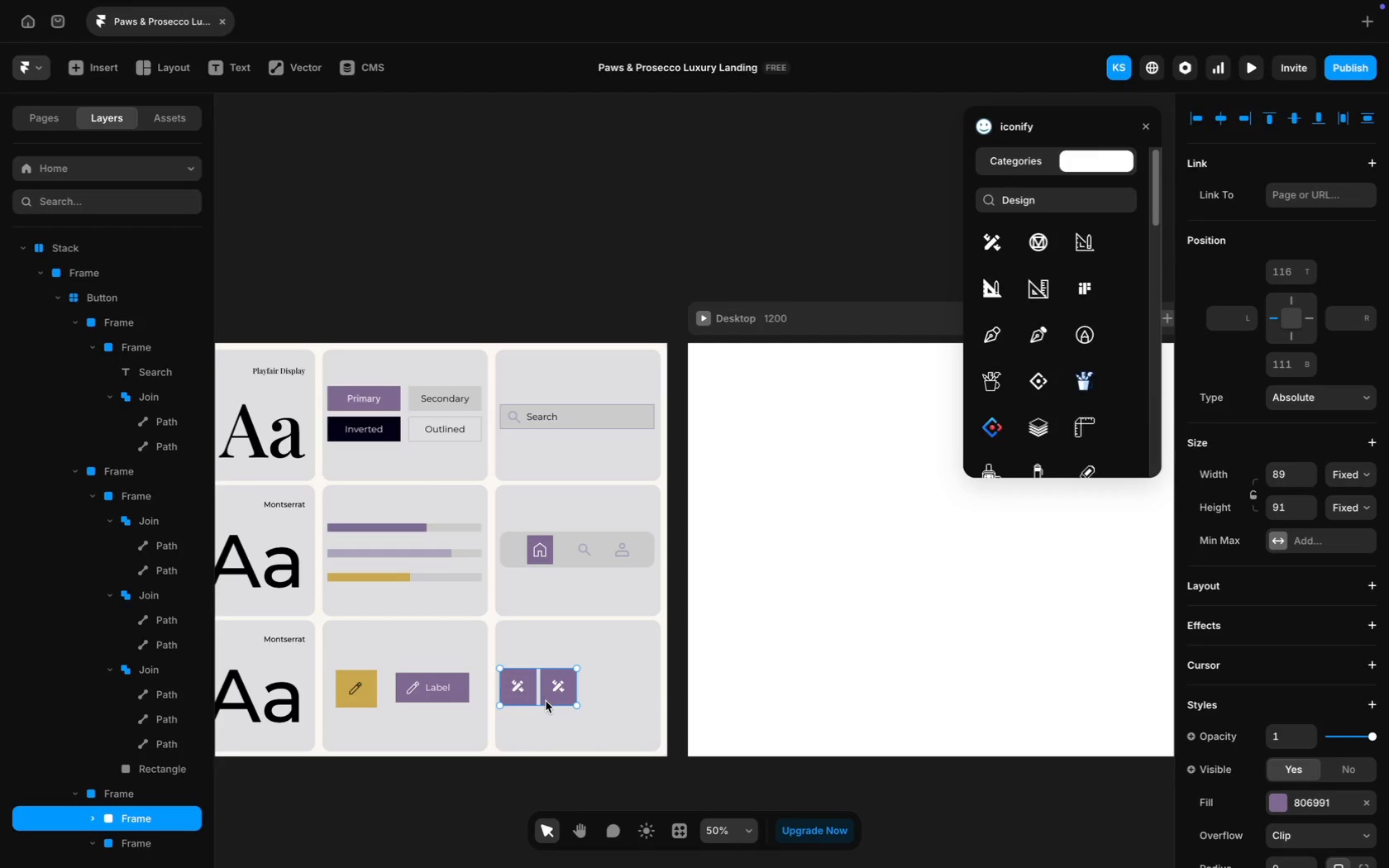 
left_click_drag(start_coordinate=[550, 699], to_coordinate=[632, 697])
 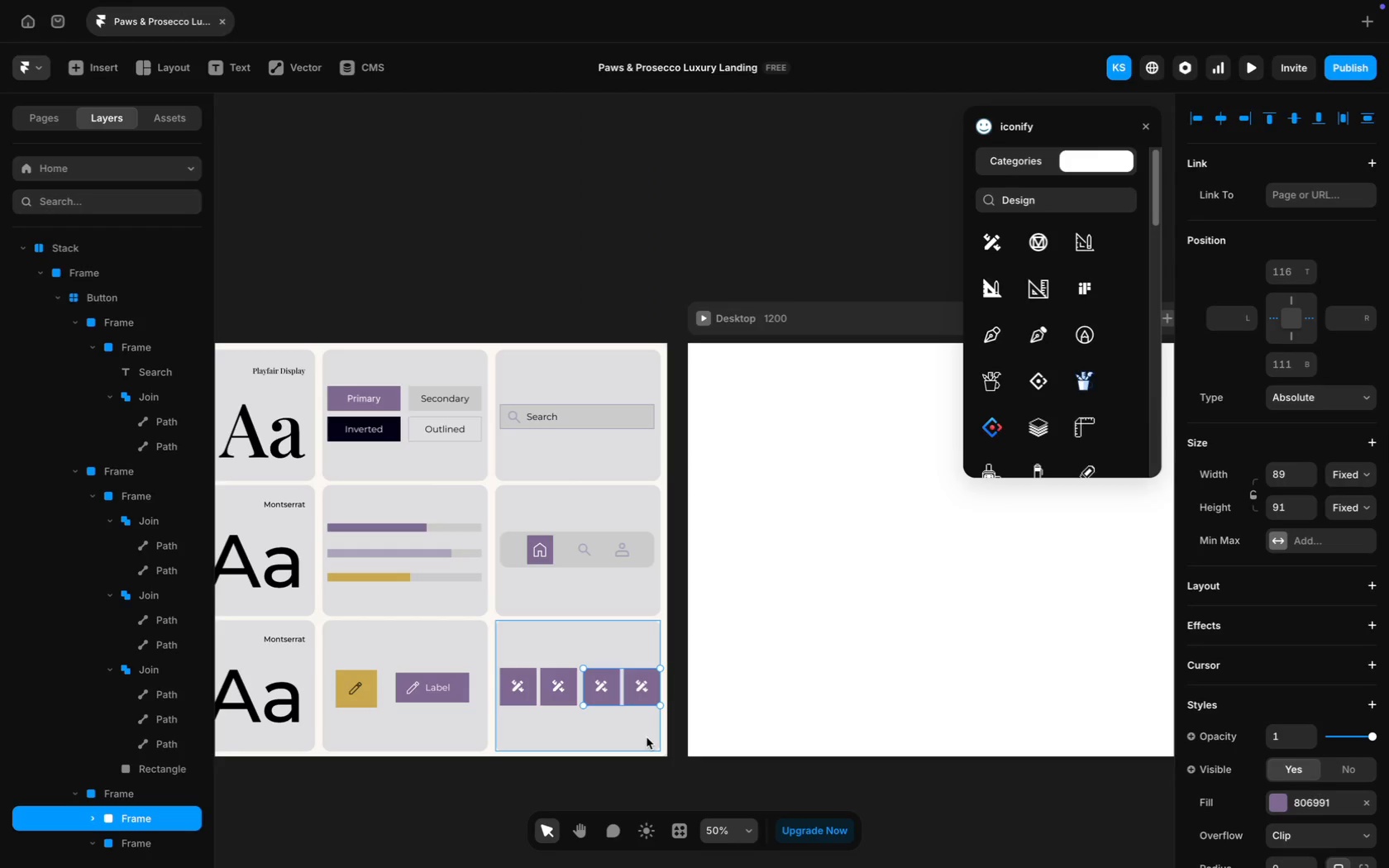 
key(Alt+AltRight)
 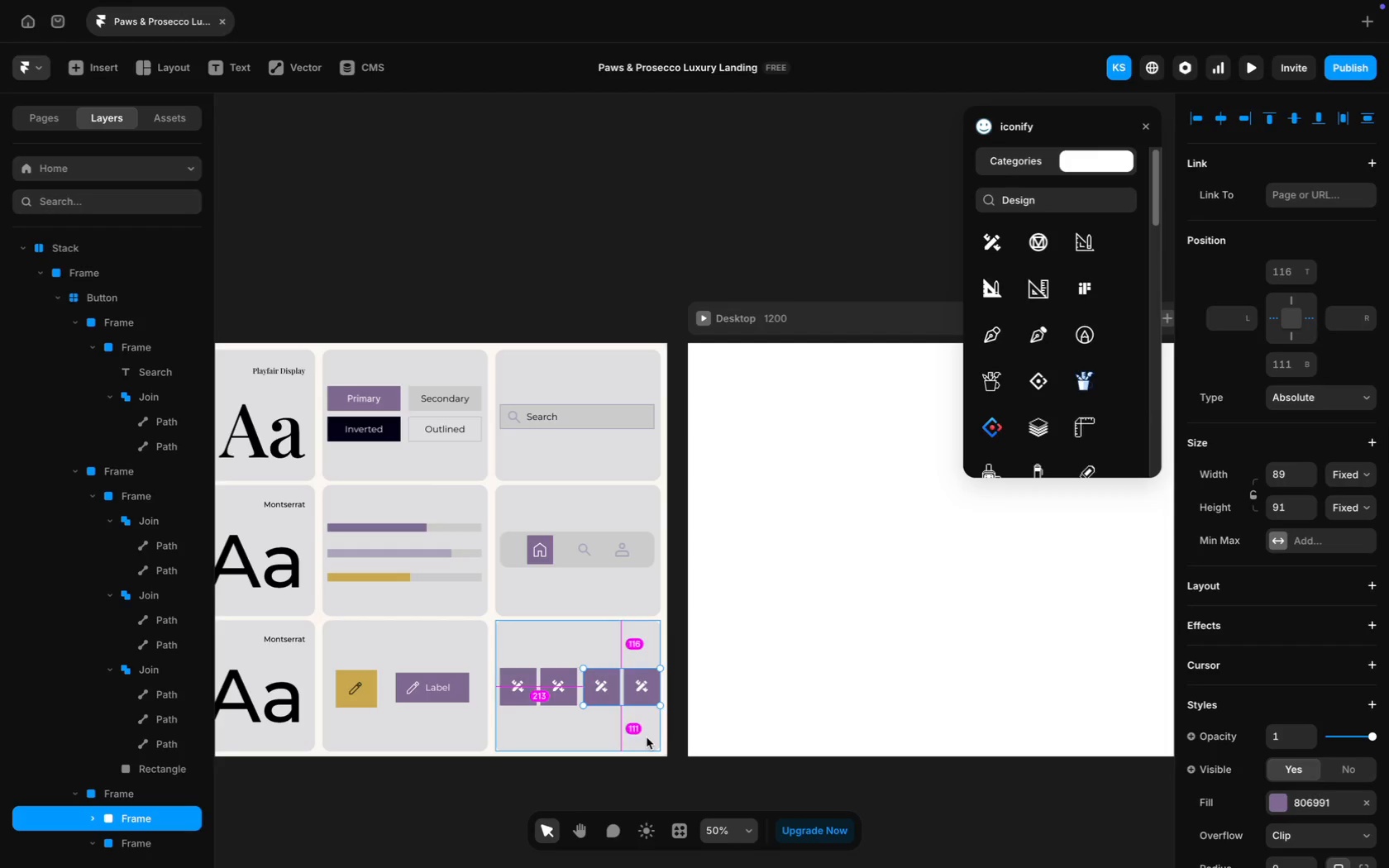 
key(Alt+AltRight)
 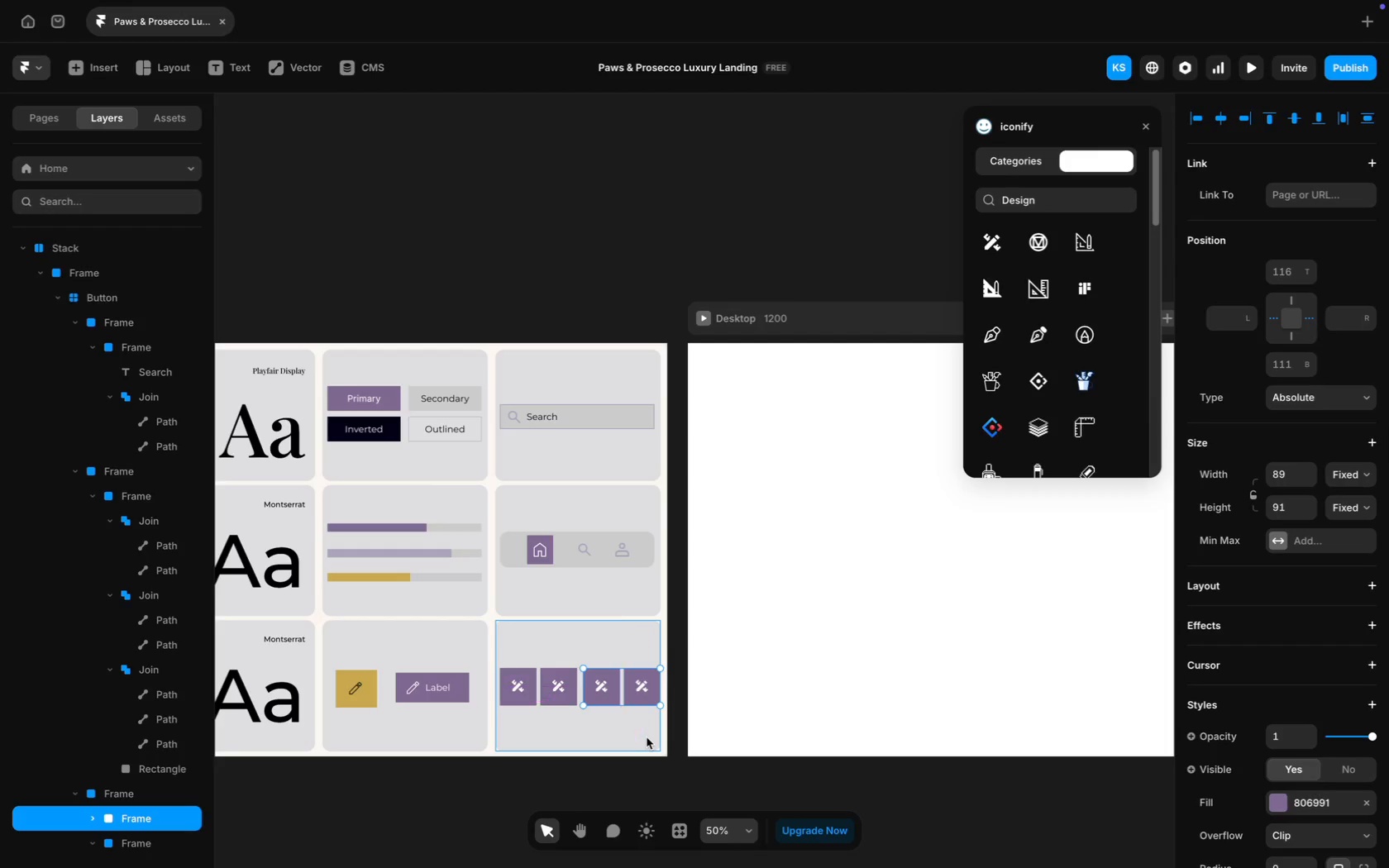 
key(Alt+AltRight)
 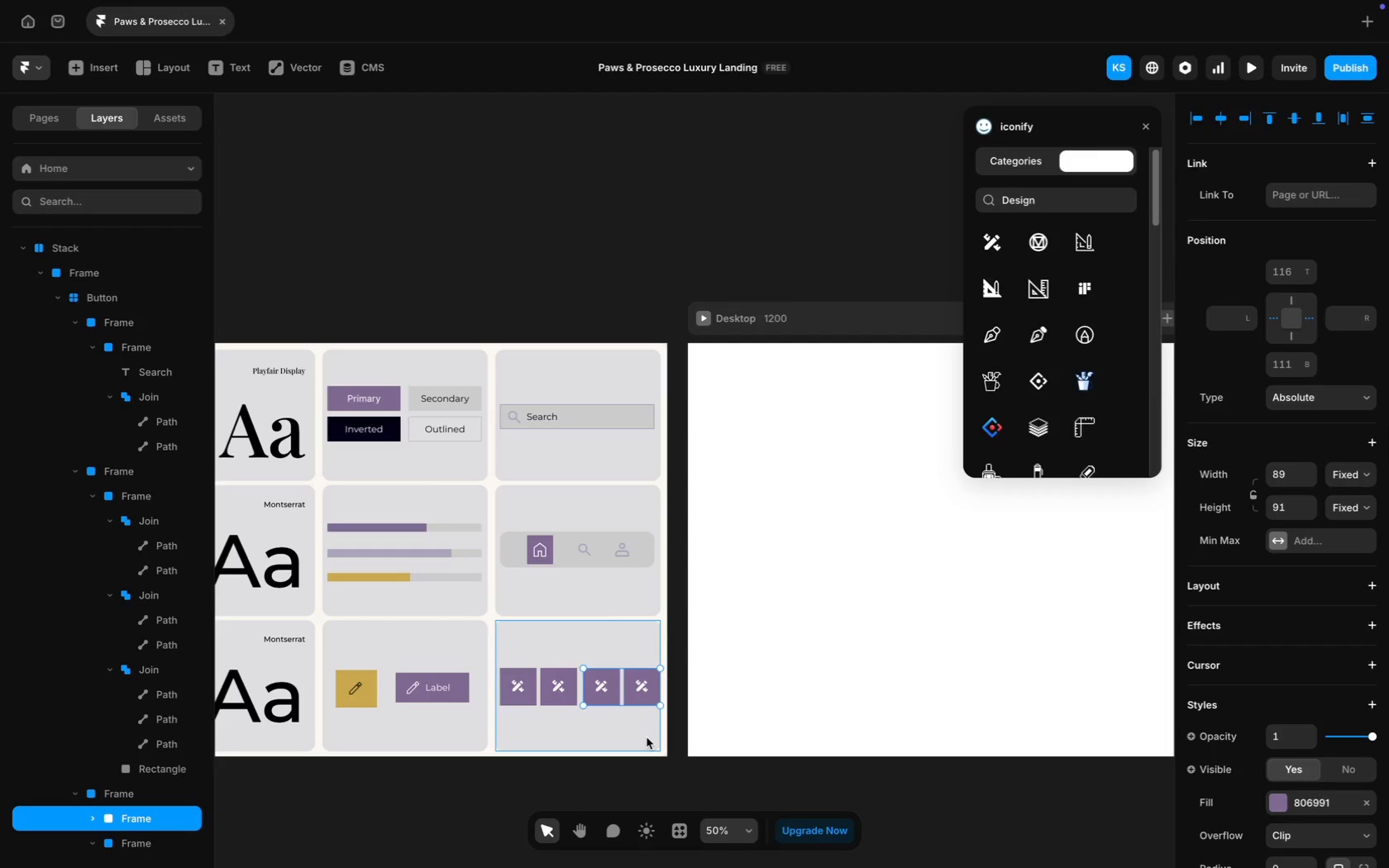 
key(ArrowLeft)
 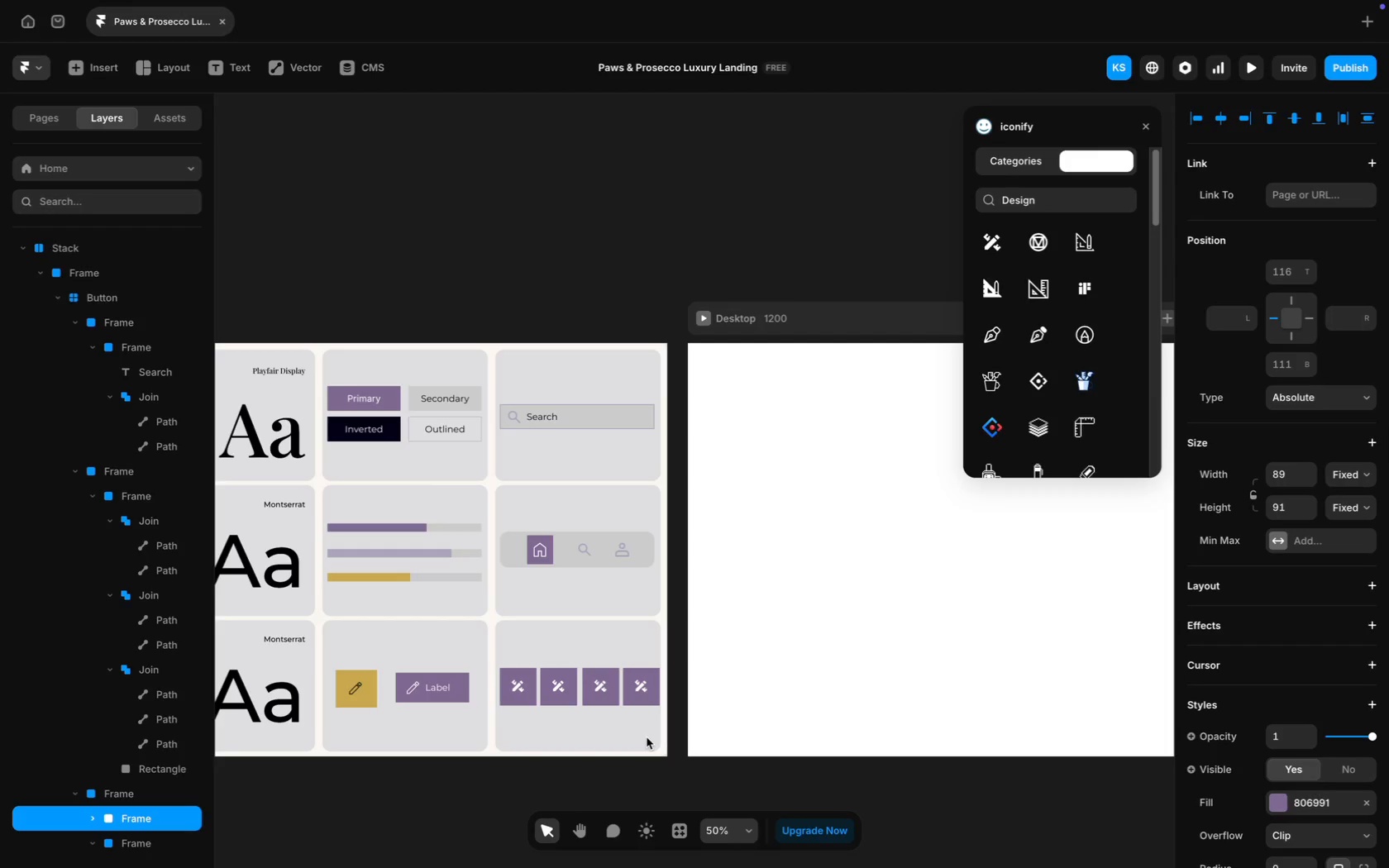 
key(ArrowLeft)
 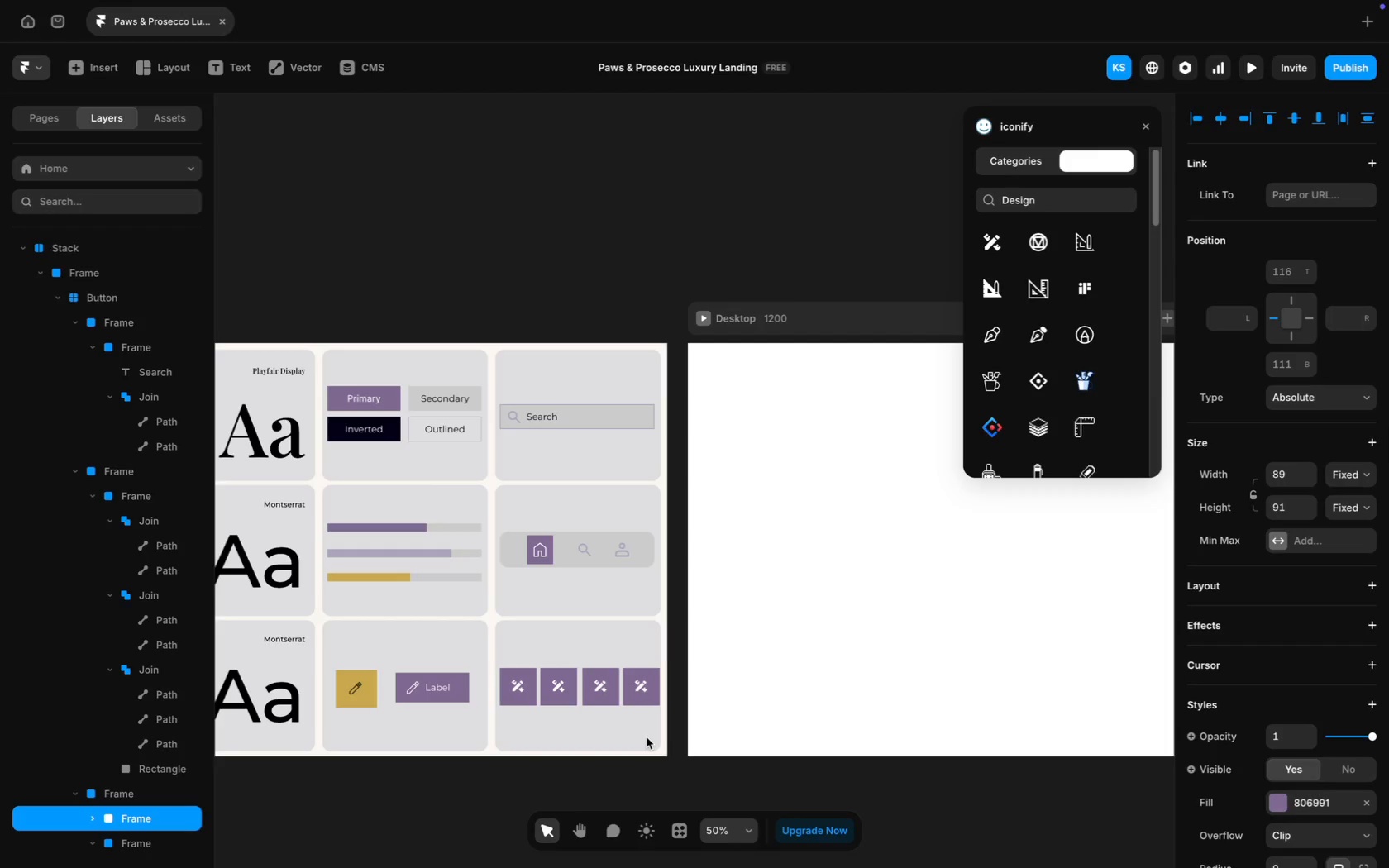 
key(ArrowLeft)
 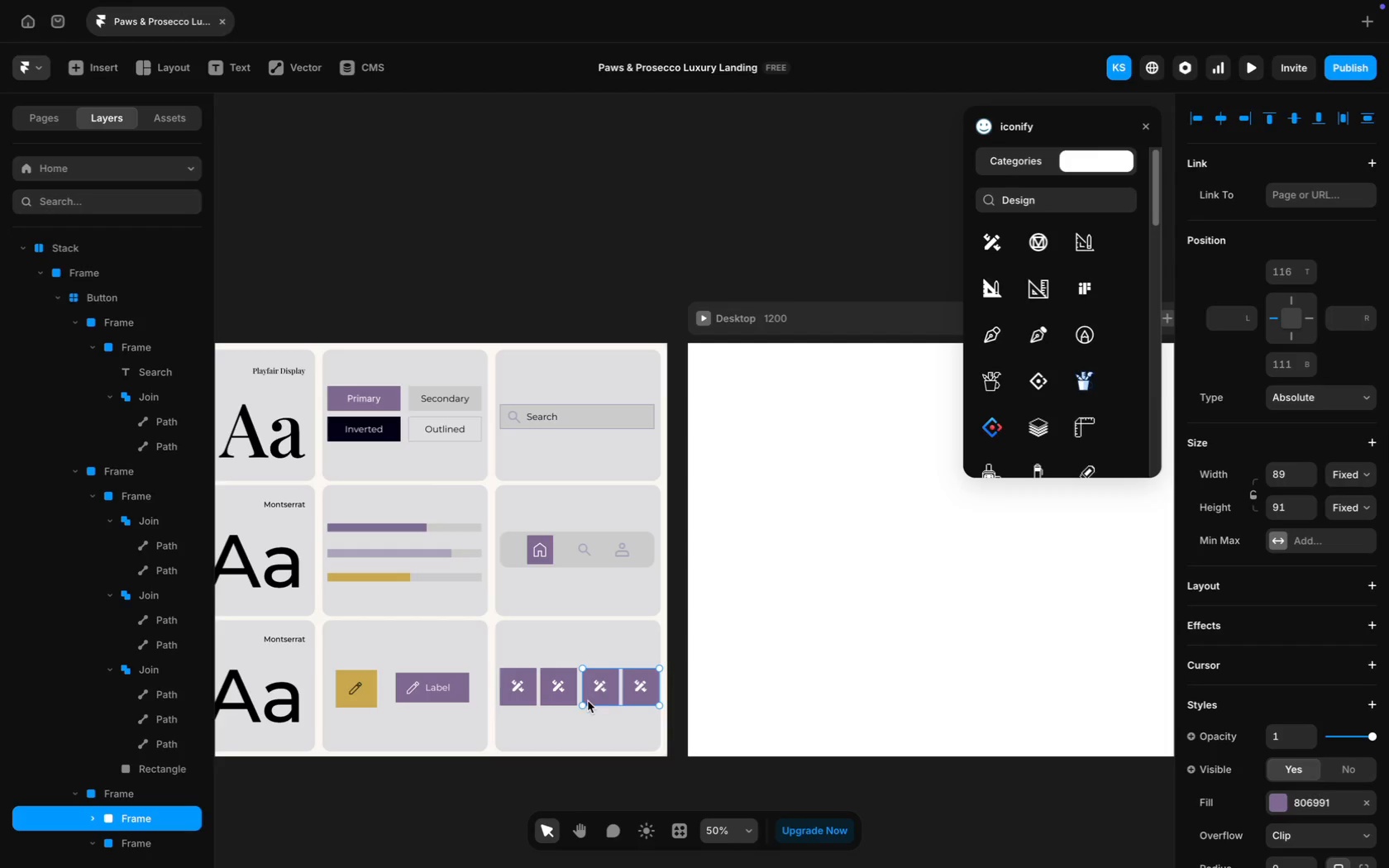 
key(Backspace)
 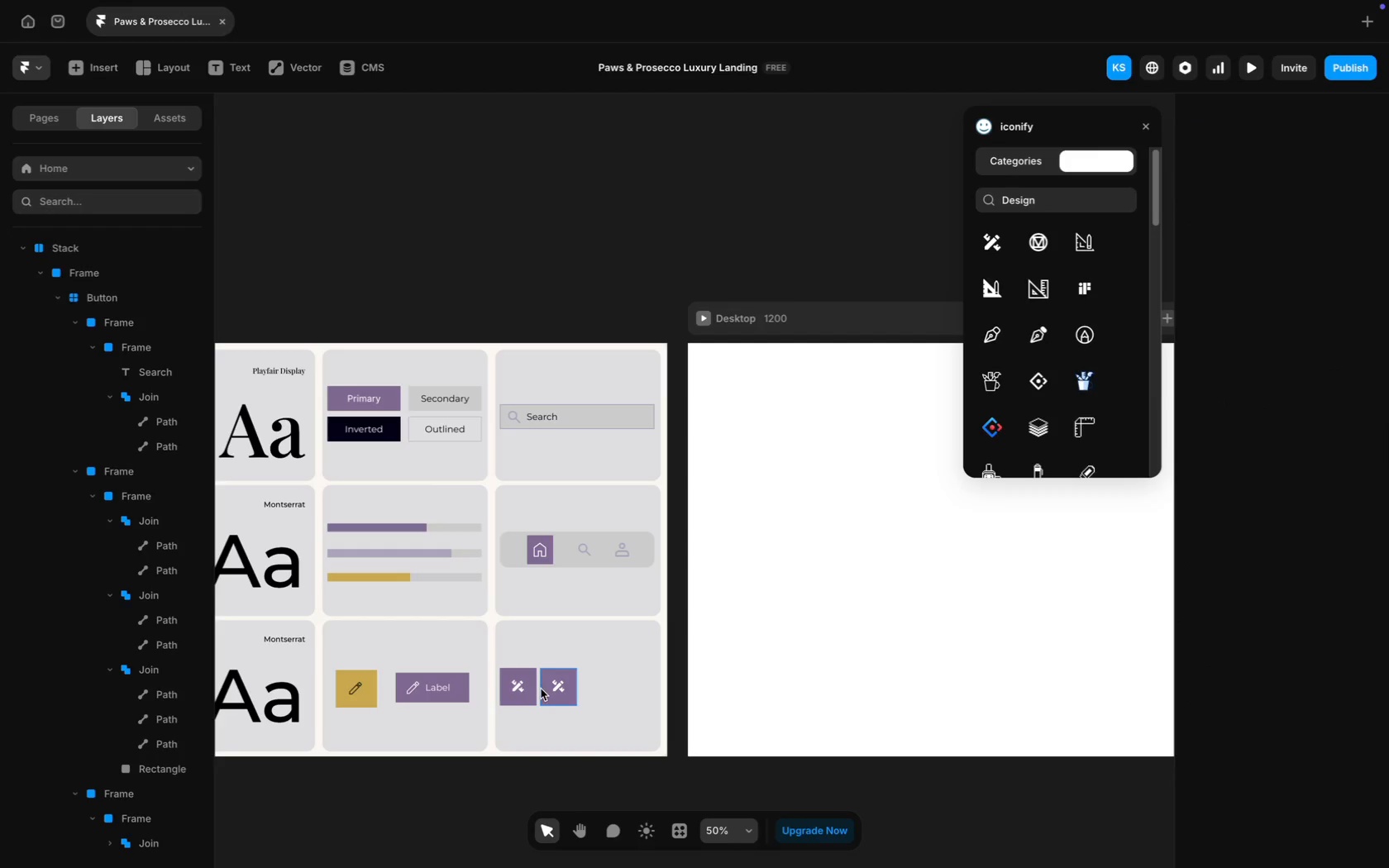 
left_click([542, 691])
 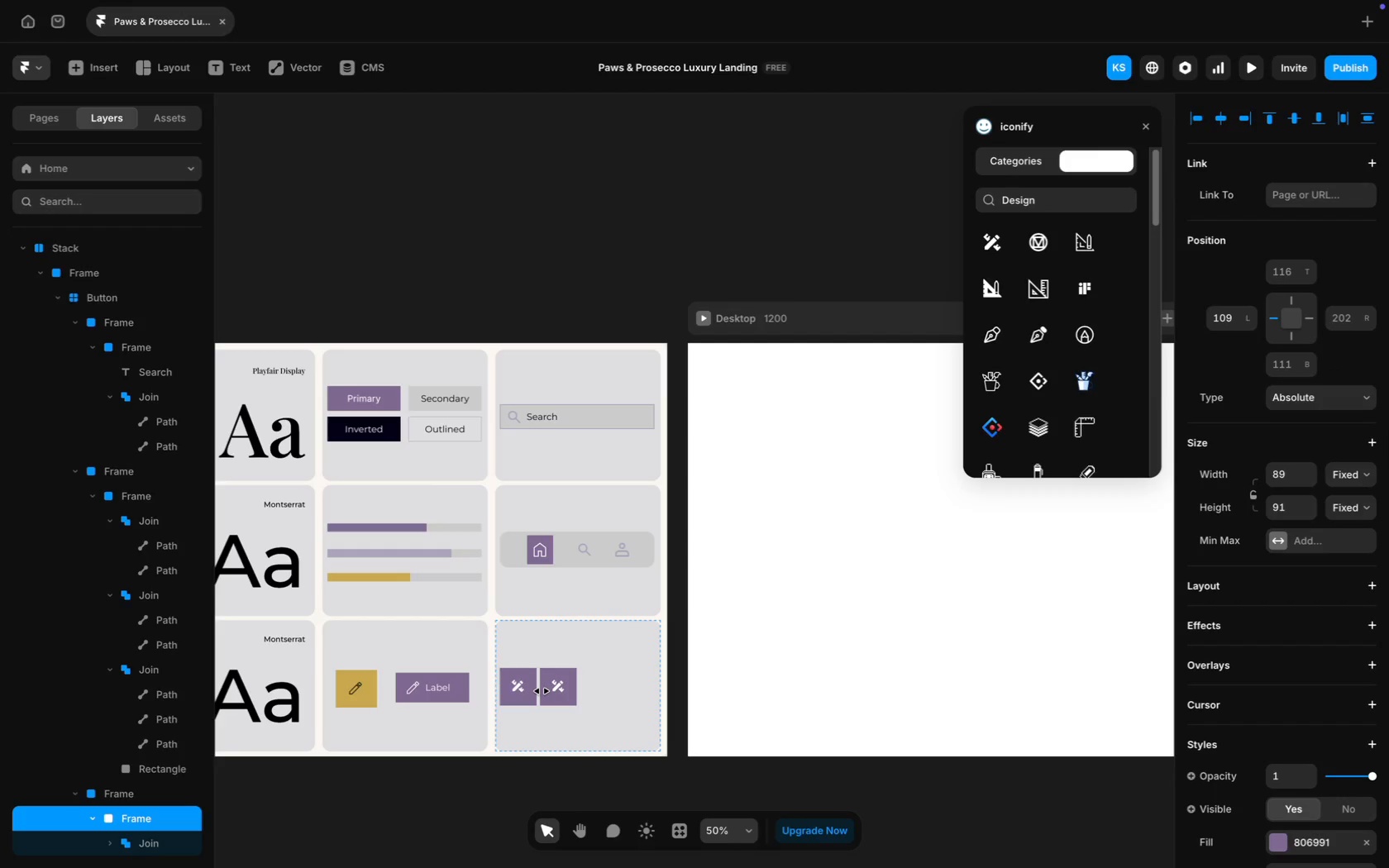 
key(ArrowLeft)
 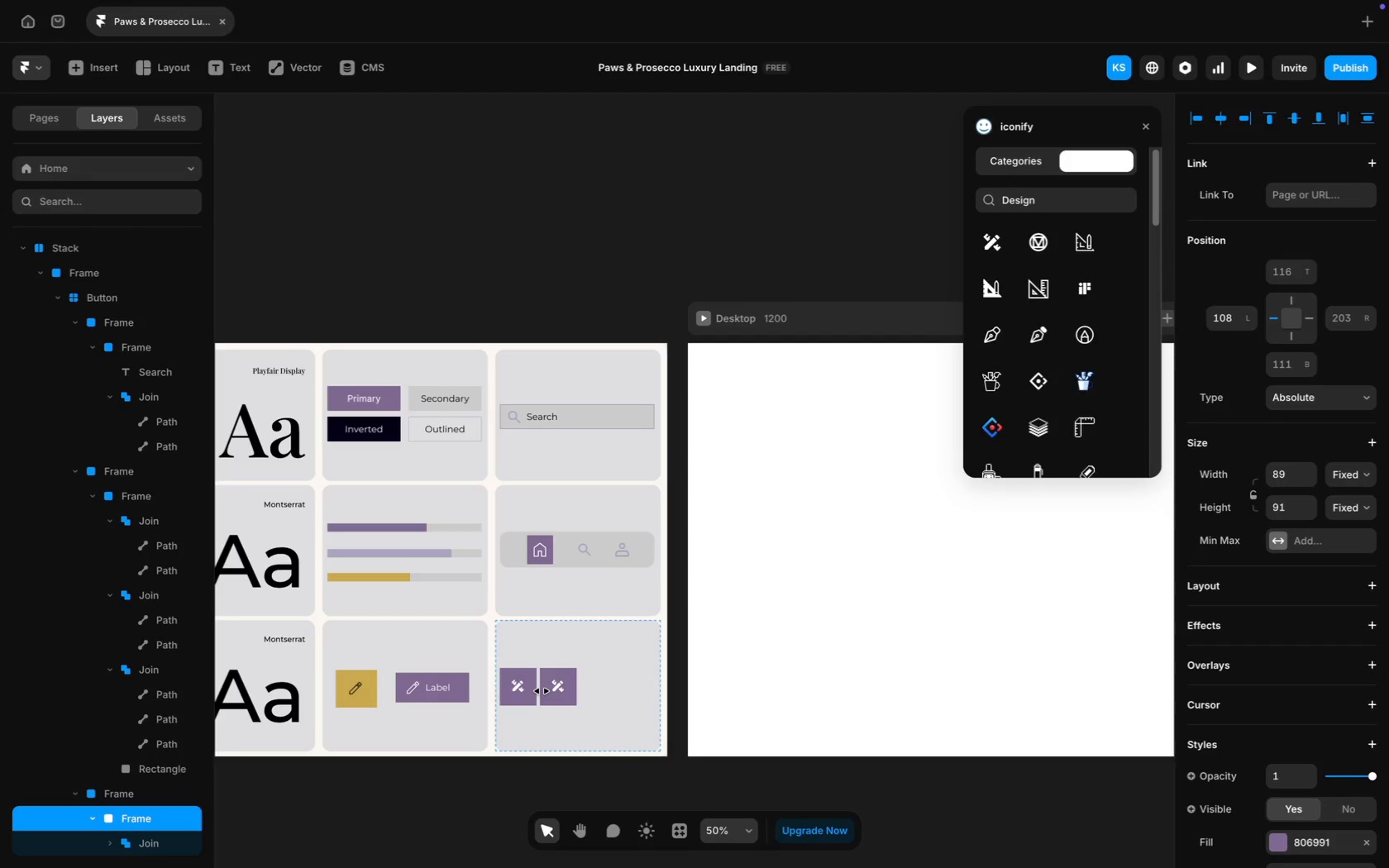 
key(ArrowLeft)
 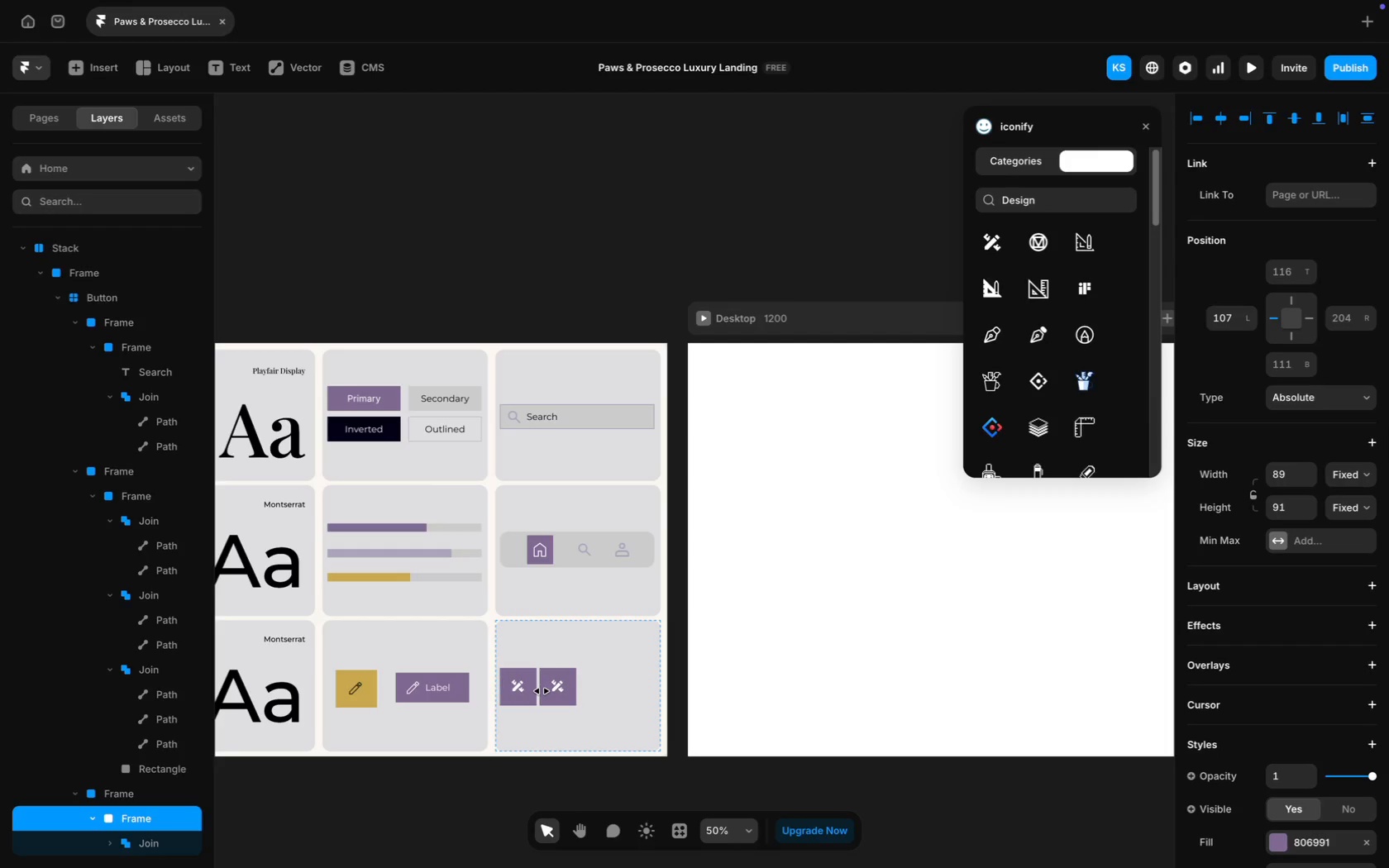 
key(ArrowLeft)
 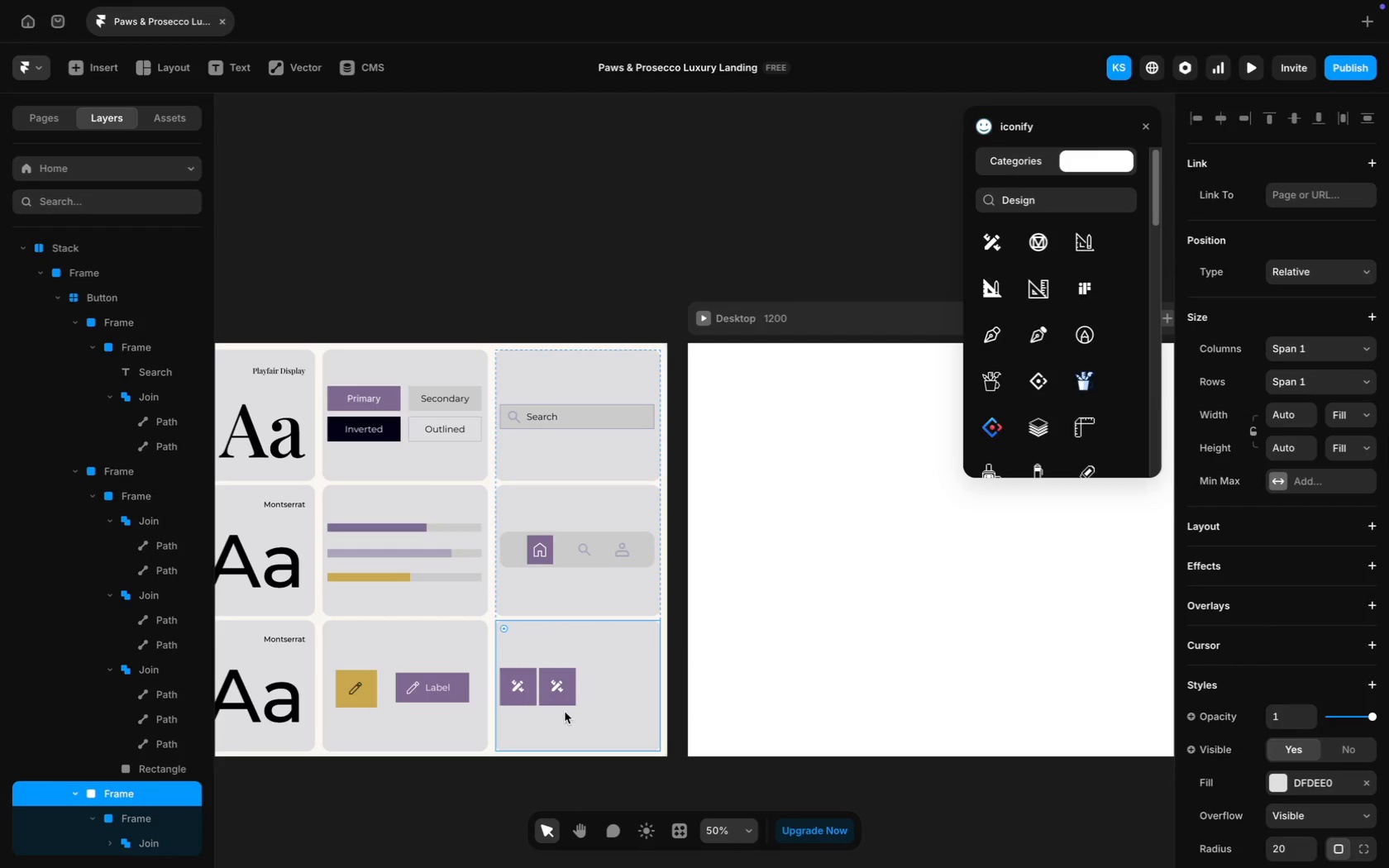 
left_click([557, 700])
 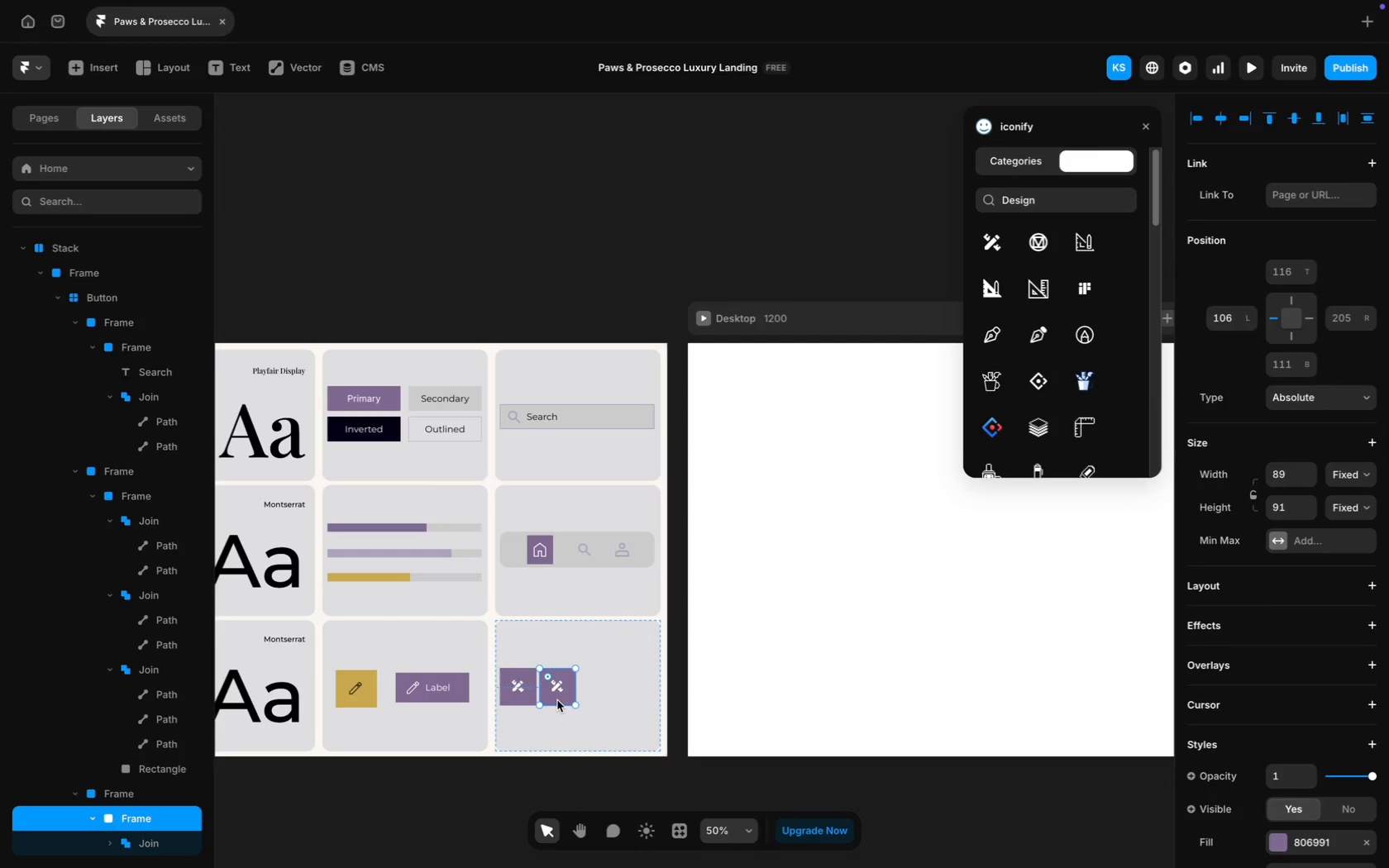 
key(Meta+D)
 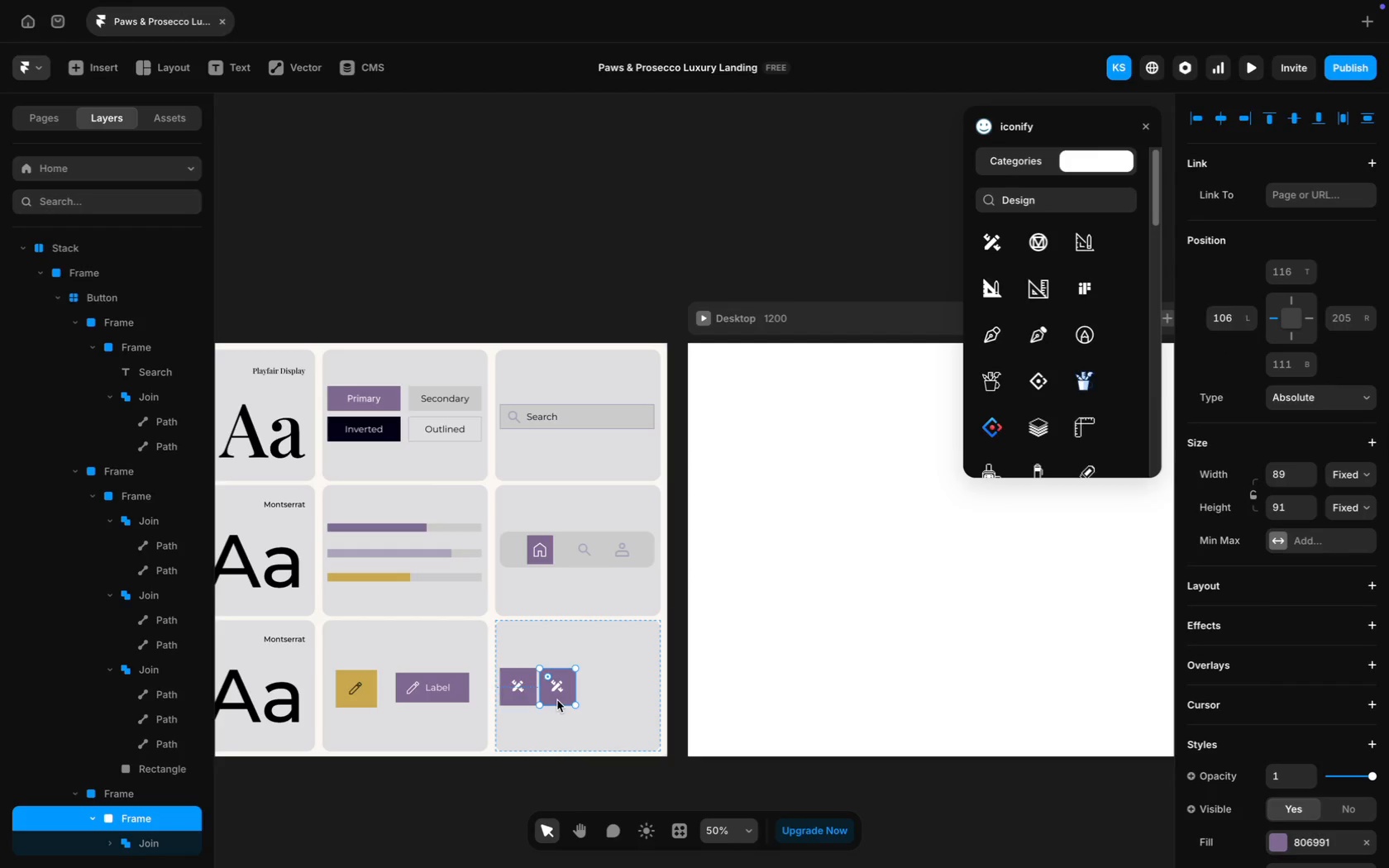 
left_click_drag(start_coordinate=[557, 699], to_coordinate=[599, 696])
 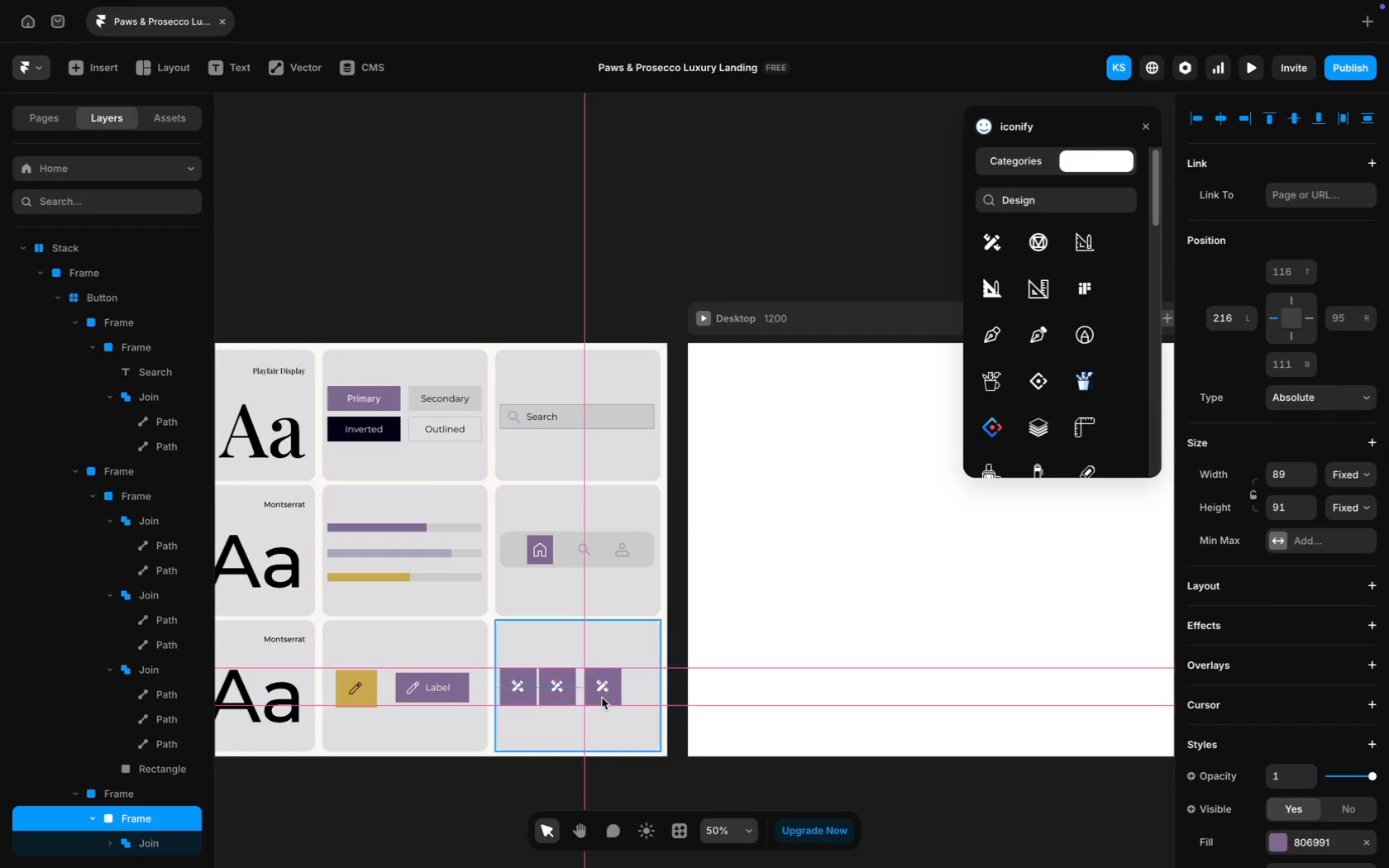 
wait(11.86)
 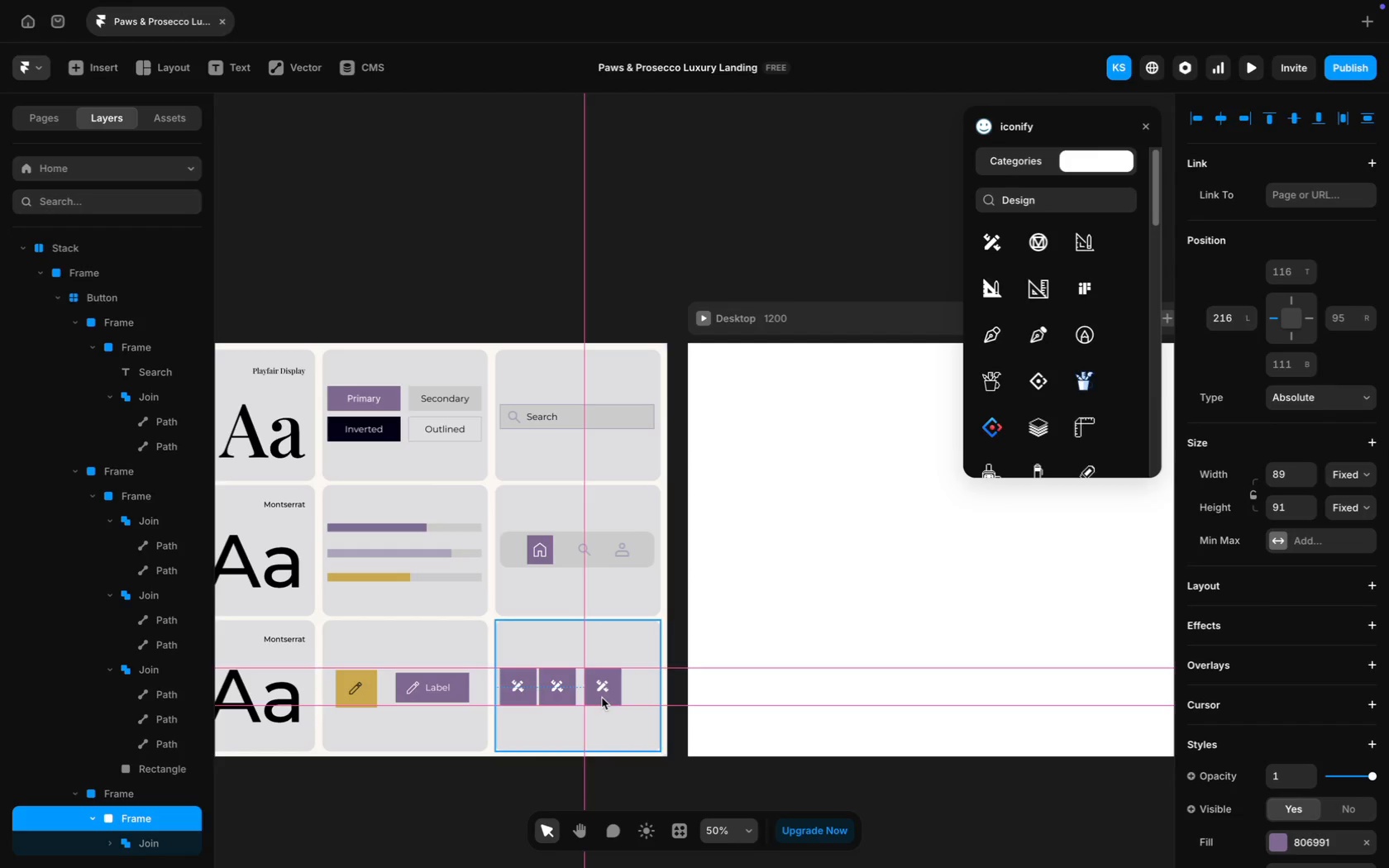 
key(ArrowRight)
 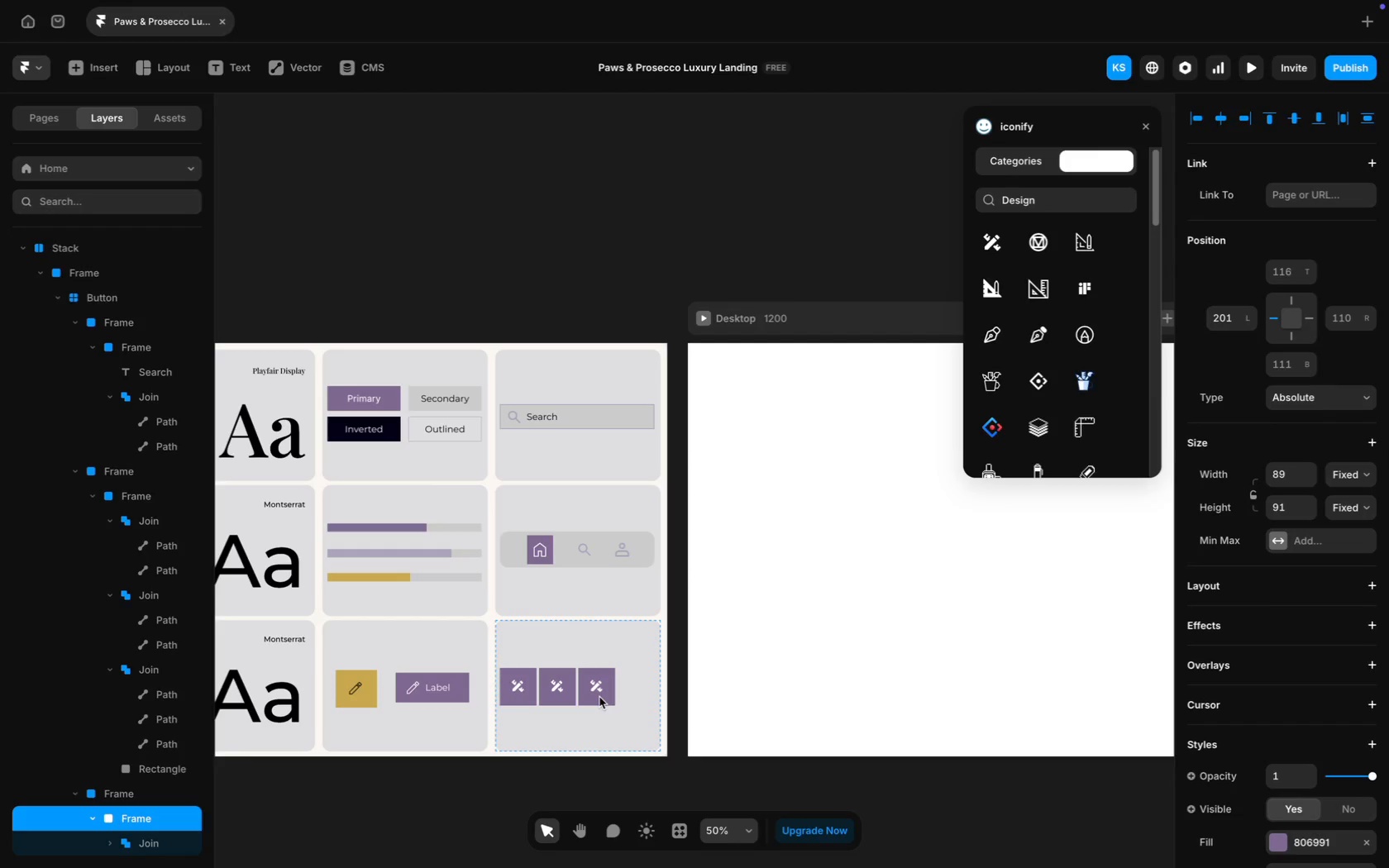 
key(ArrowDown)
 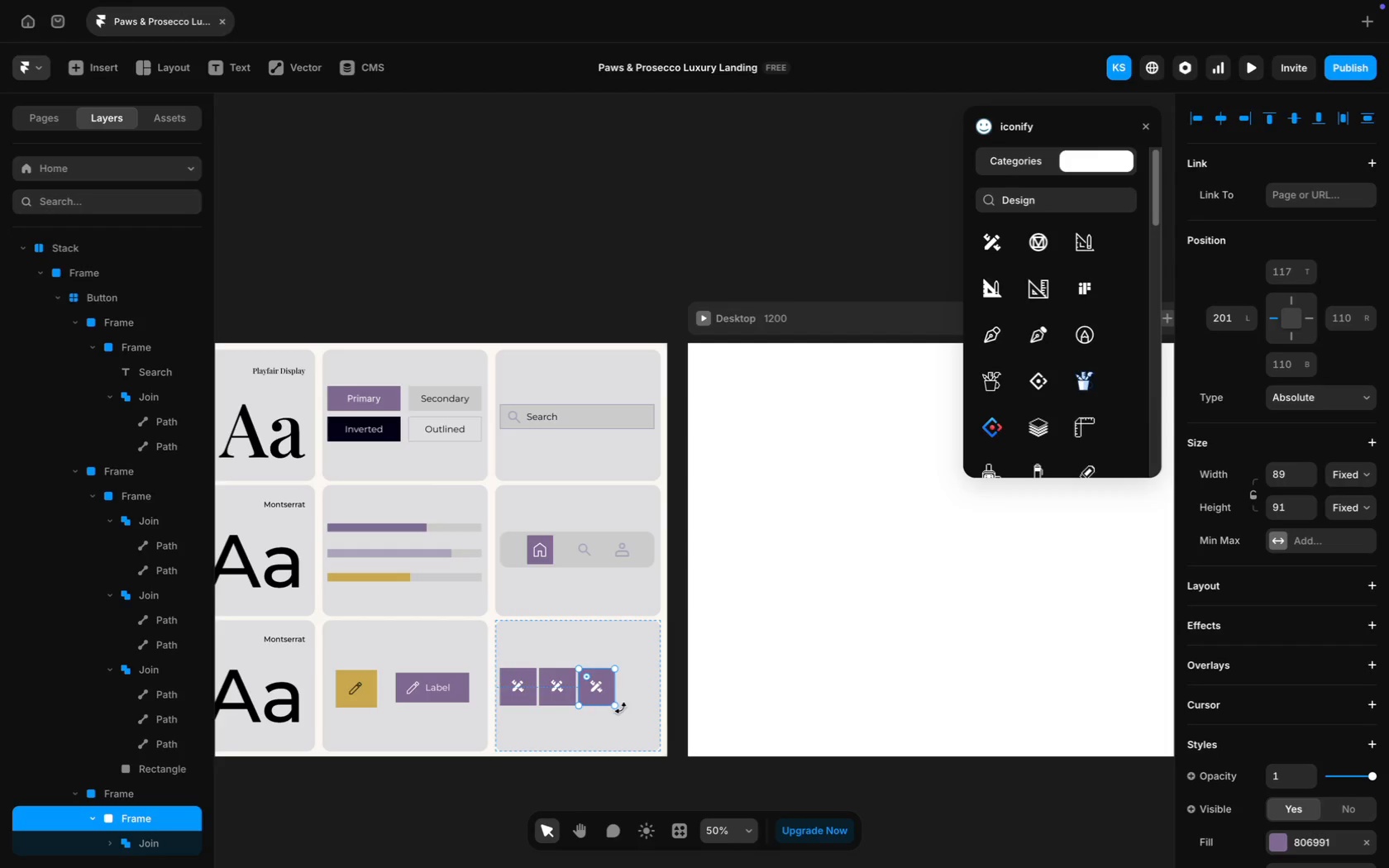 
key(Meta+D)
 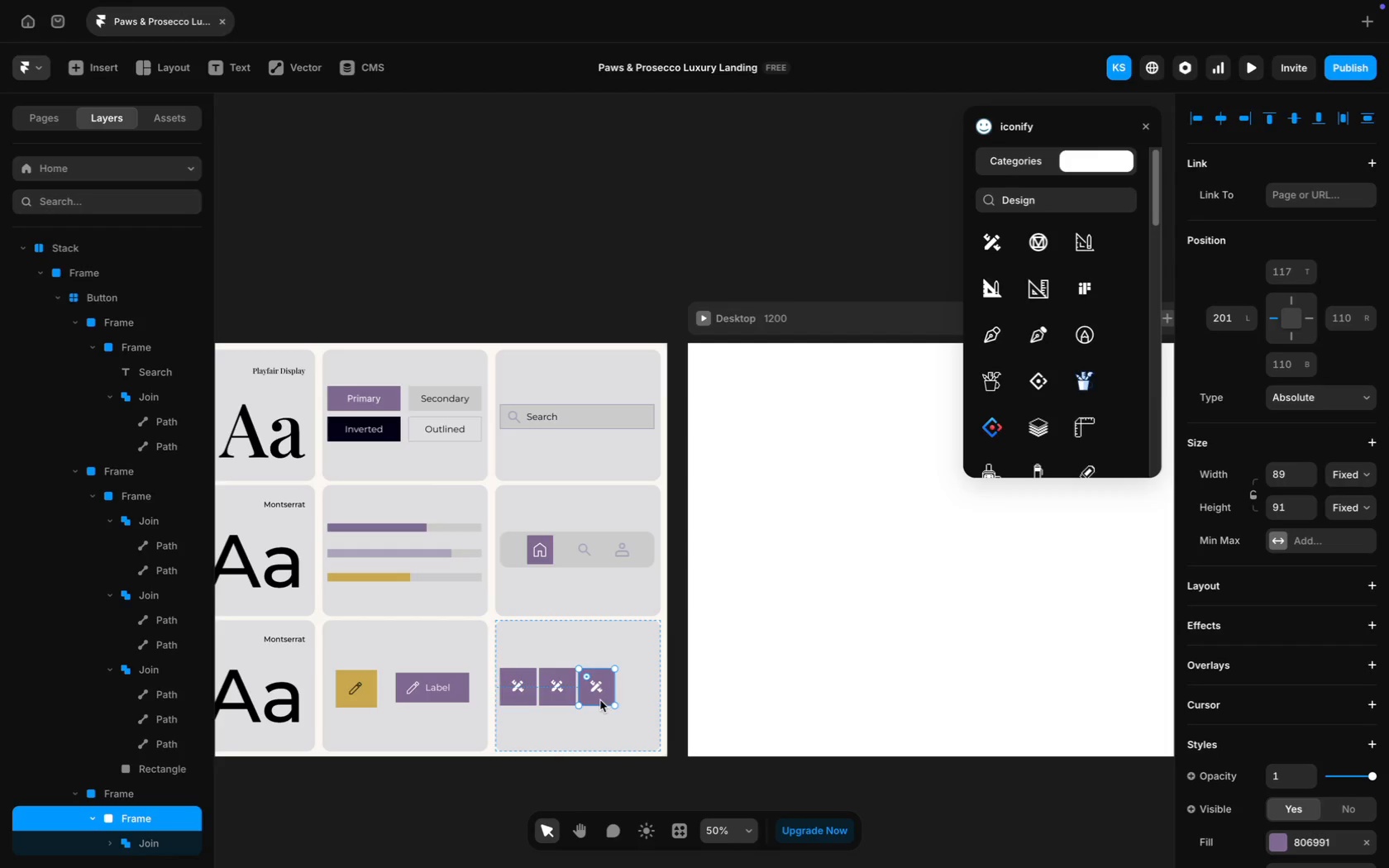 
left_click_drag(start_coordinate=[600, 700], to_coordinate=[642, 699])
 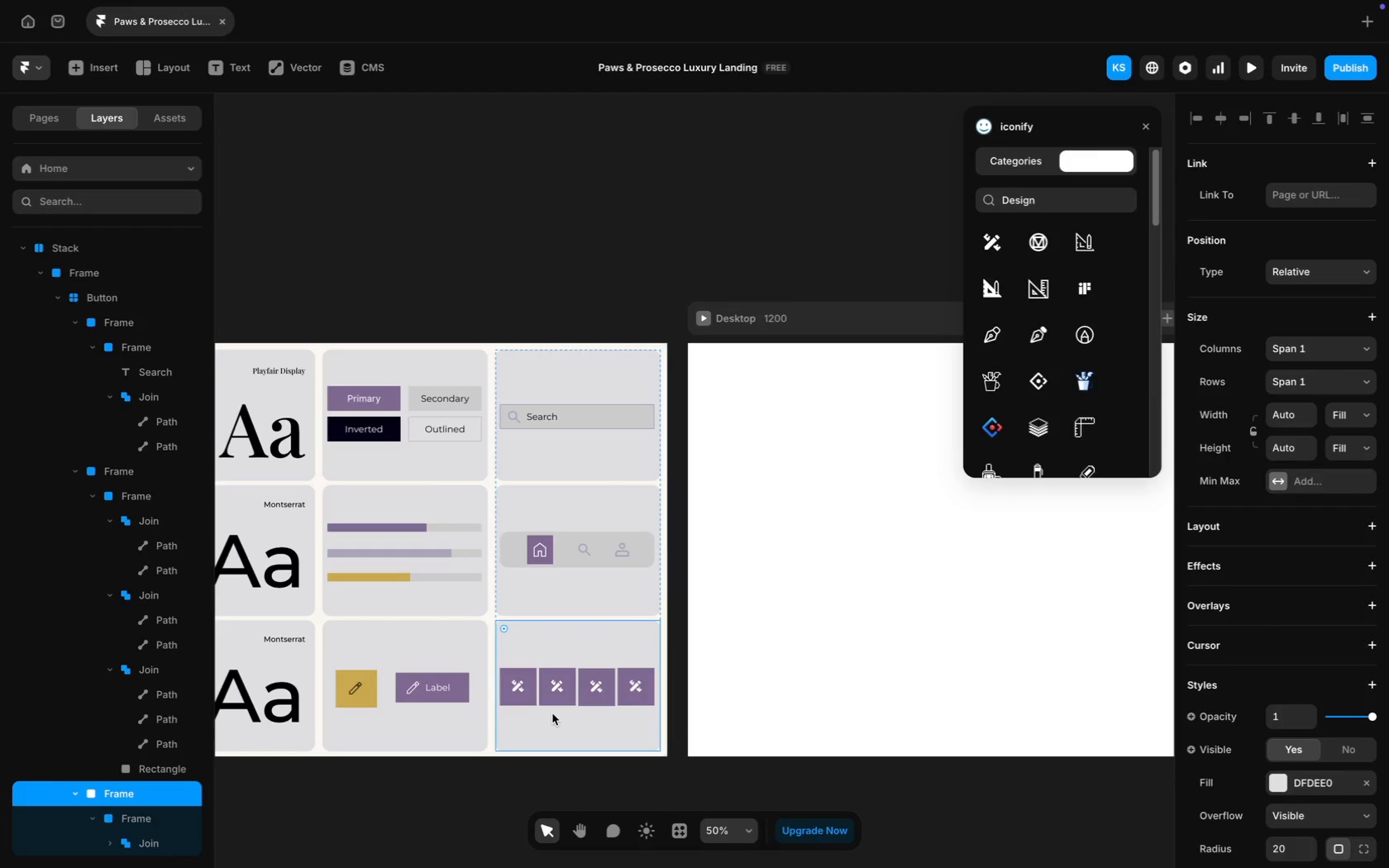 
left_click([549, 699])
 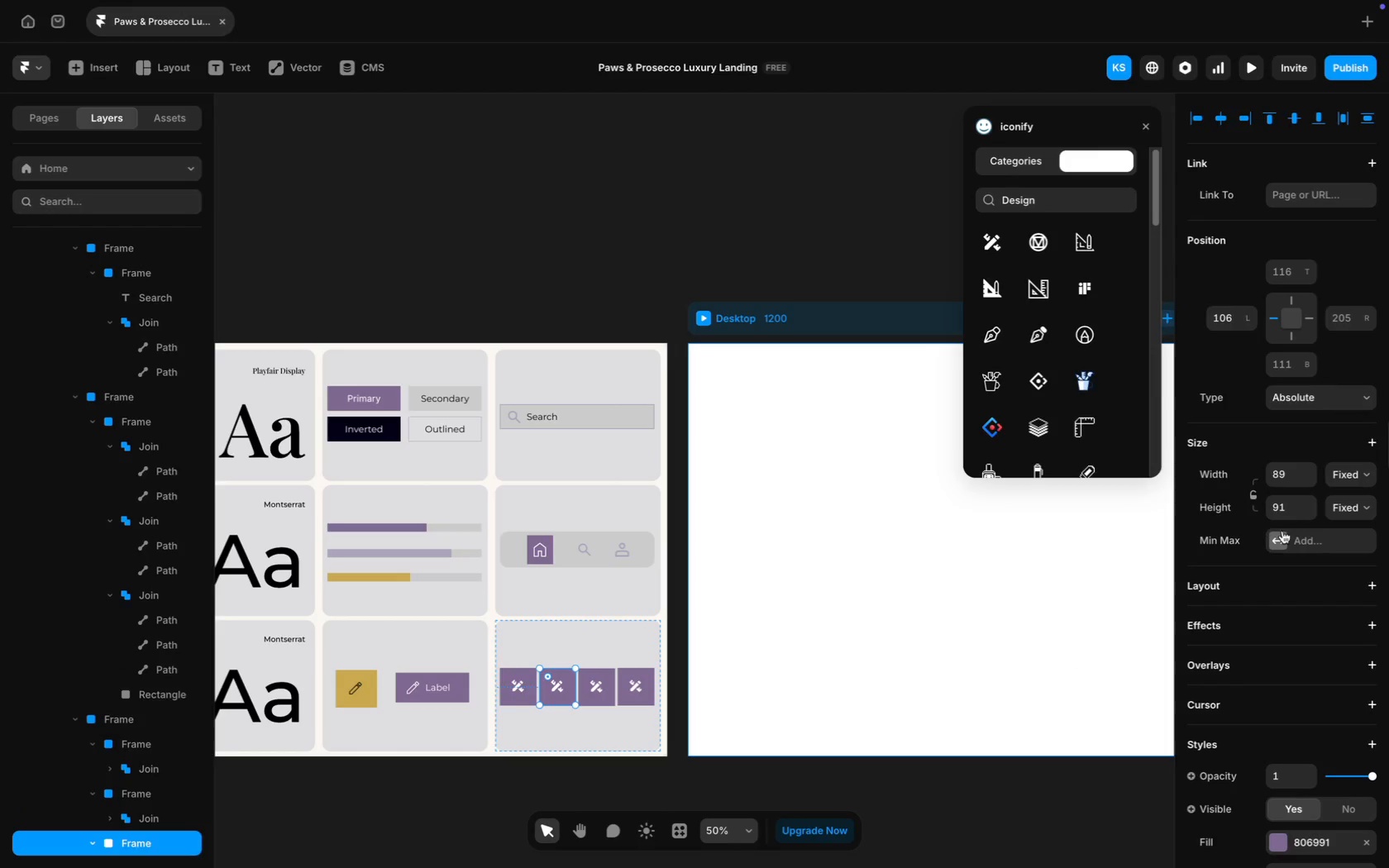 
scroll: coordinate [1287, 547], scroll_direction: down, amount: 40.0
 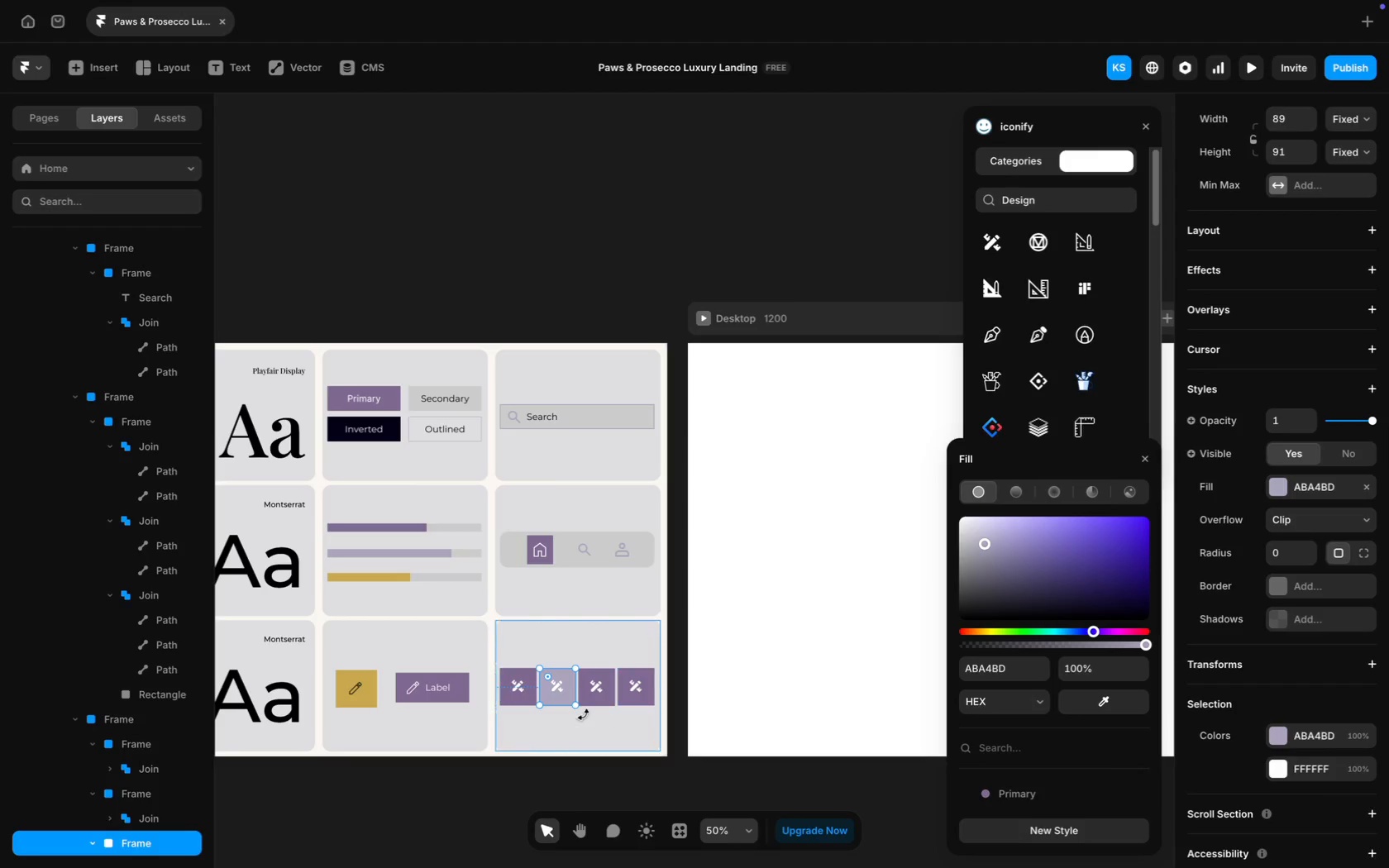 
wait(15.62)
 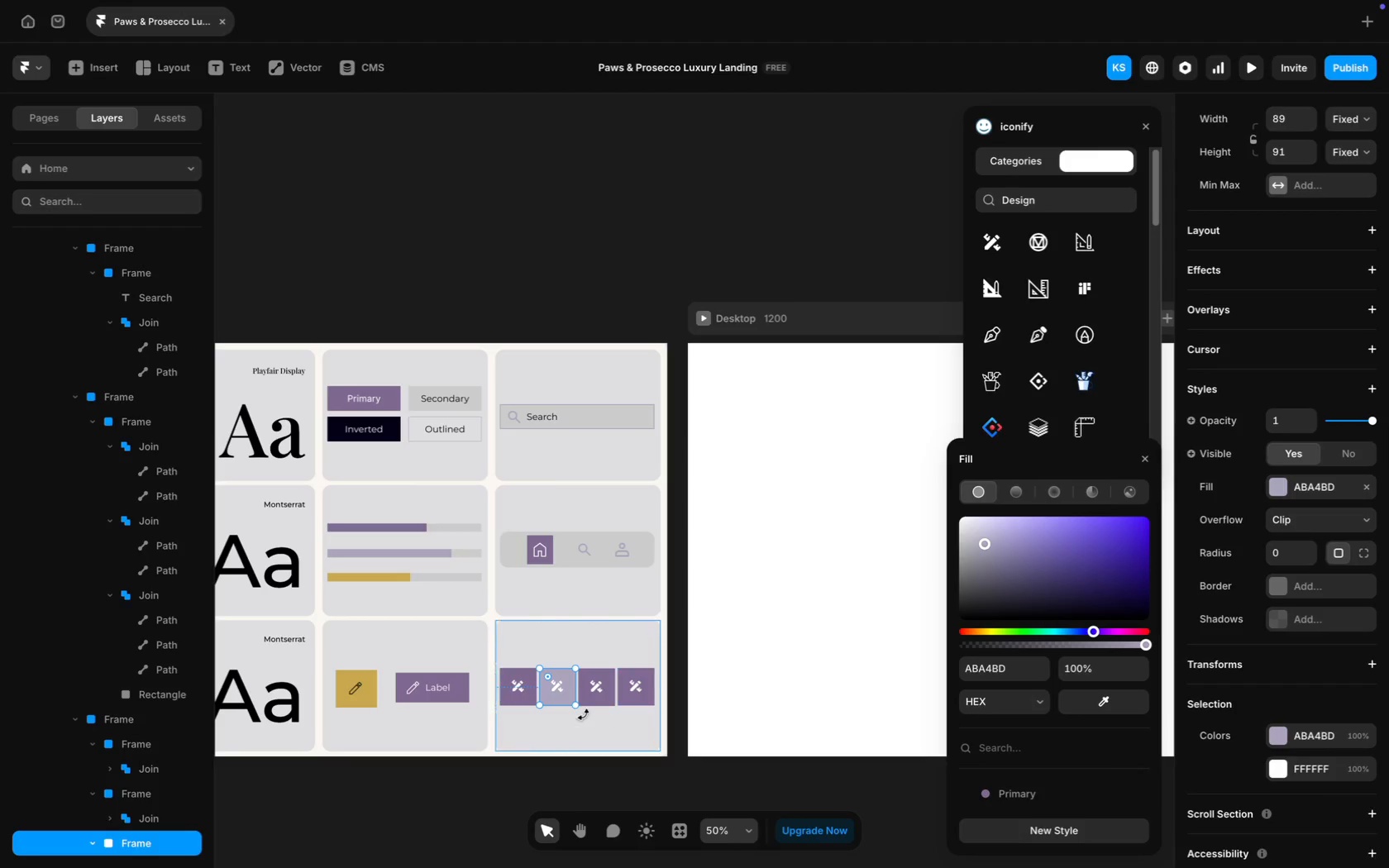 
scroll: coordinate [206, 123], scroll_direction: down, amount: 19.0
 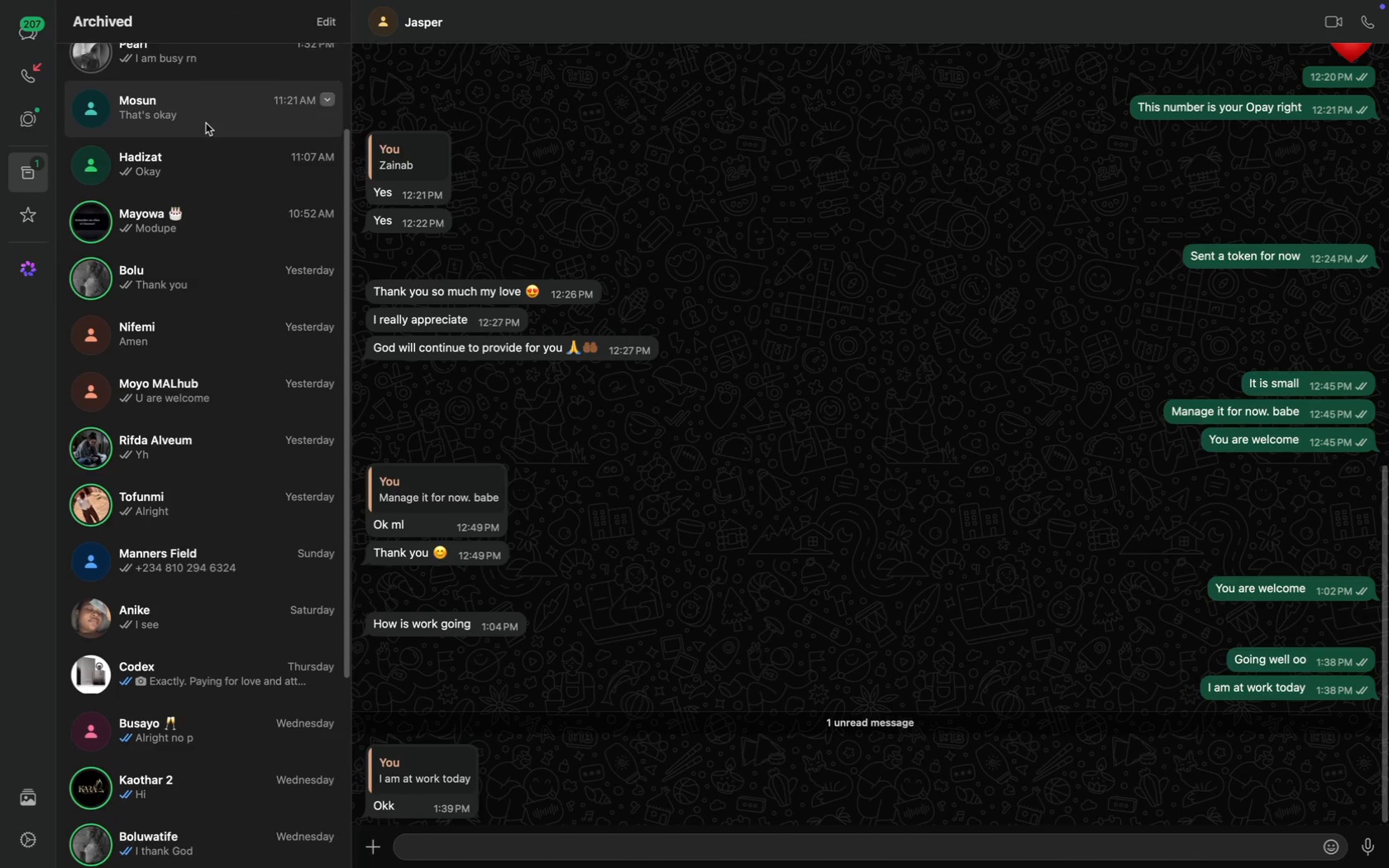 
scroll: coordinate [206, 123], scroll_direction: up, amount: 57.0
 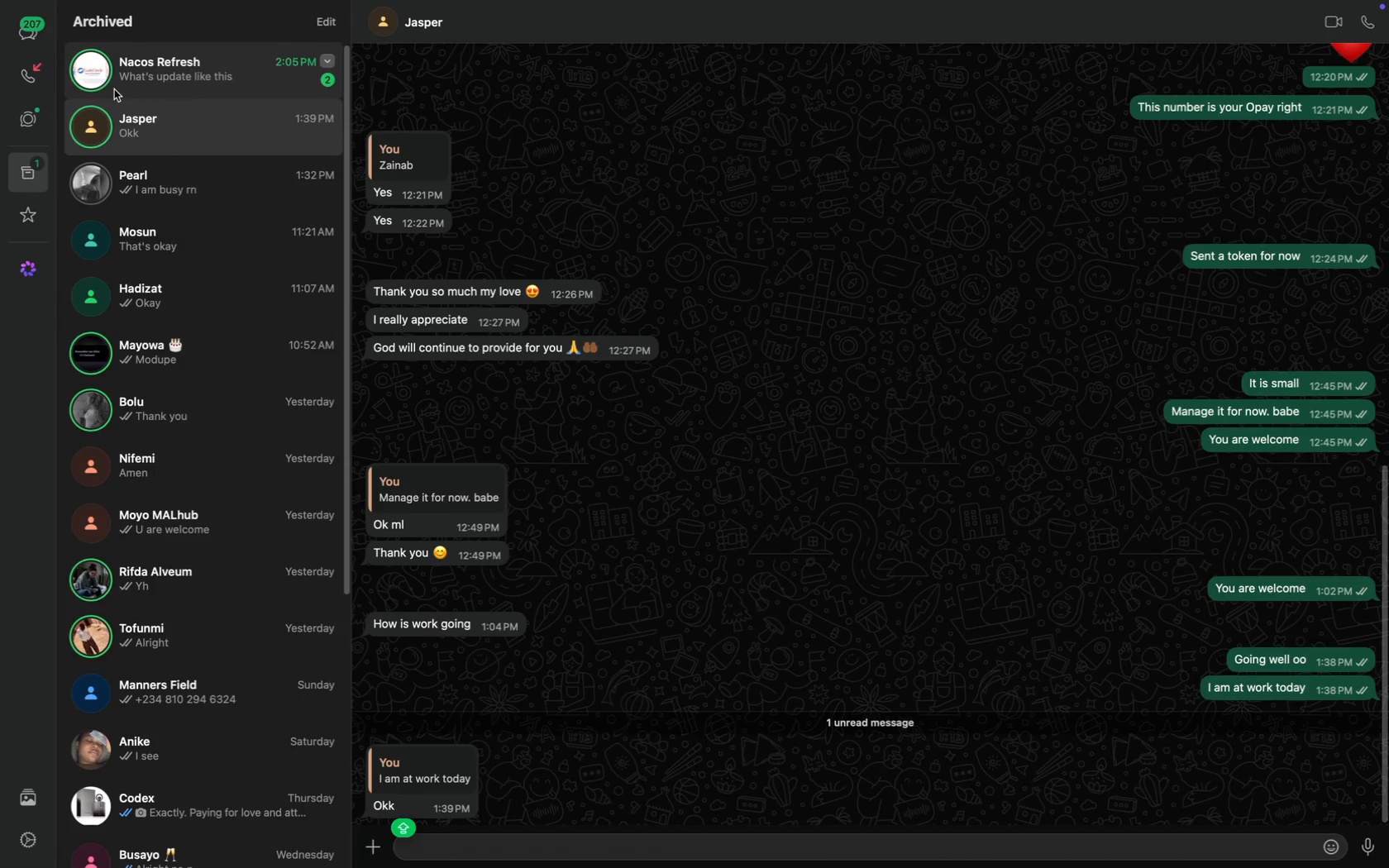 
scroll: coordinate [172, 116], scroll_direction: down, amount: 18.0
 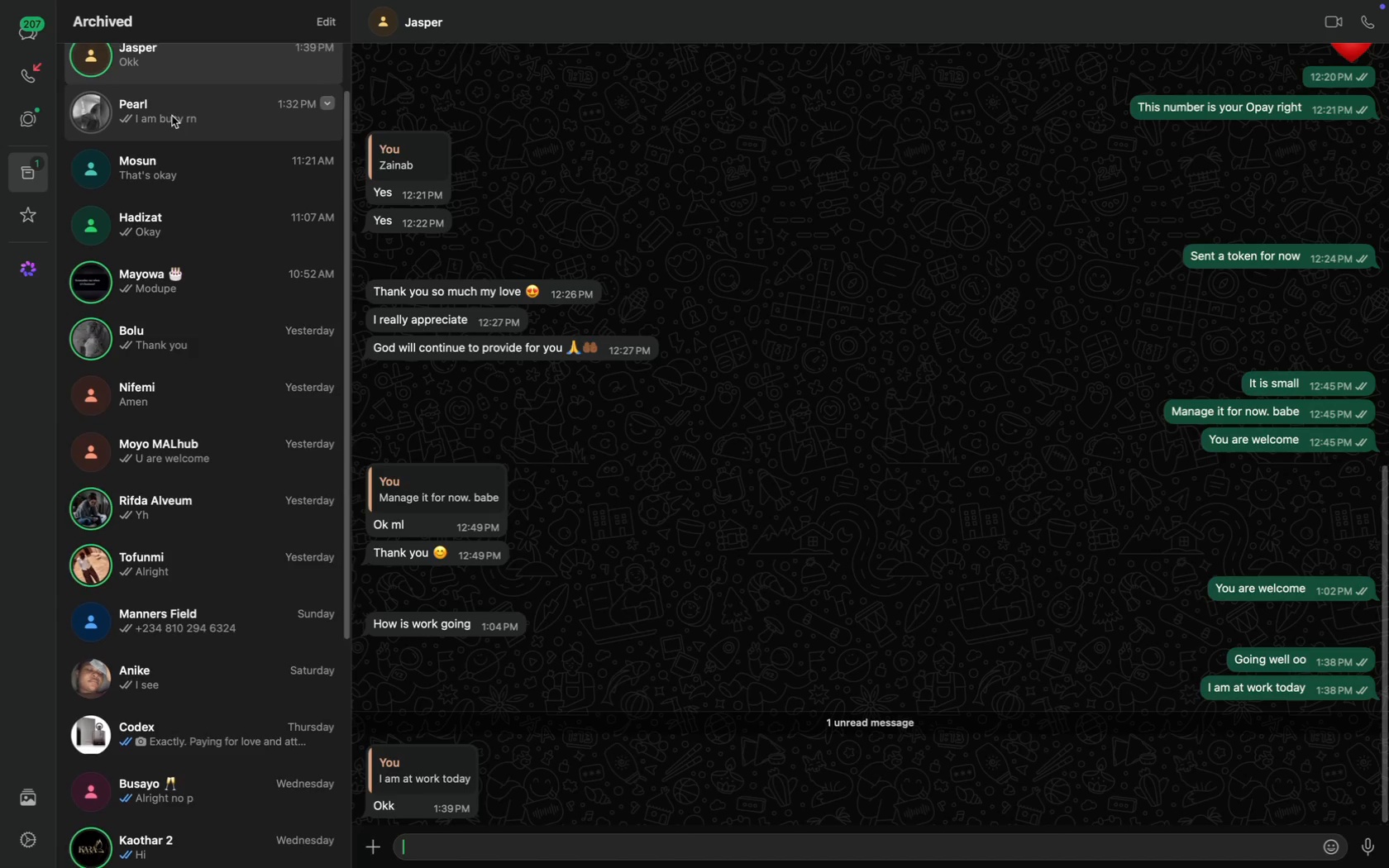 
scroll: coordinate [172, 141], scroll_direction: up, amount: 11.0
 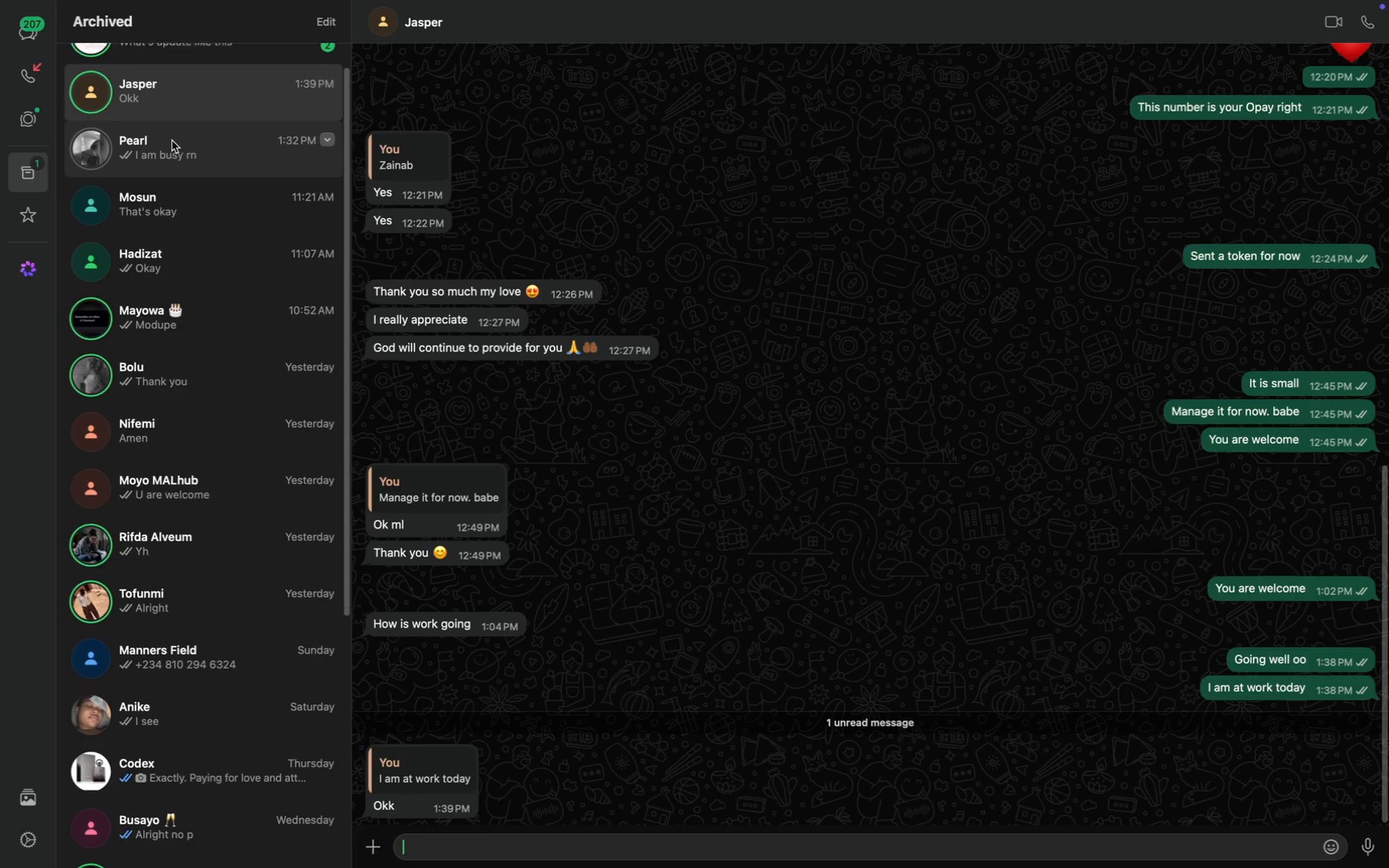 
scroll: coordinate [195, 131], scroll_direction: down, amount: 10.0
 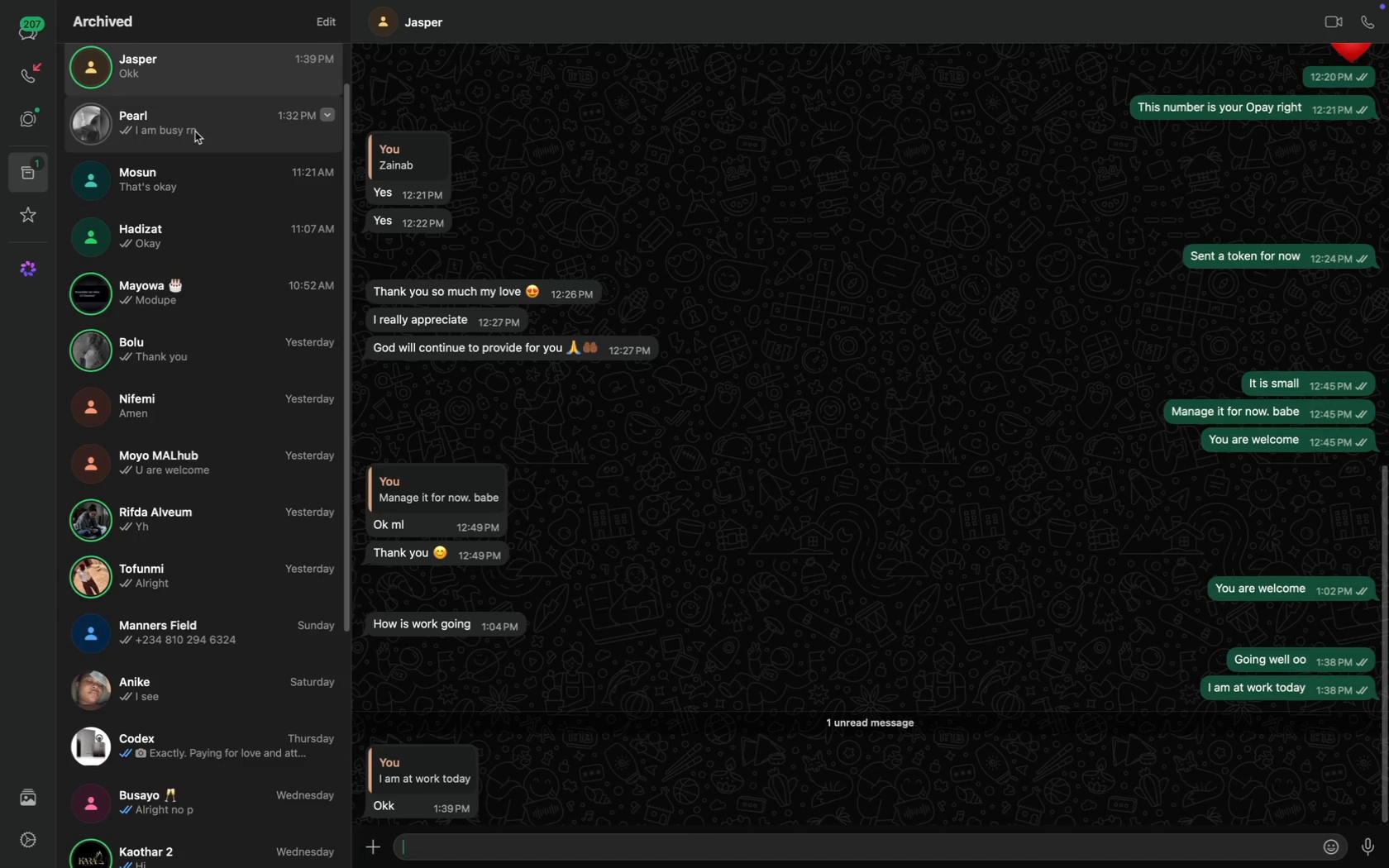 
scroll: coordinate [195, 131], scroll_direction: none, amount: 0.0
 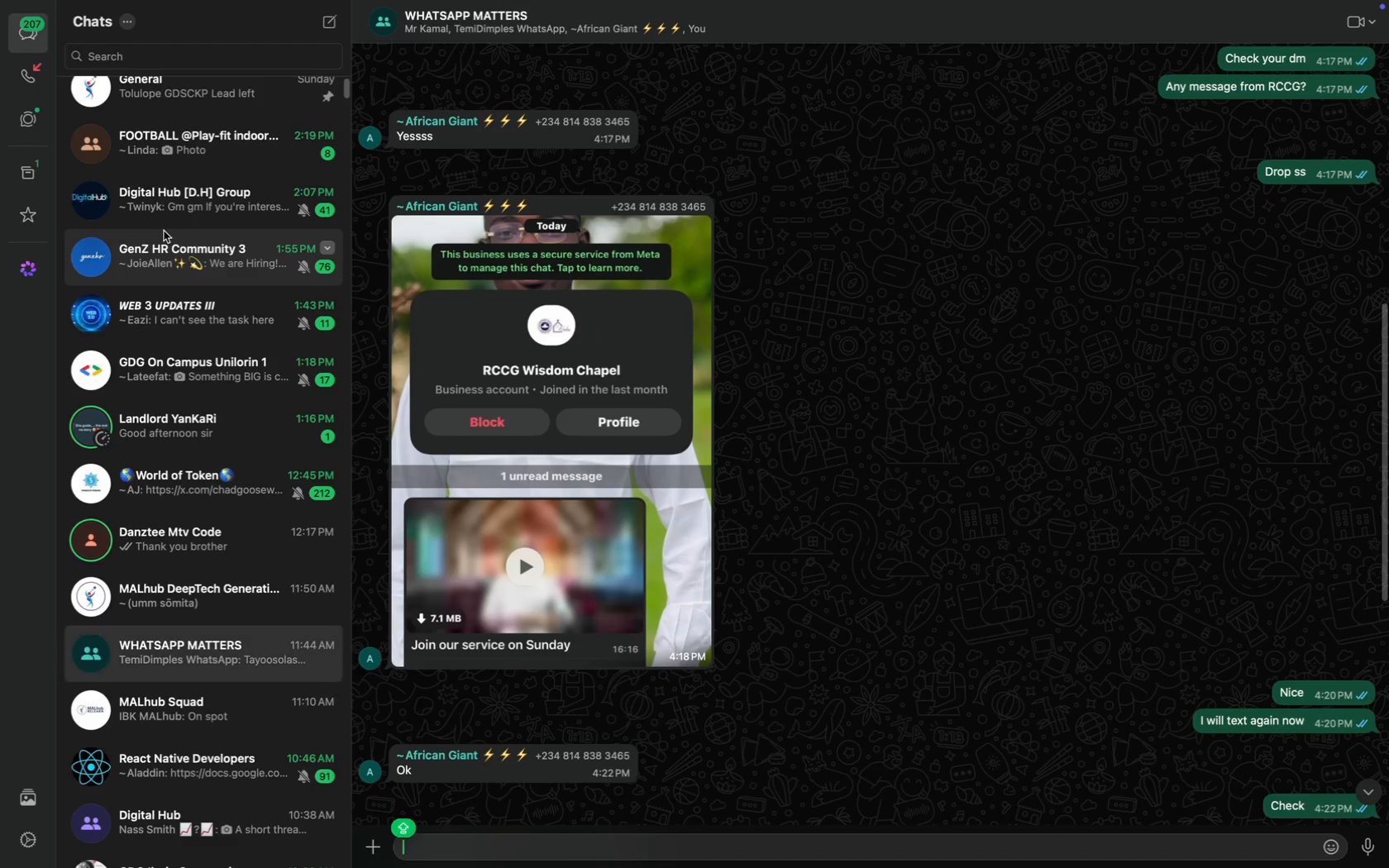 
wait(7.46)
 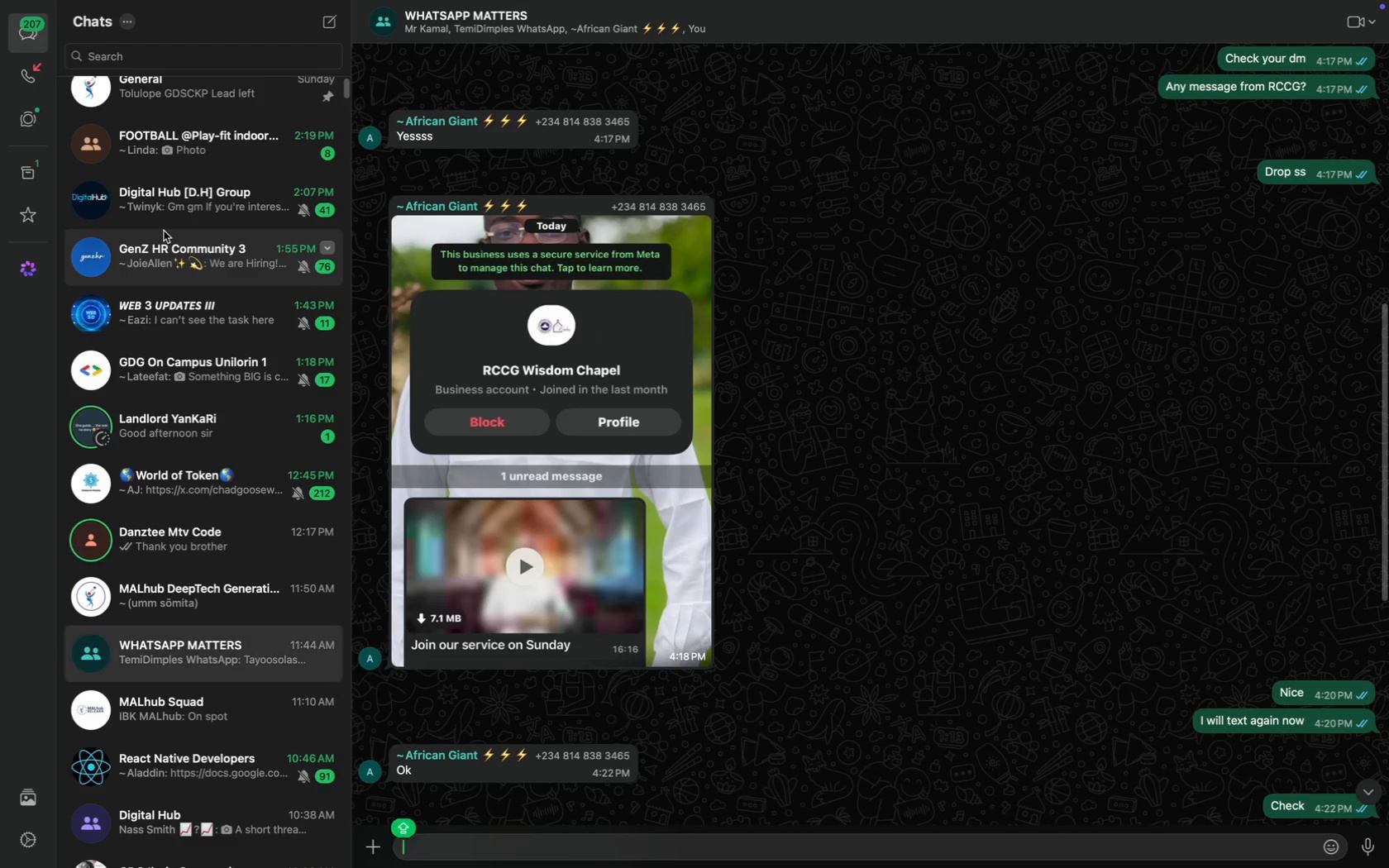 
left_click([1081, 701])
 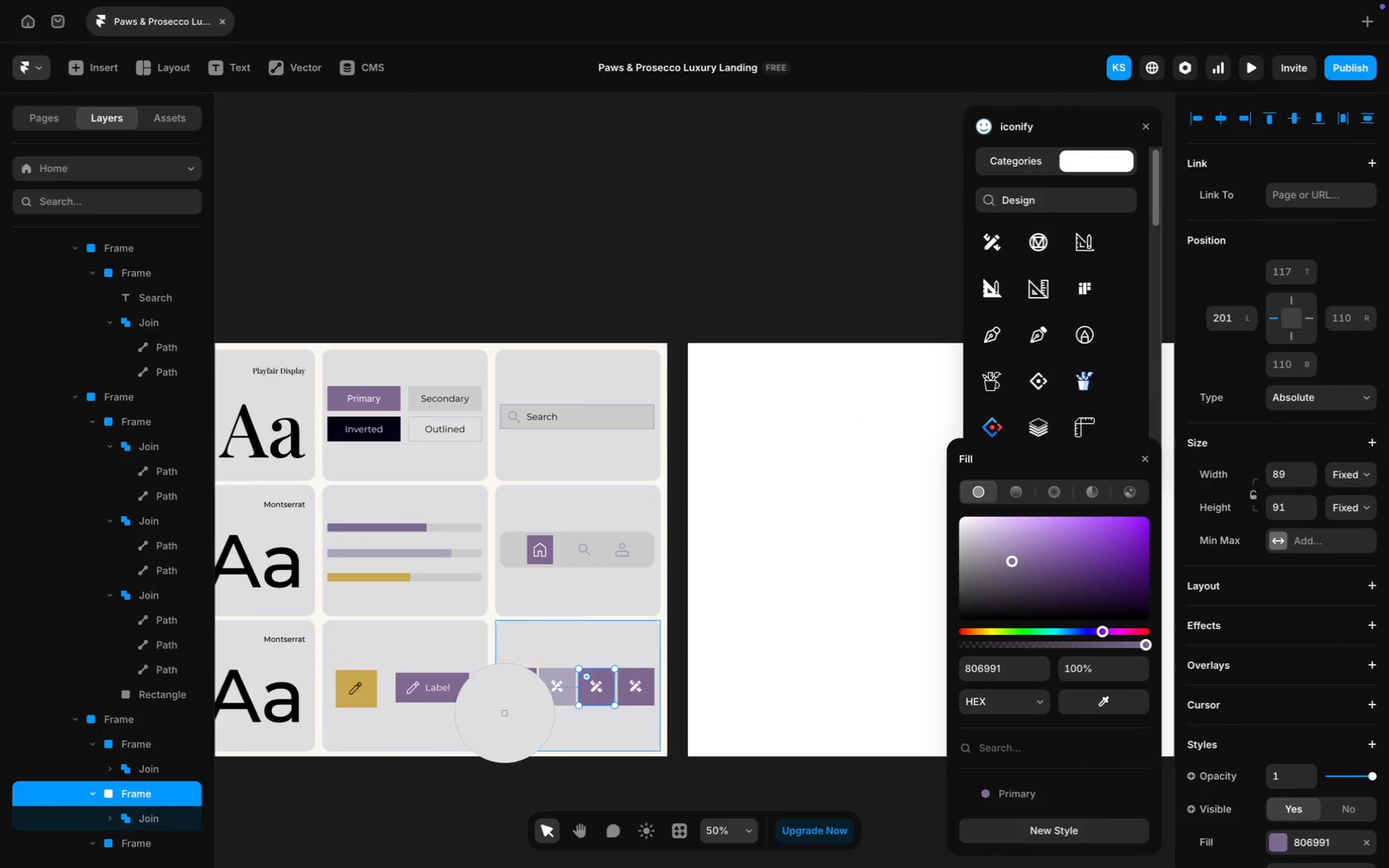 
mouse_move([393, 684])
 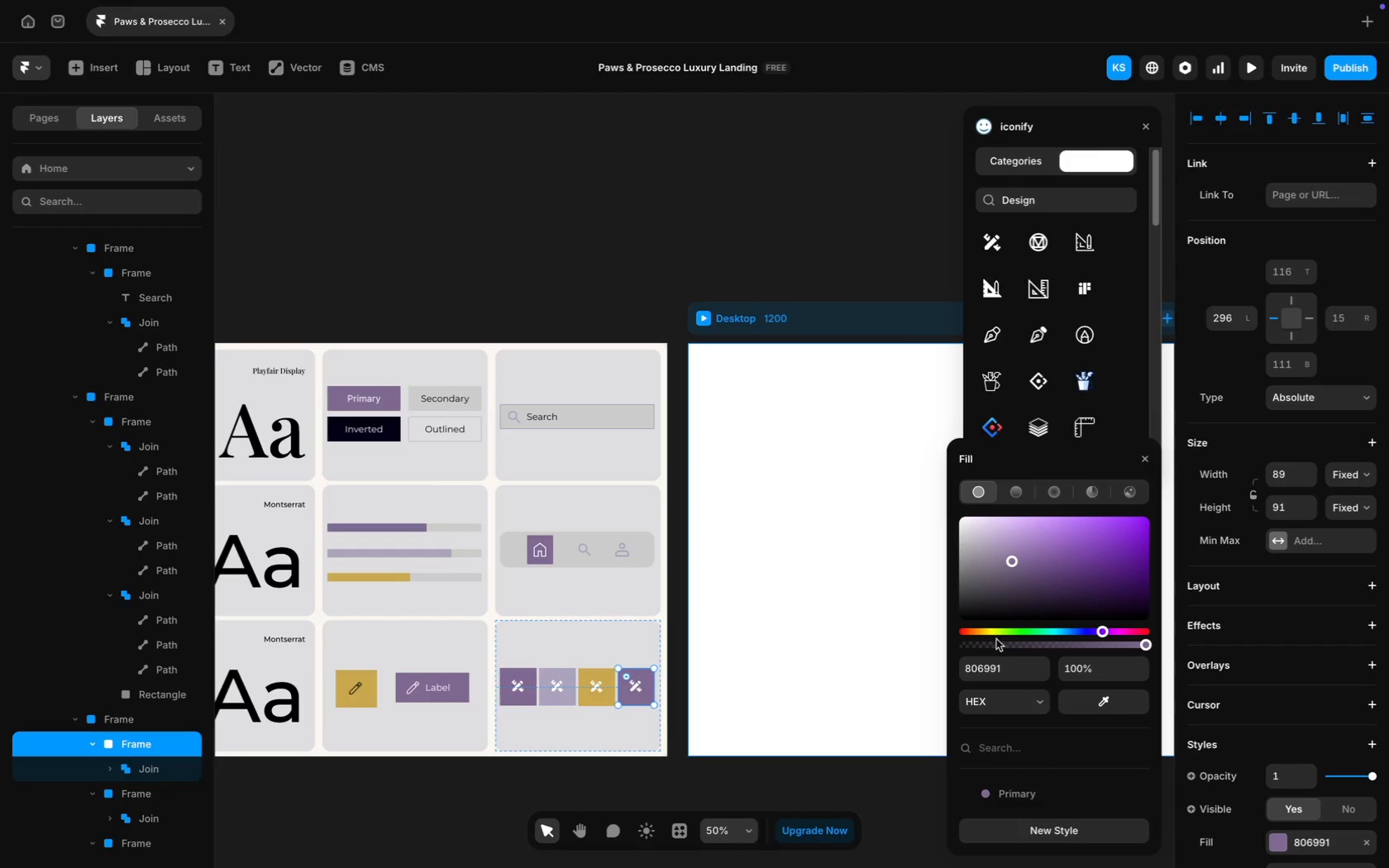 
wait(5.65)
 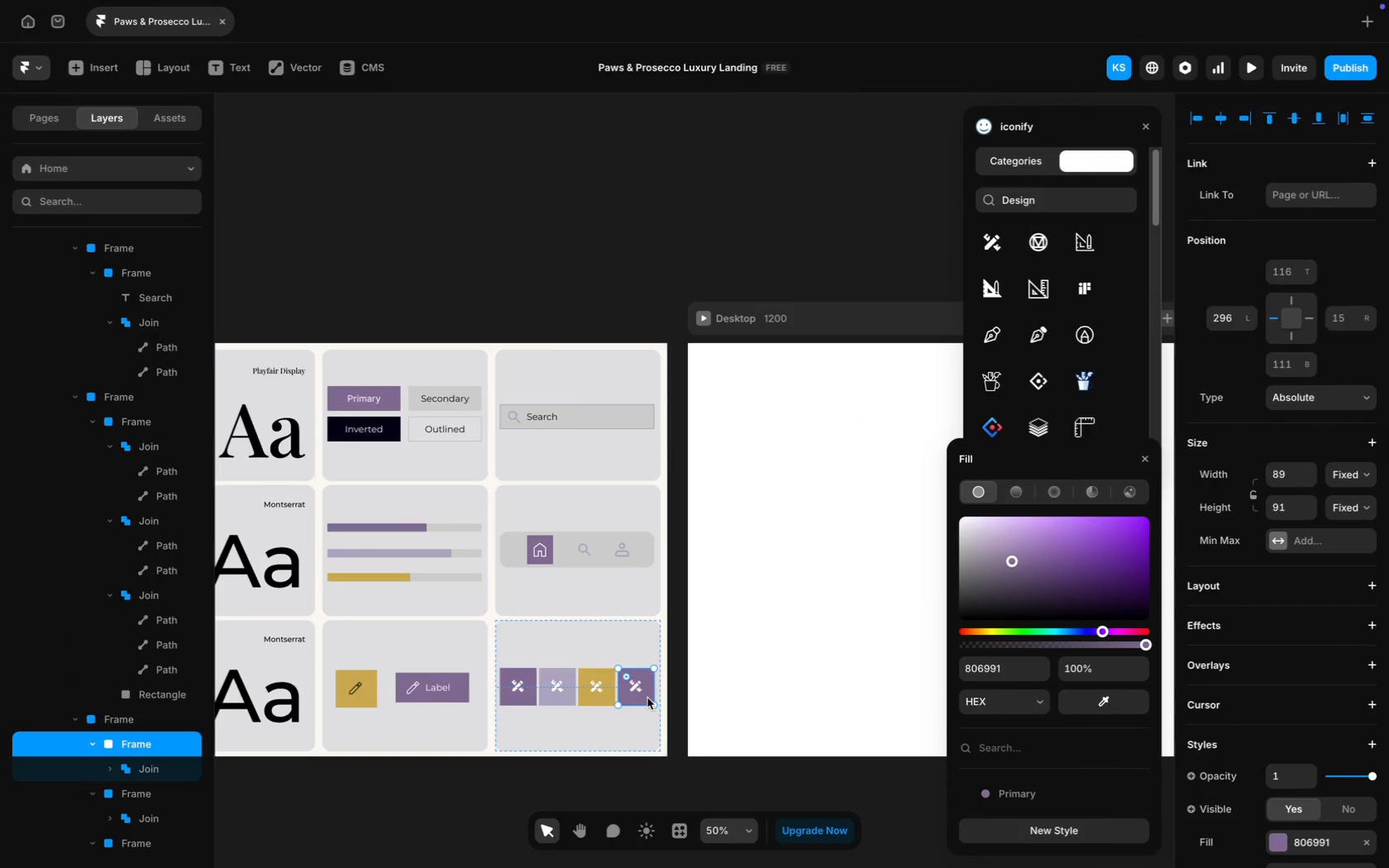 
left_click([1141, 632])
 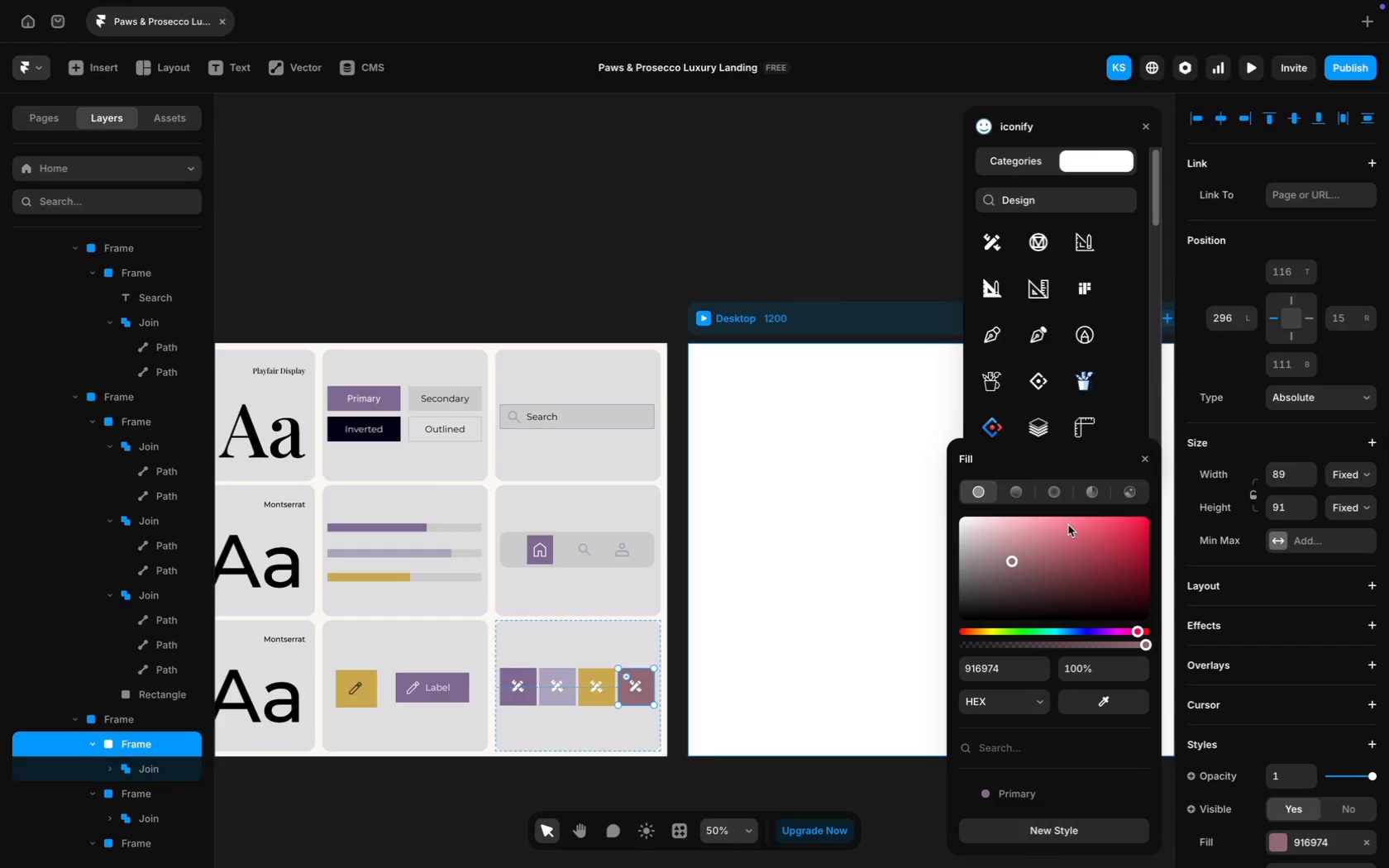 
left_click([1081, 528])
 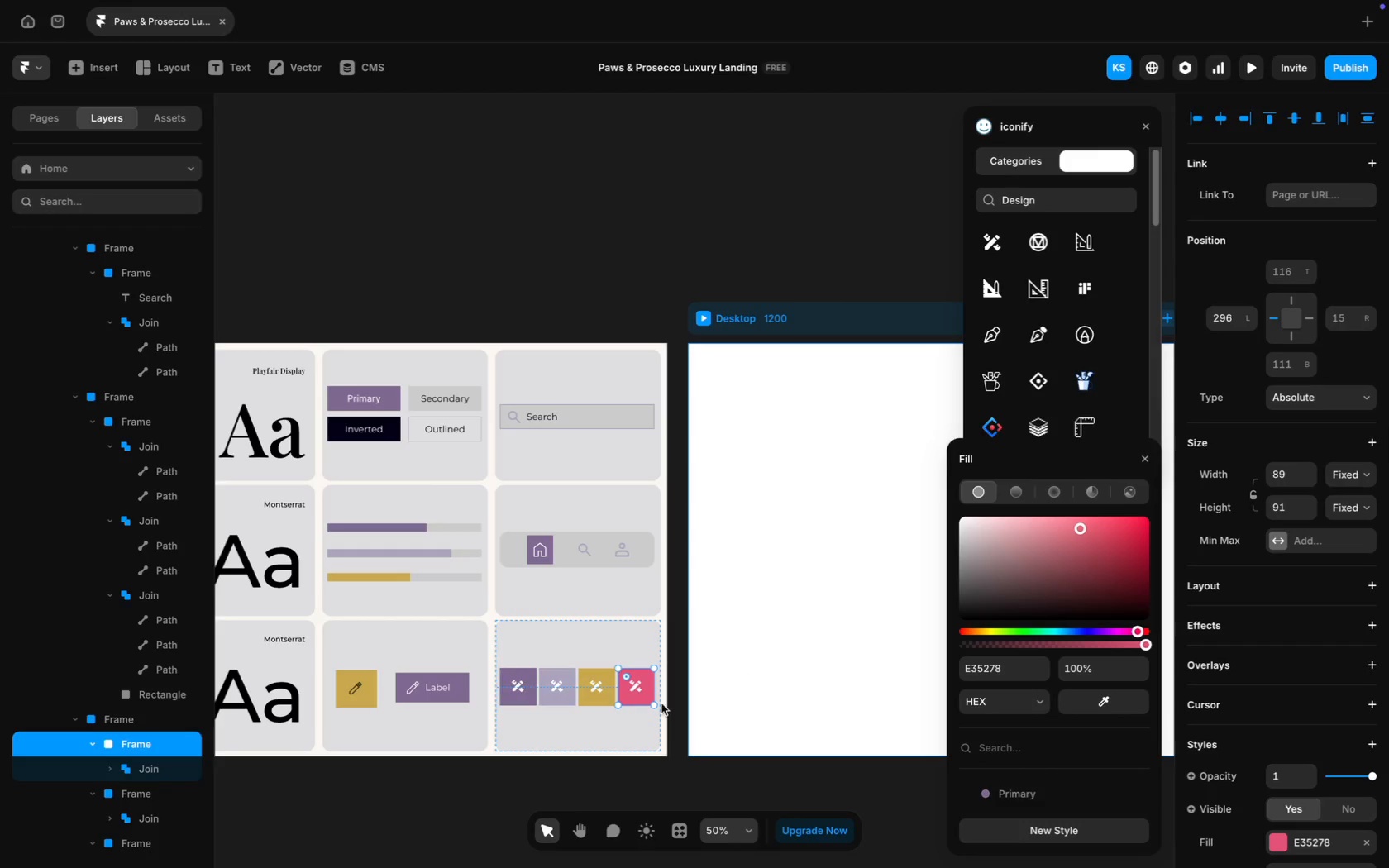 
left_click([647, 710])
 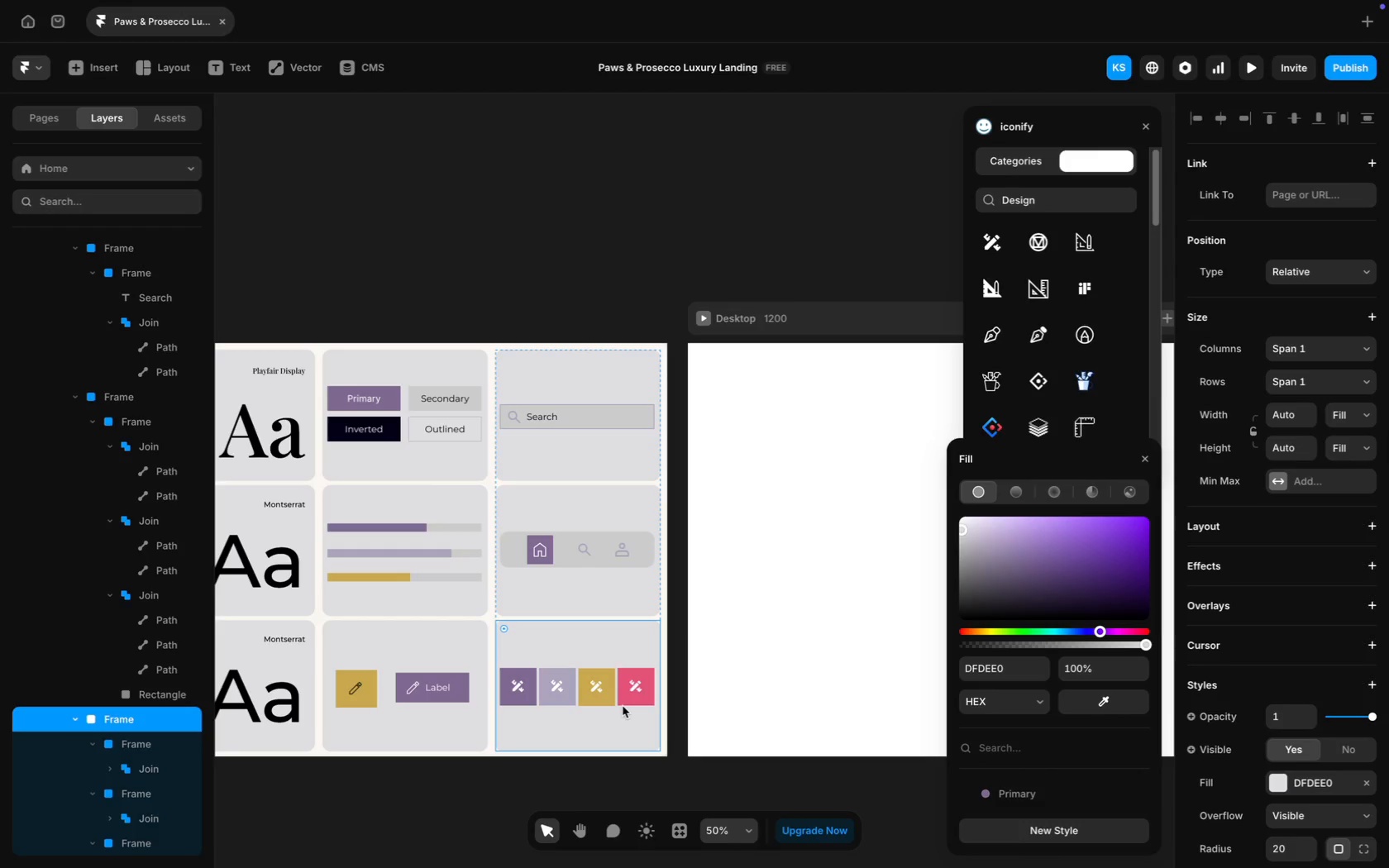 
wait(41.0)
 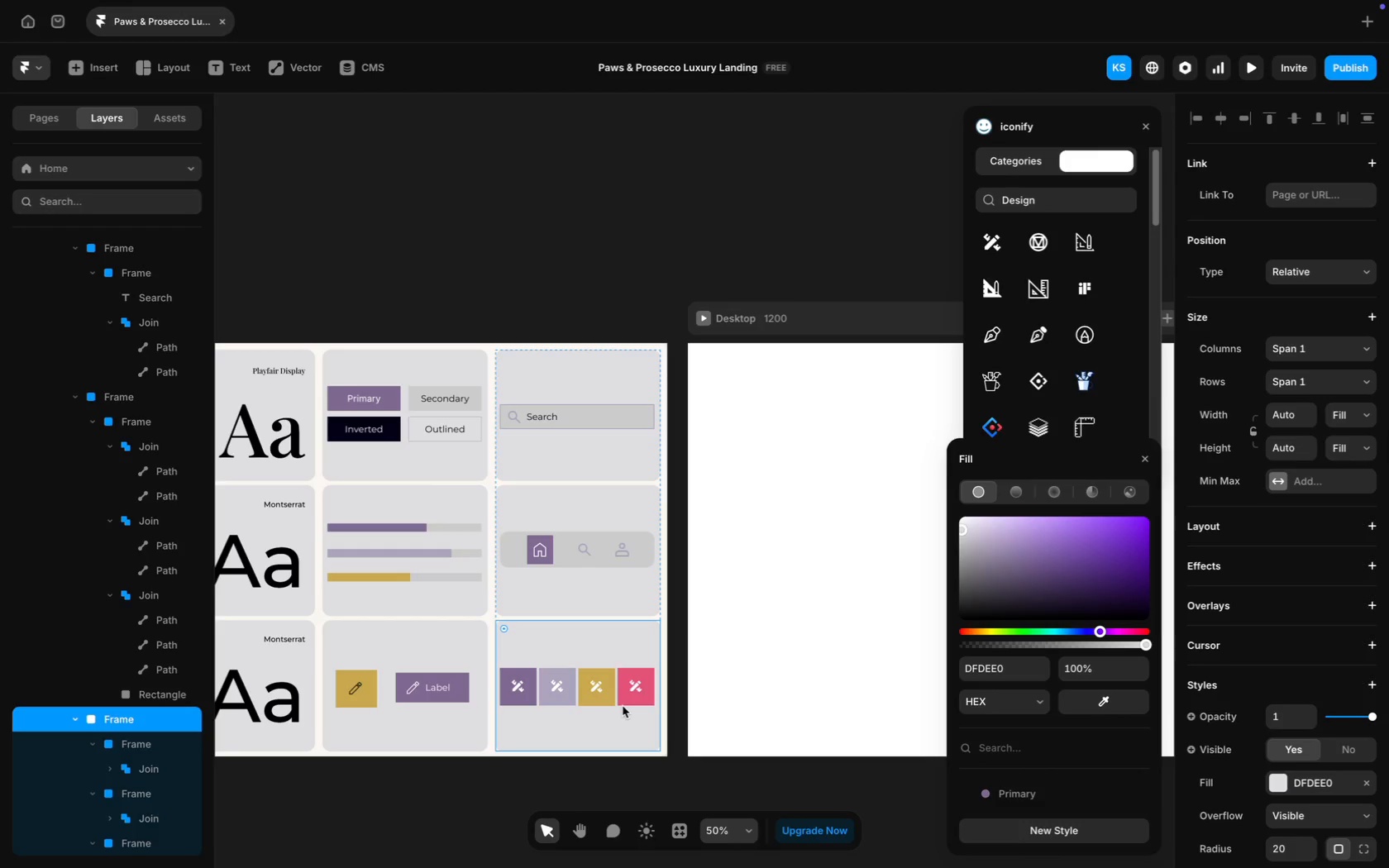 
left_click([556, 688])
 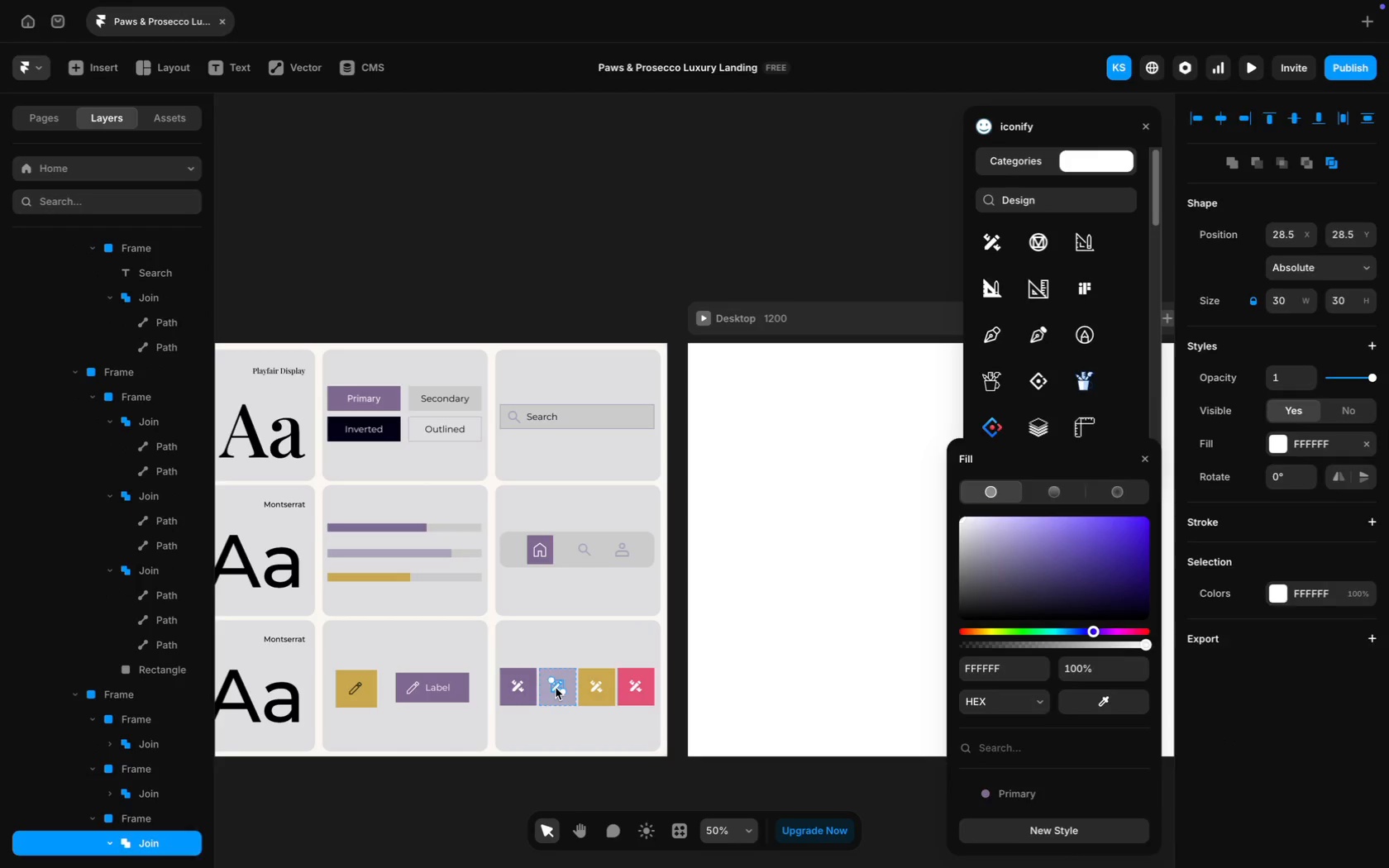 
key(Backspace)
 